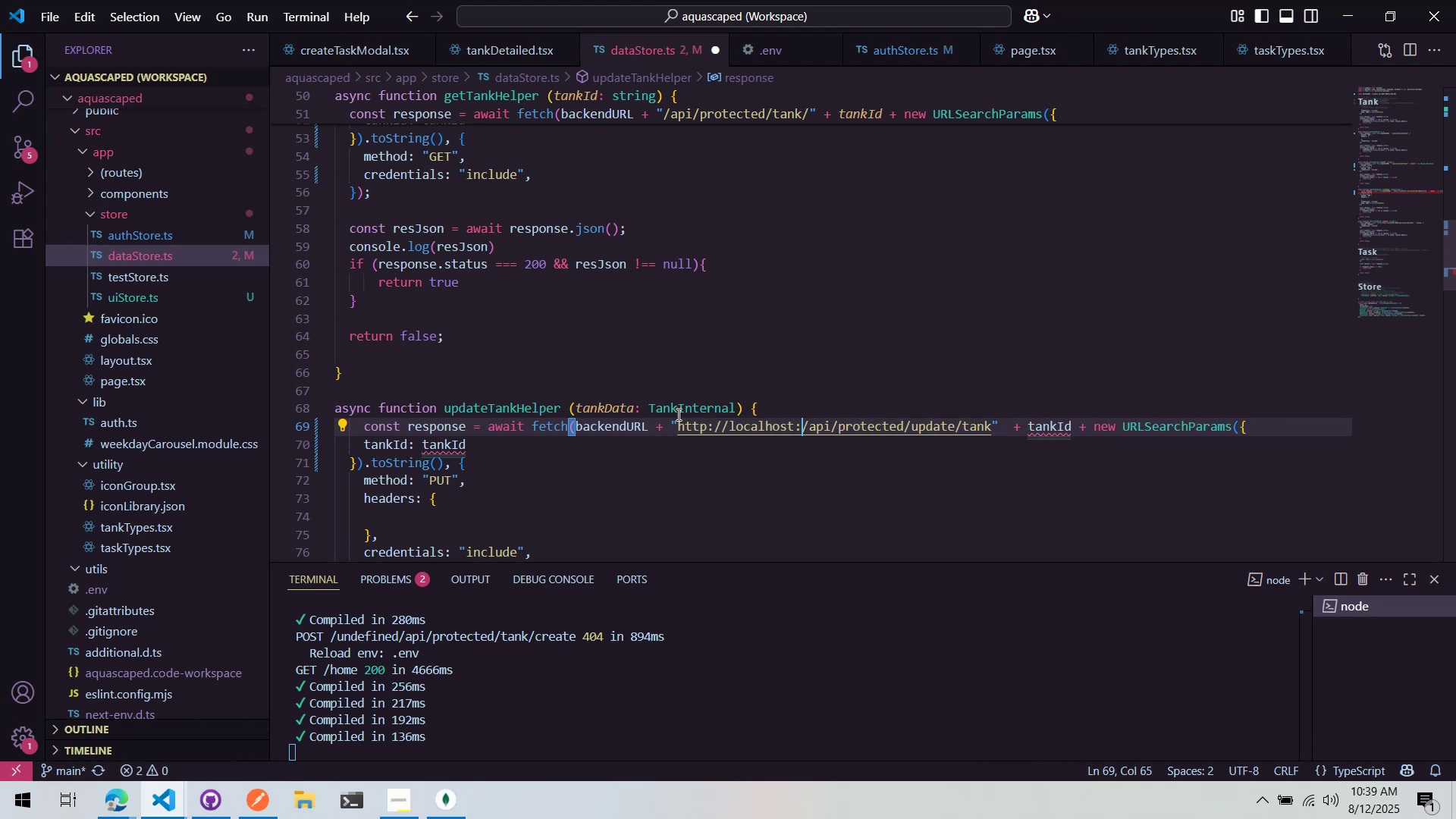 
key(Control+Backspace)
 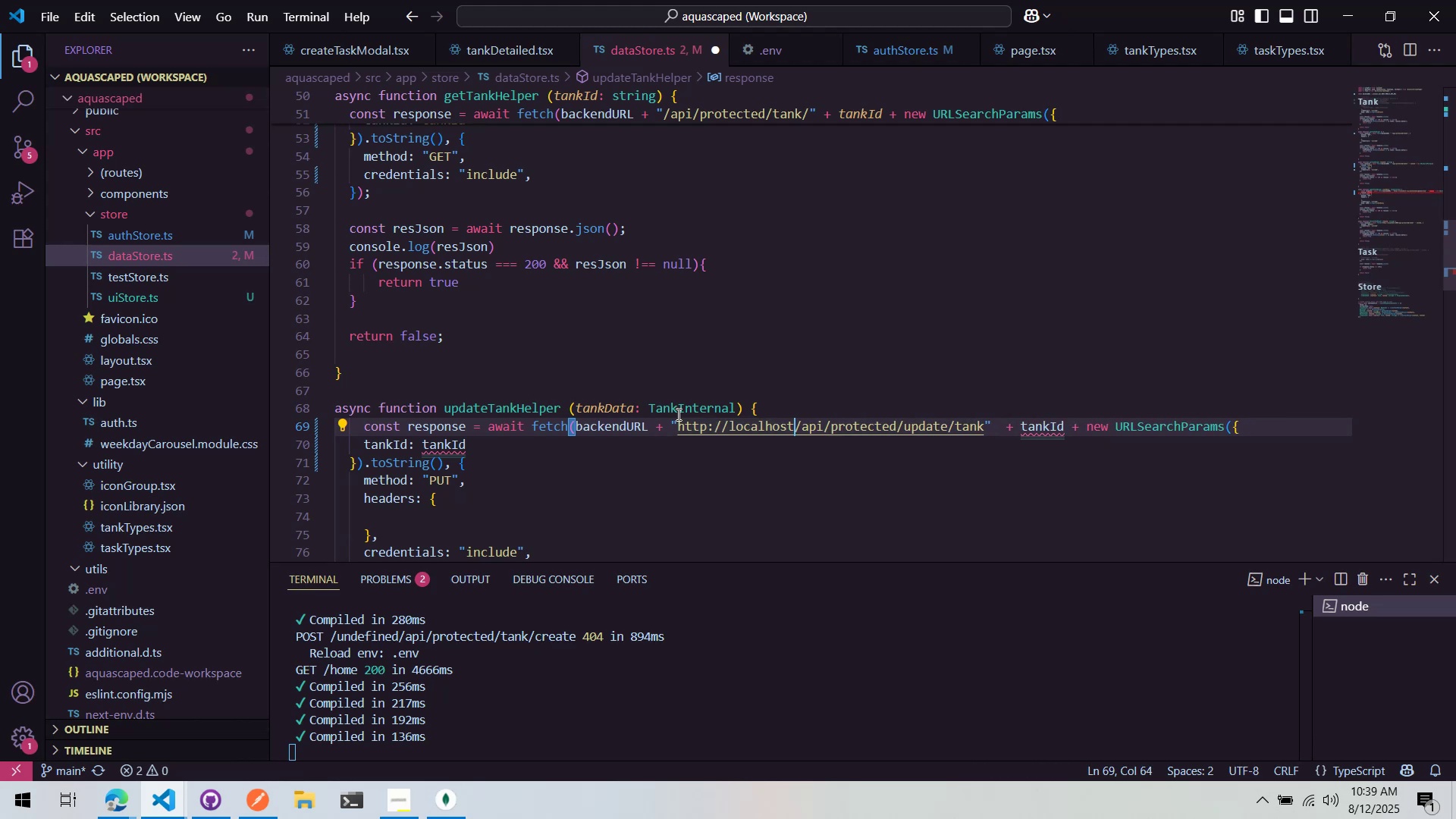 
key(Control+Backspace)
 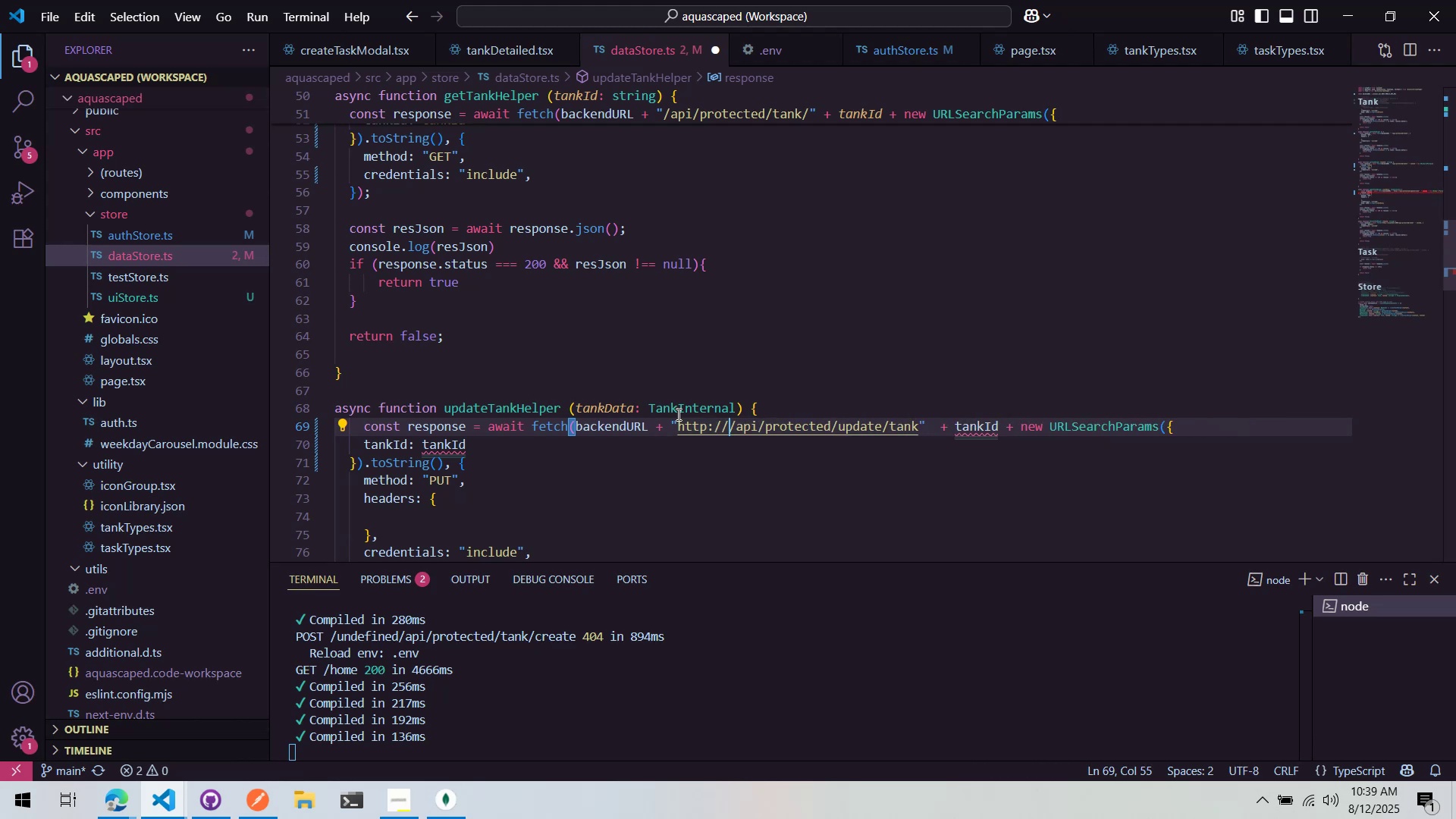 
key(Control+Backspace)
 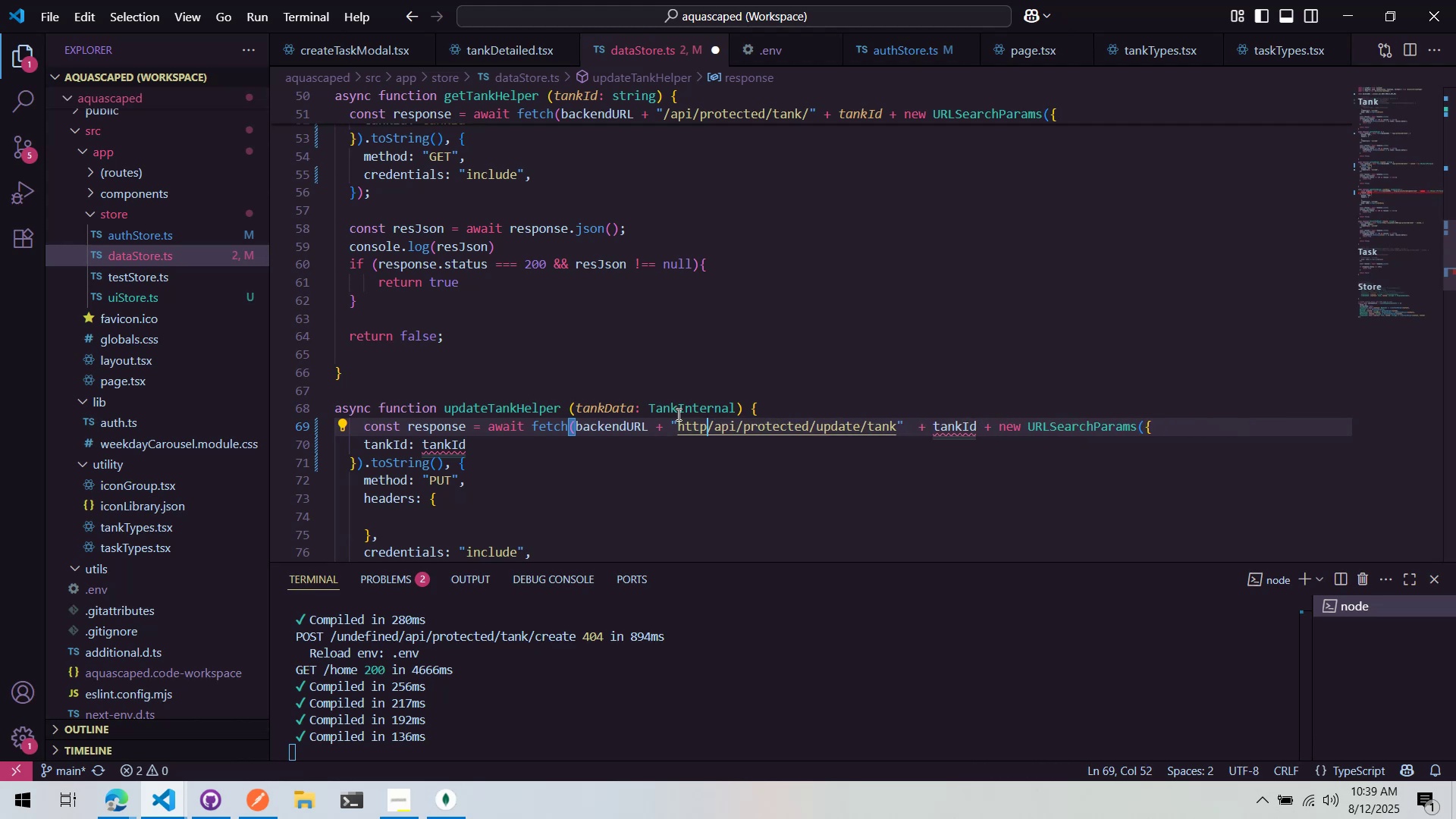 
key(Control+Backspace)
 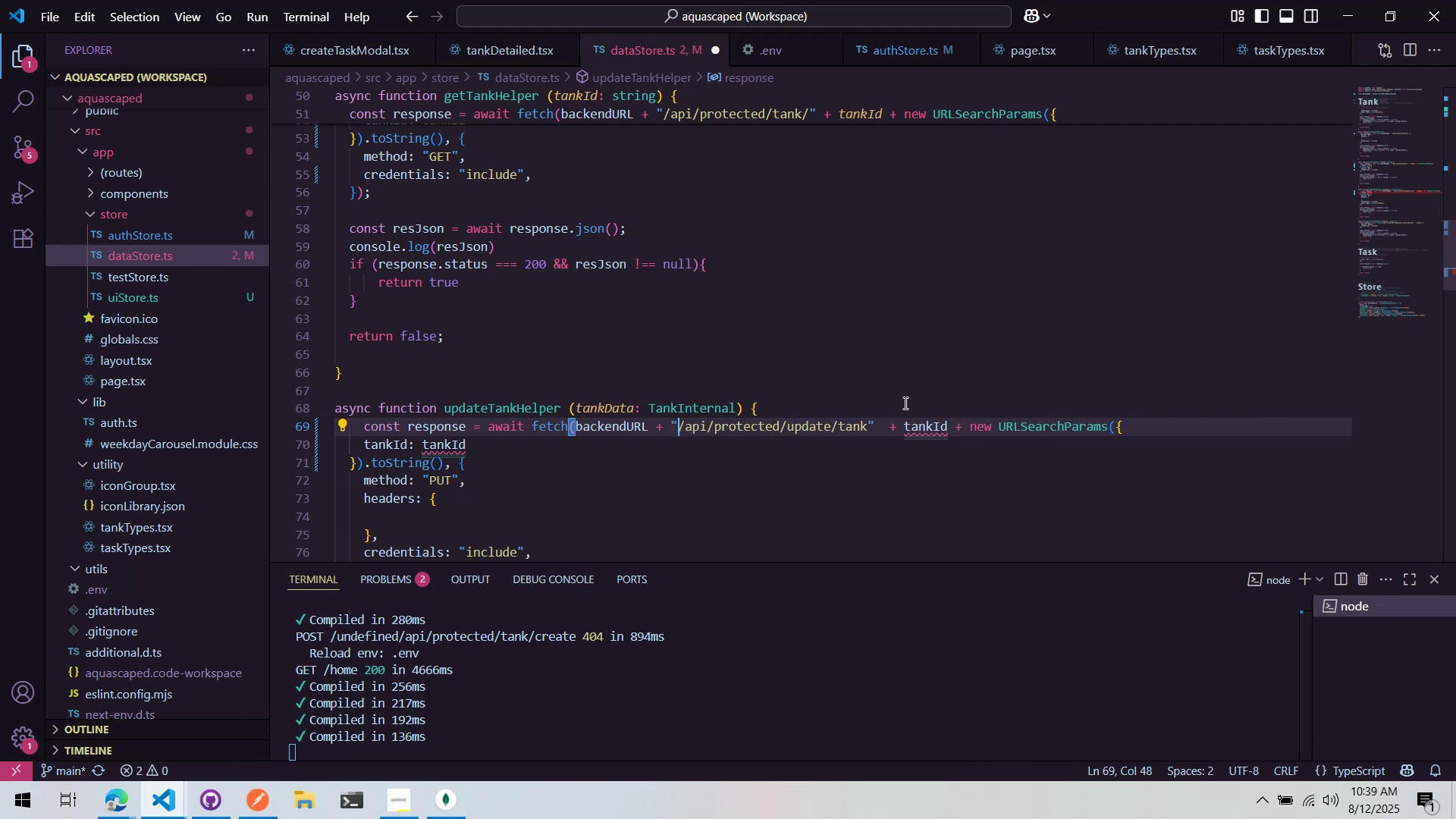 
left_click([866, 423])
 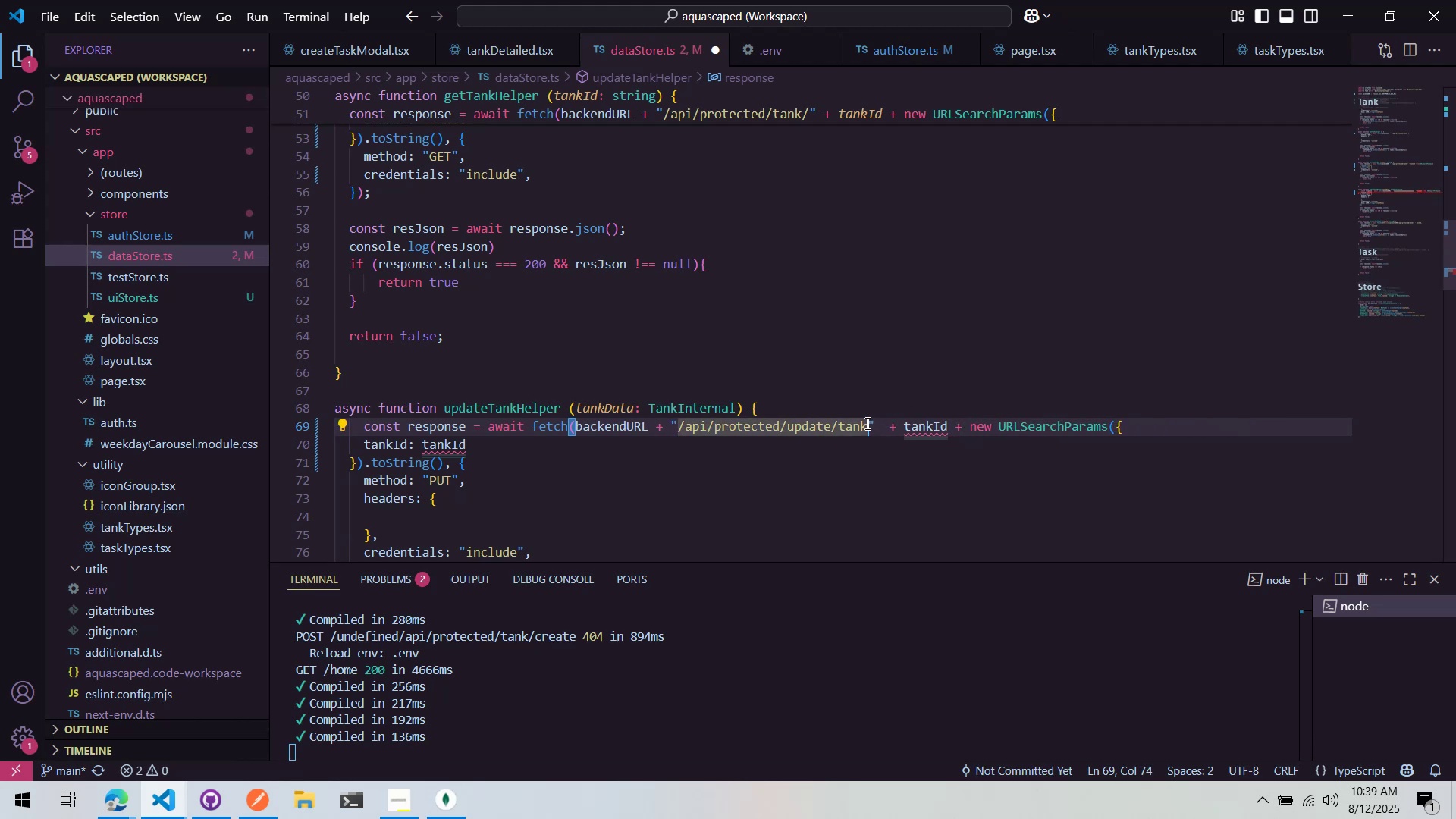 
type(ss)
 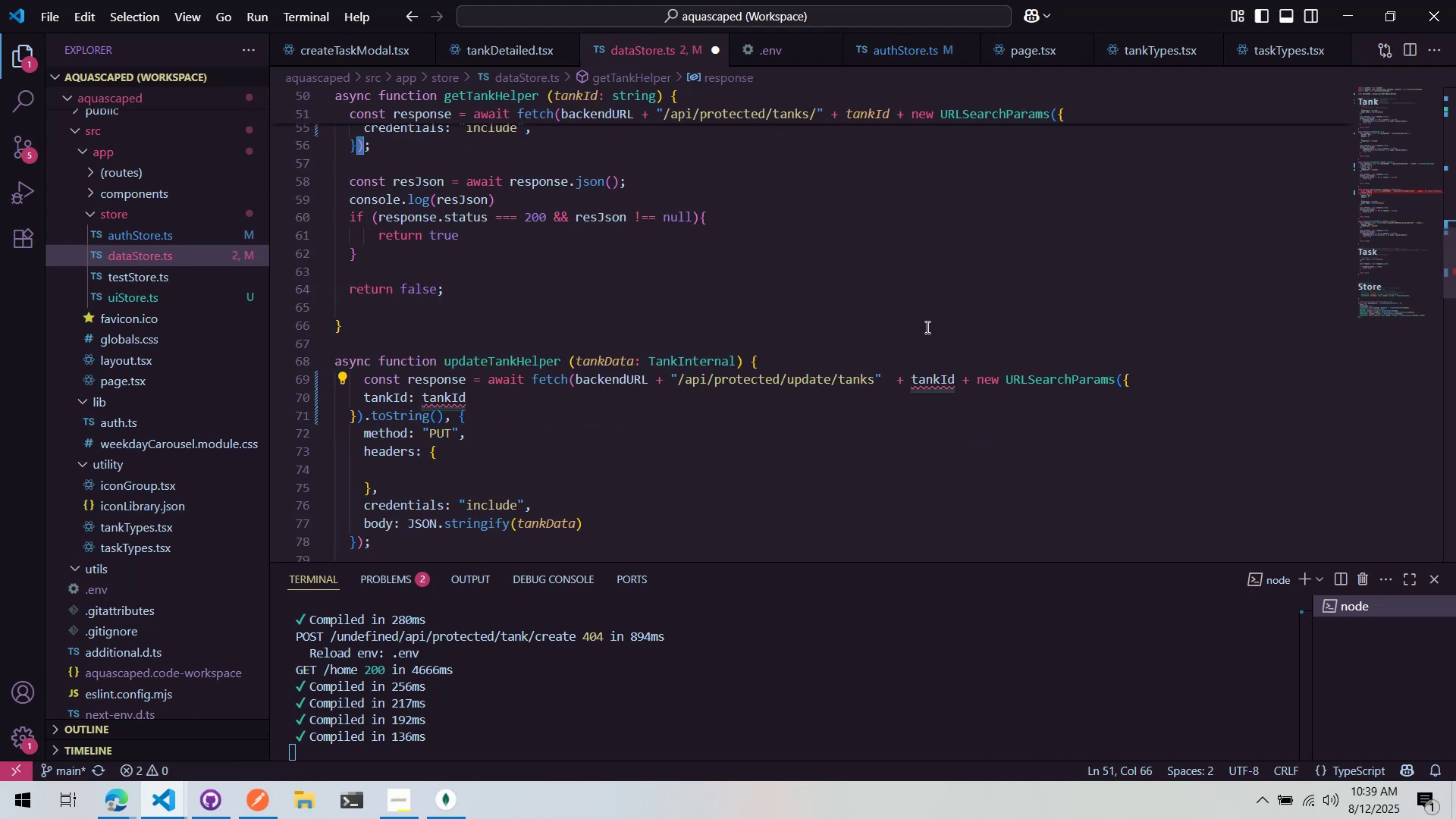 
scroll: coordinate [809, 224], scroll_direction: up, amount: 4.0
 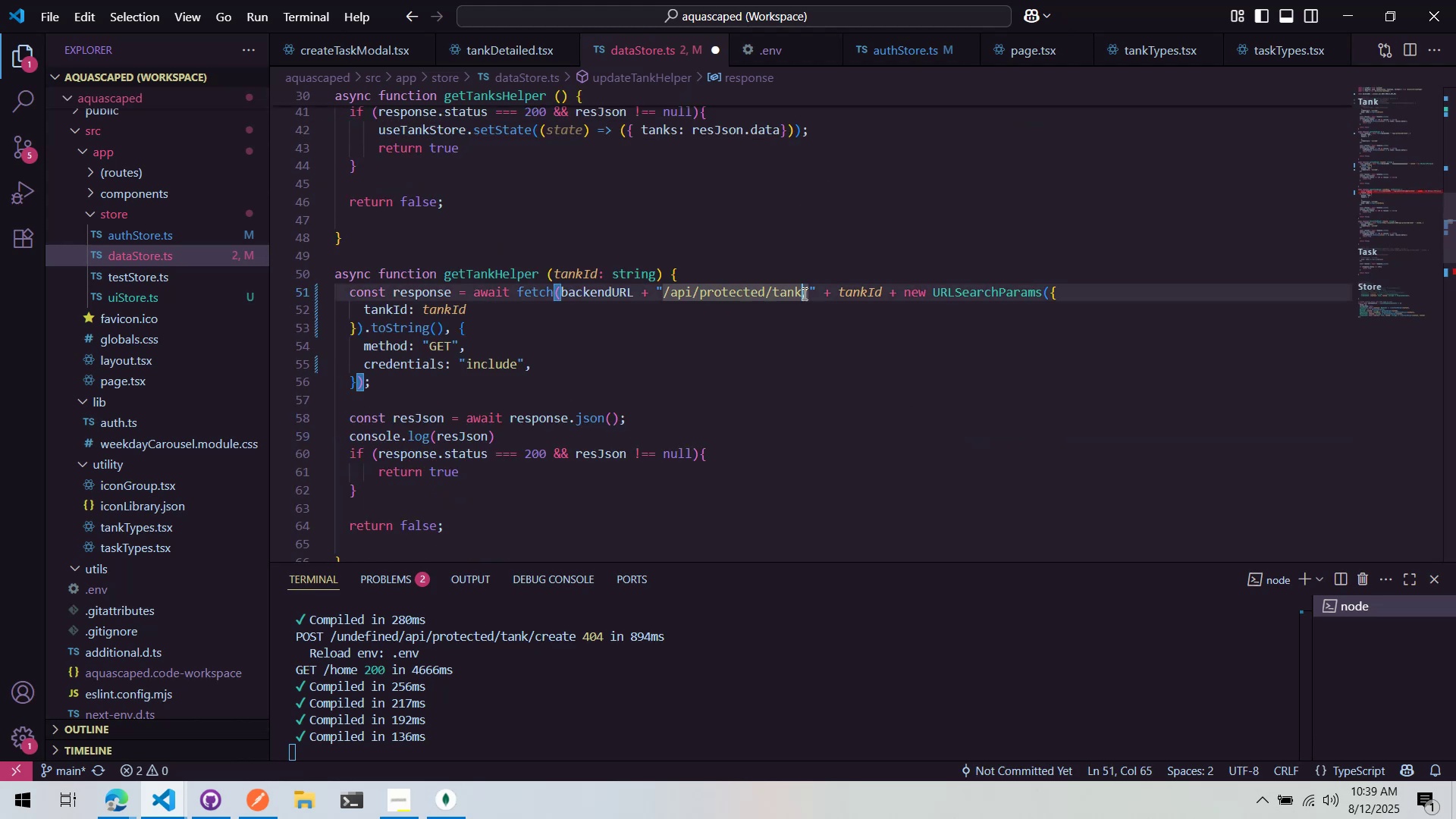 
scroll: coordinate [924, 328], scroll_direction: down, amount: 5.0
 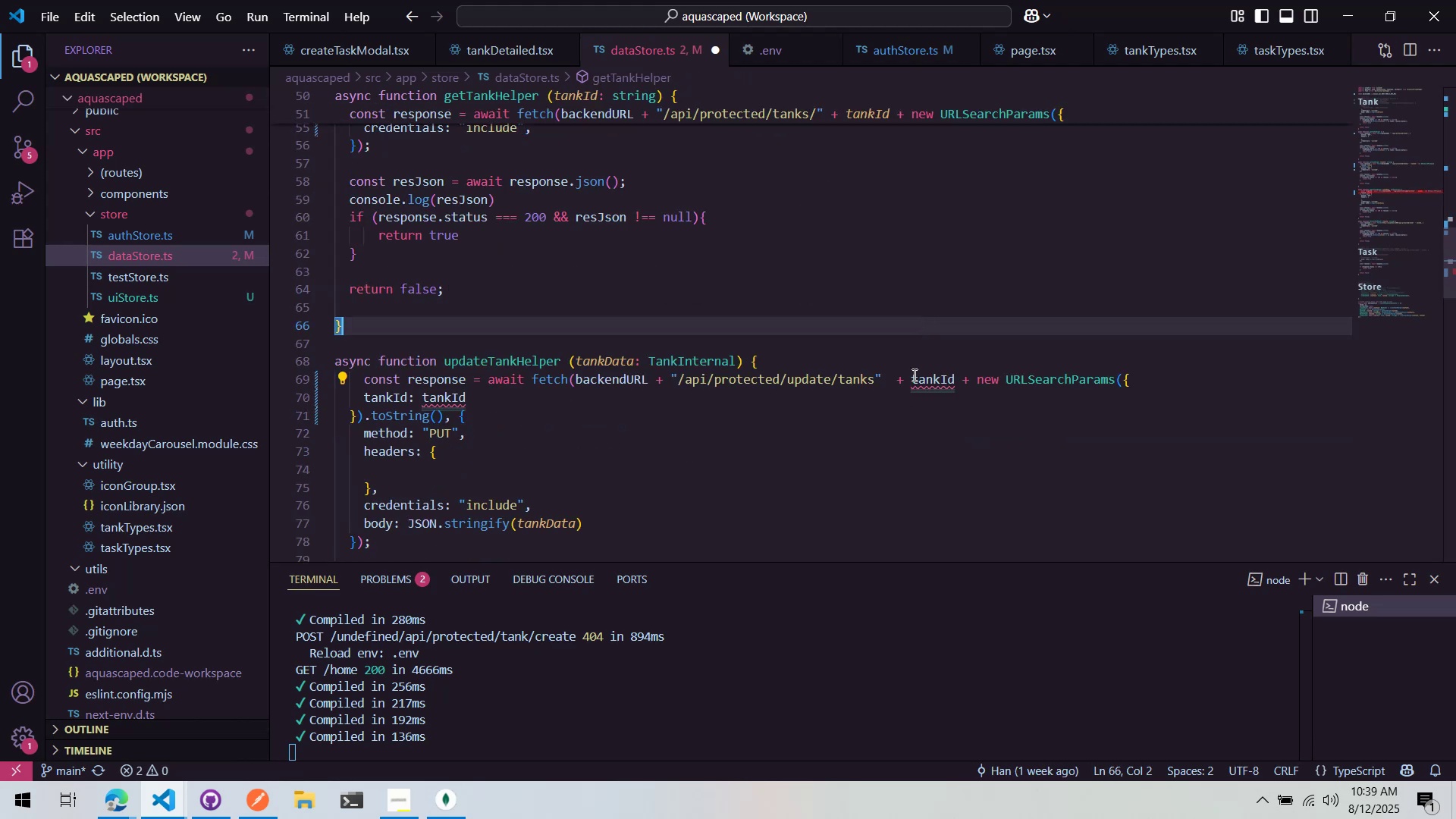 
double_click([913, 377])
 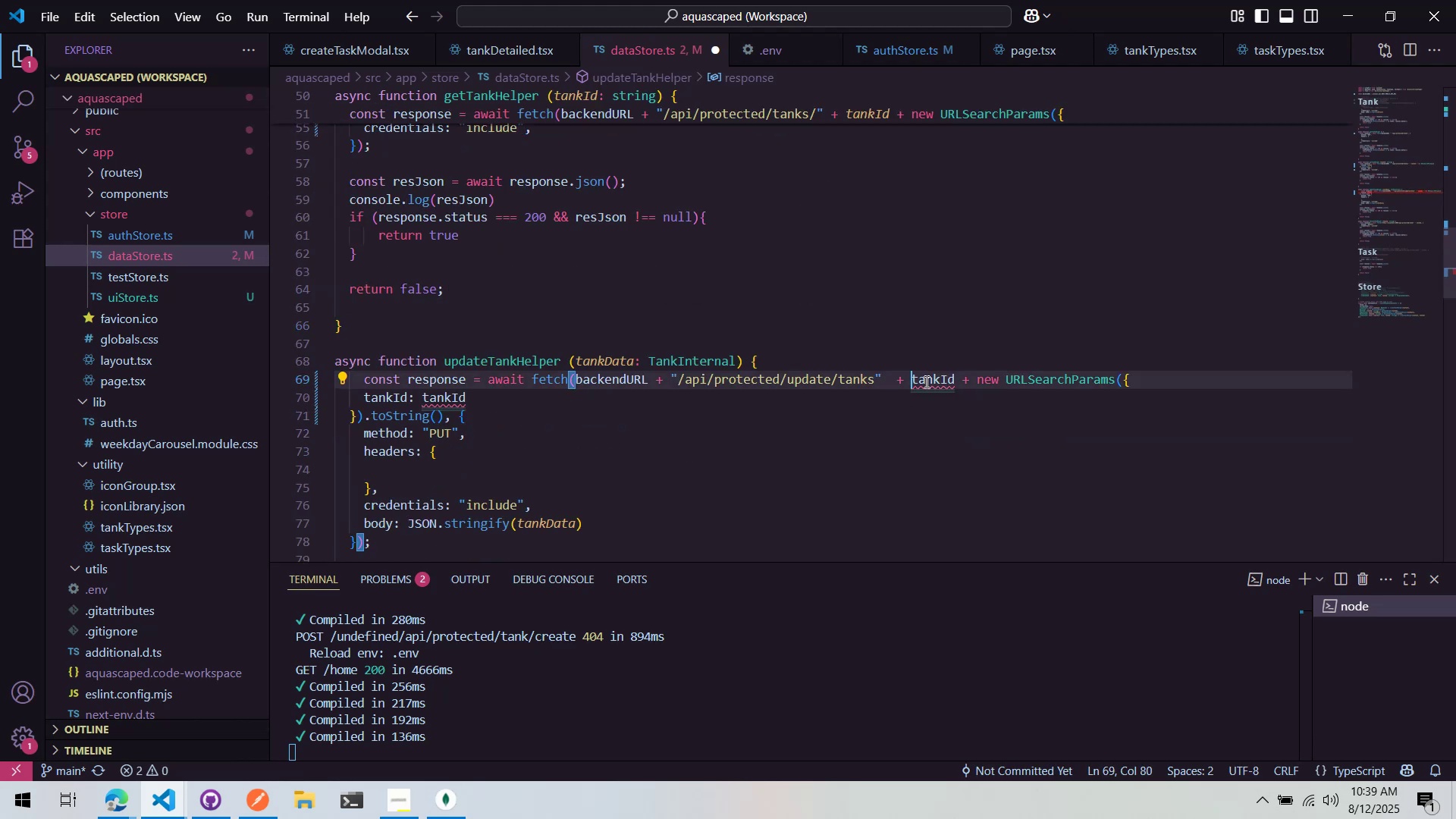 
scroll: coordinate [942, 382], scroll_direction: up, amount: 2.0
 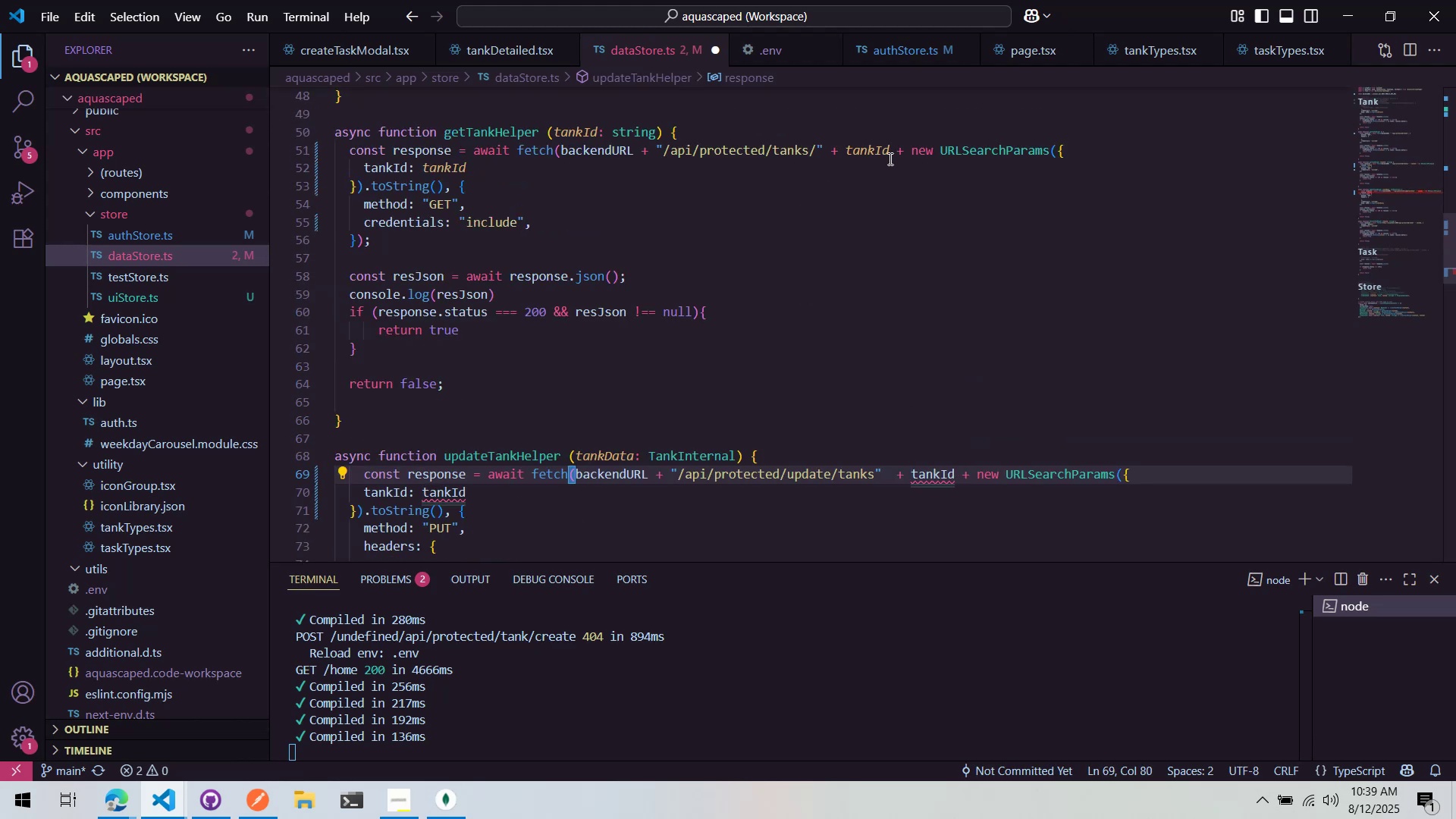 
left_click_drag(start_coordinate=[908, 153], to_coordinate=[840, 150])
 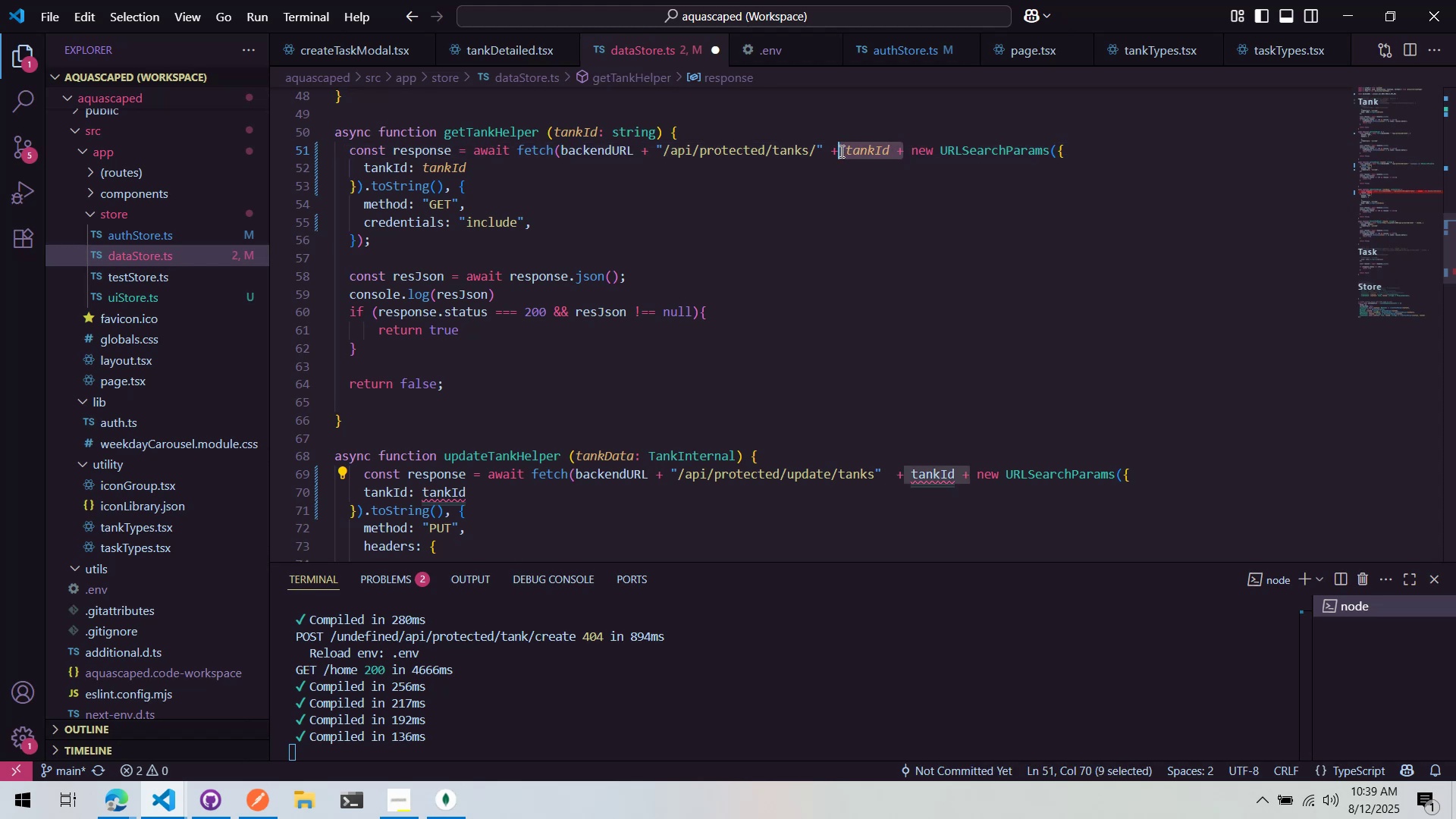 
key(Control+ControlLeft)
 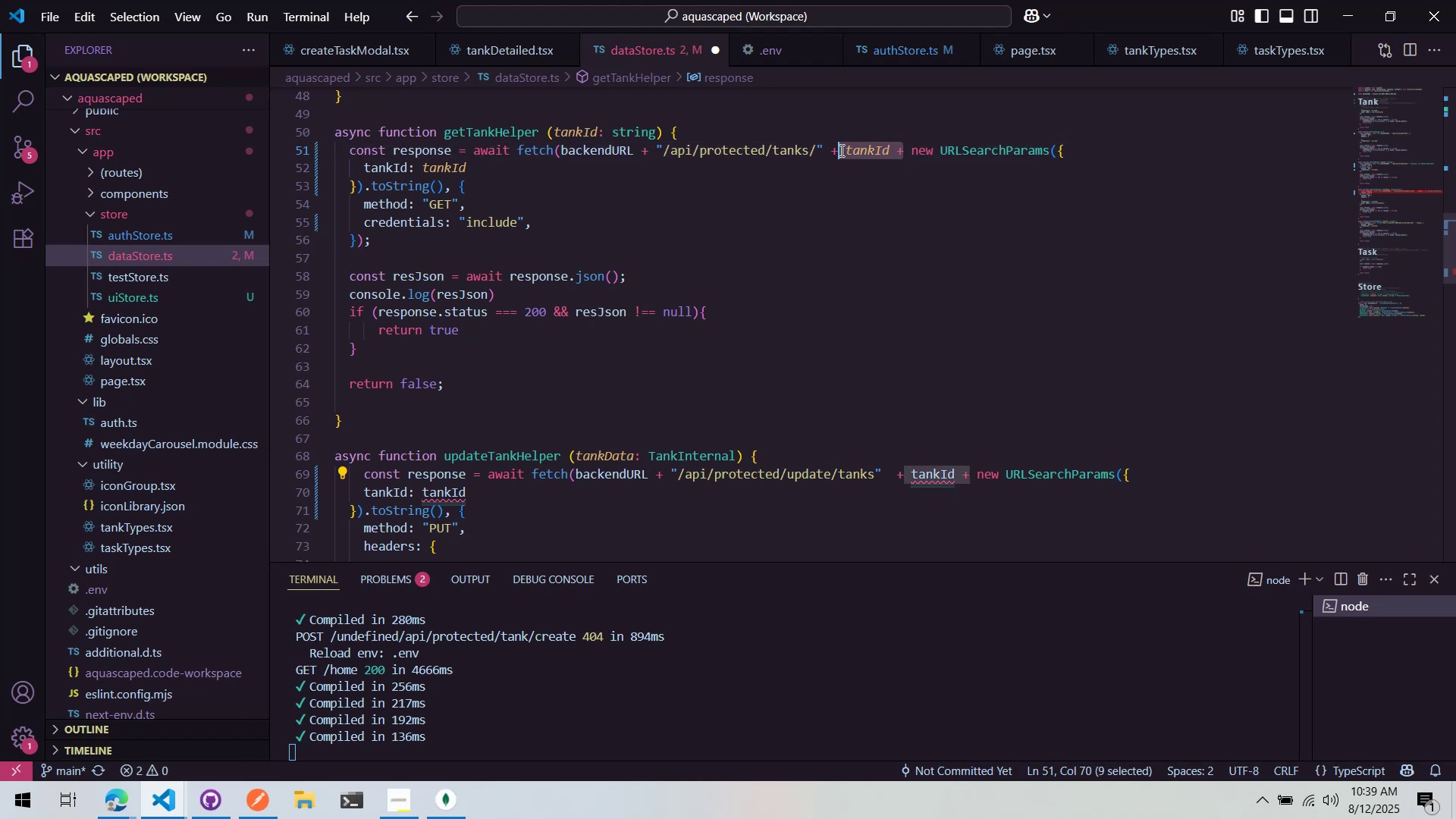 
key(Control+X)
 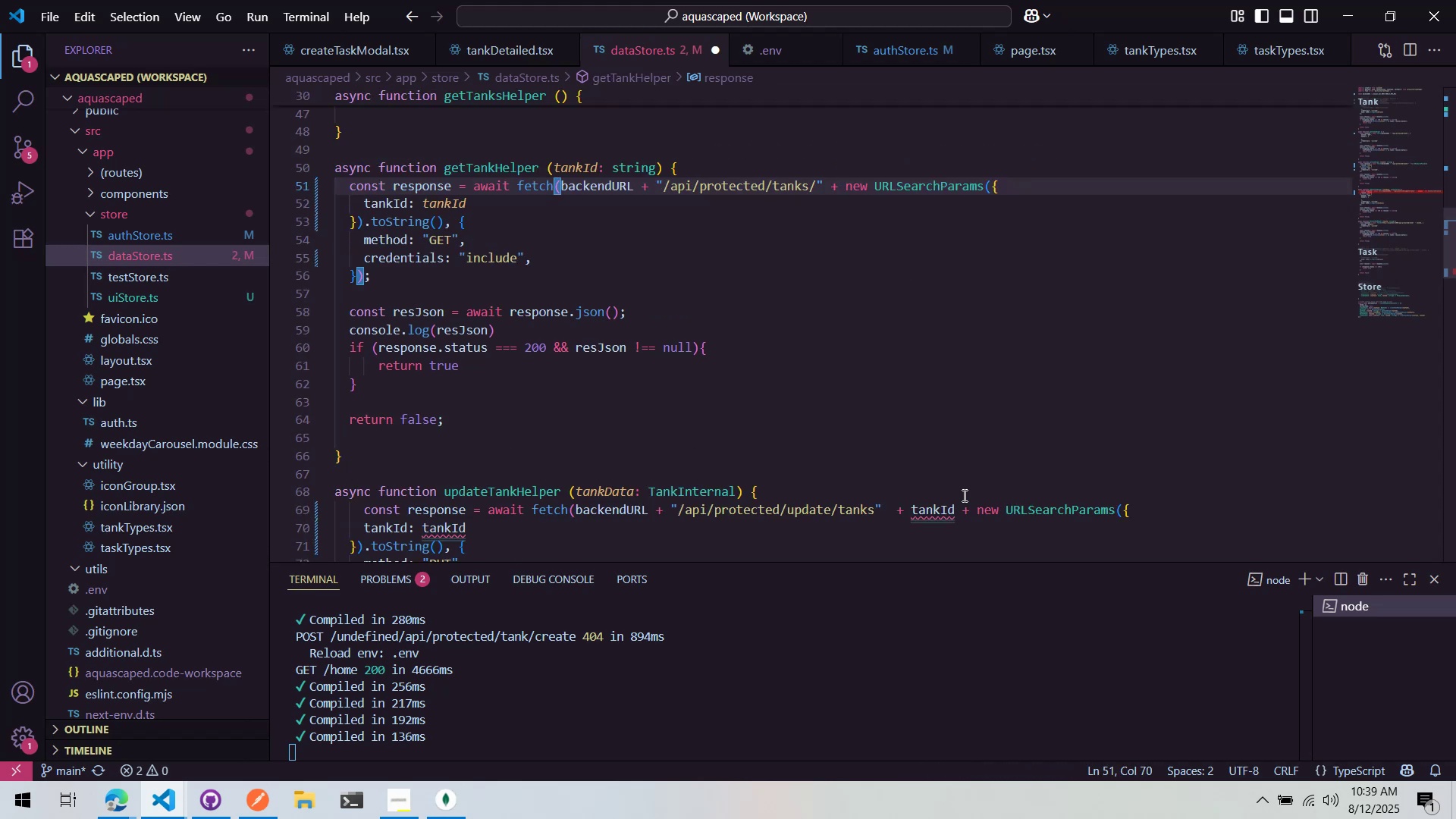 
left_click_drag(start_coordinate=[968, 509], to_coordinate=[907, 507])
 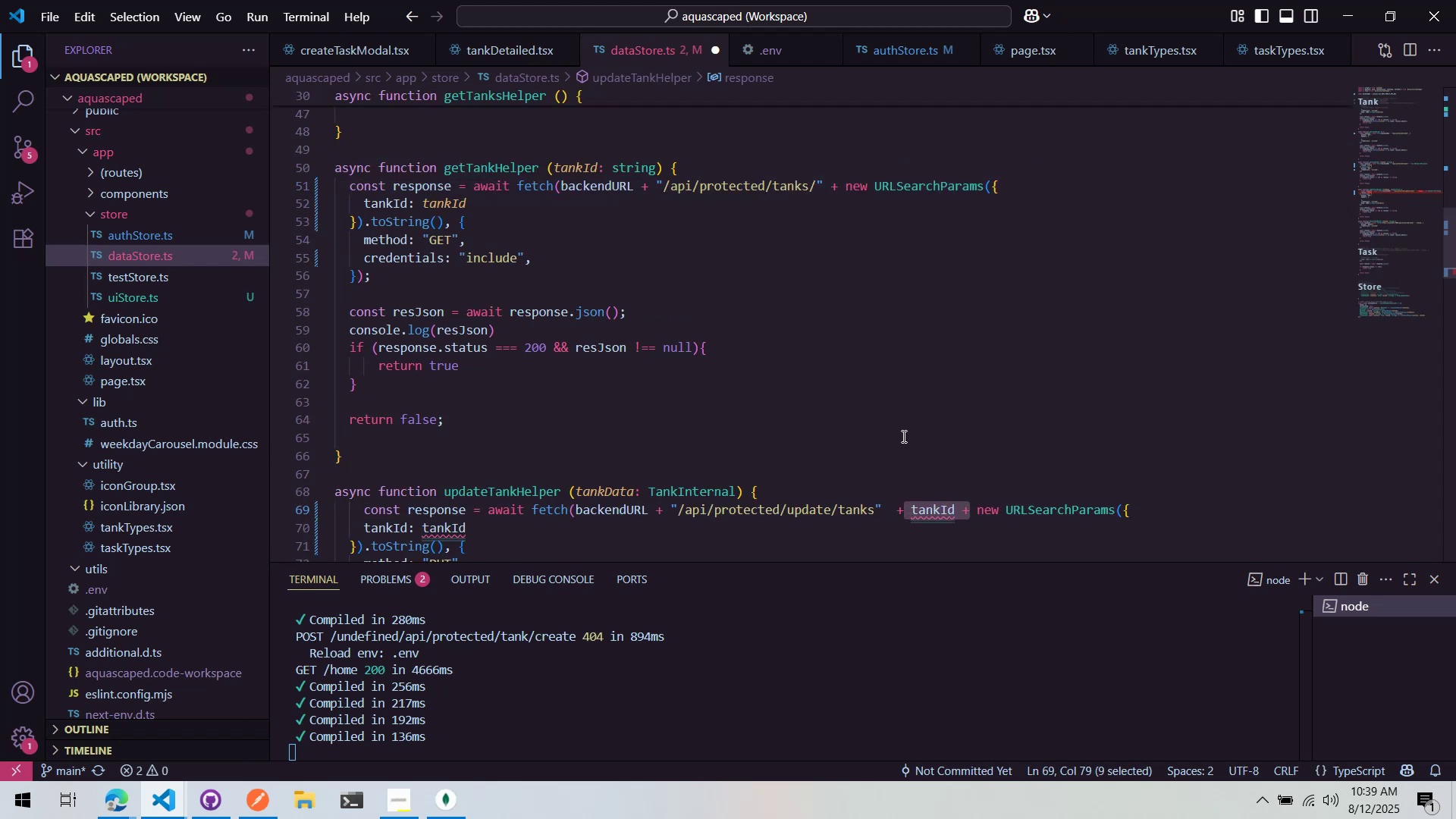 
scroll: coordinate [908, 428], scroll_direction: down, amount: 8.0
 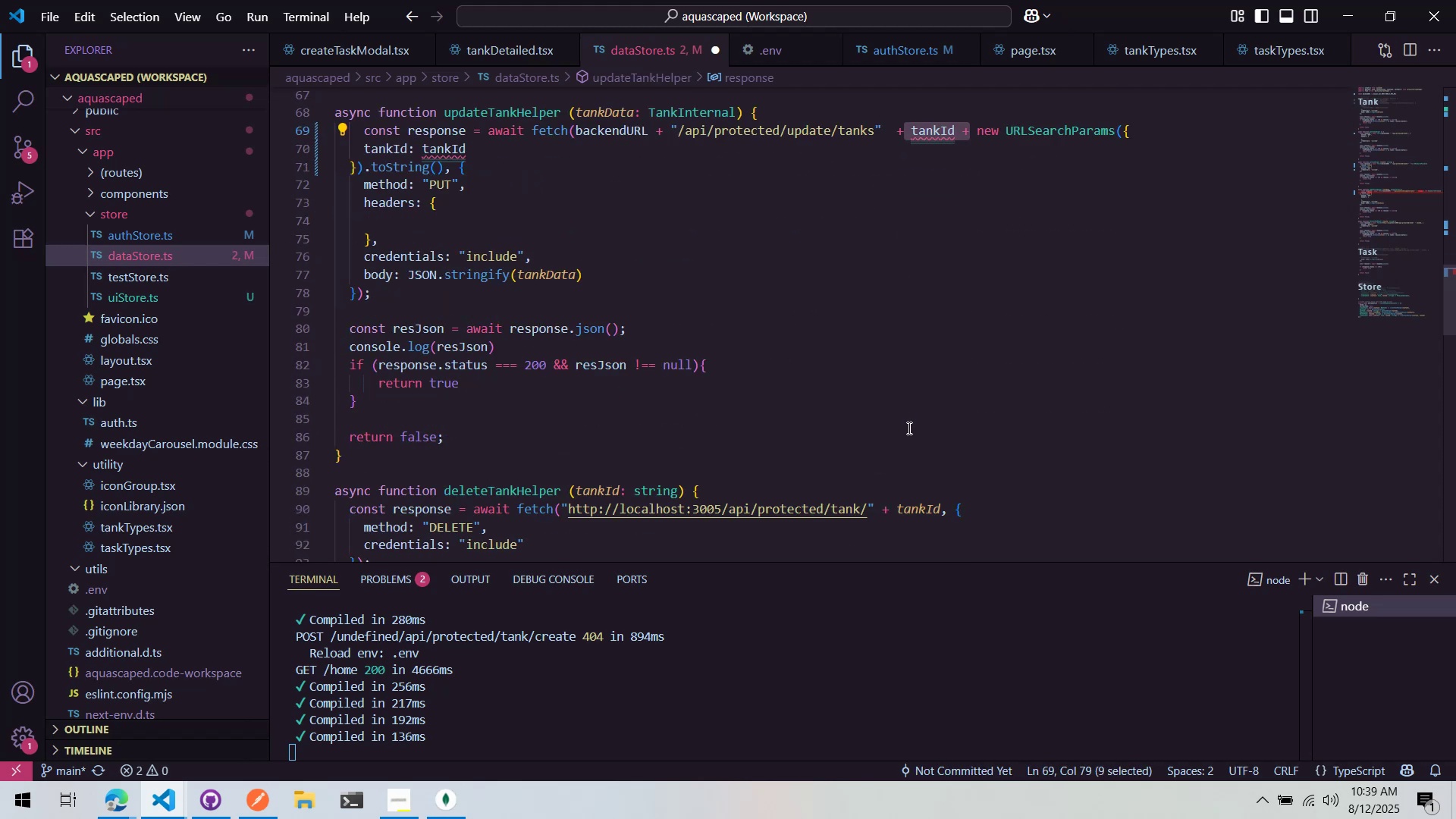 
scroll: coordinate [908, 427], scroll_direction: up, amount: 2.0
 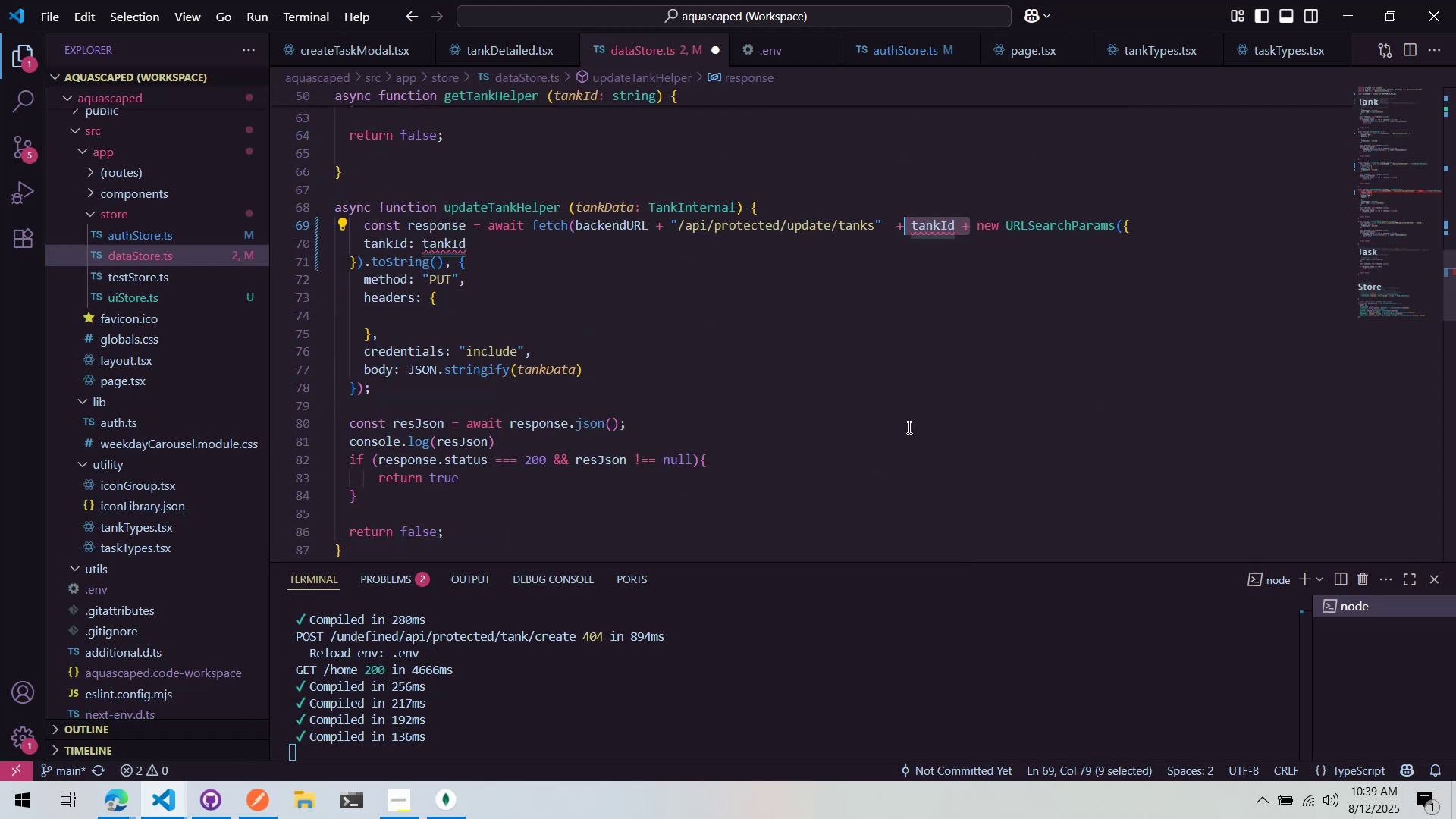 
key(Control+ControlLeft)
 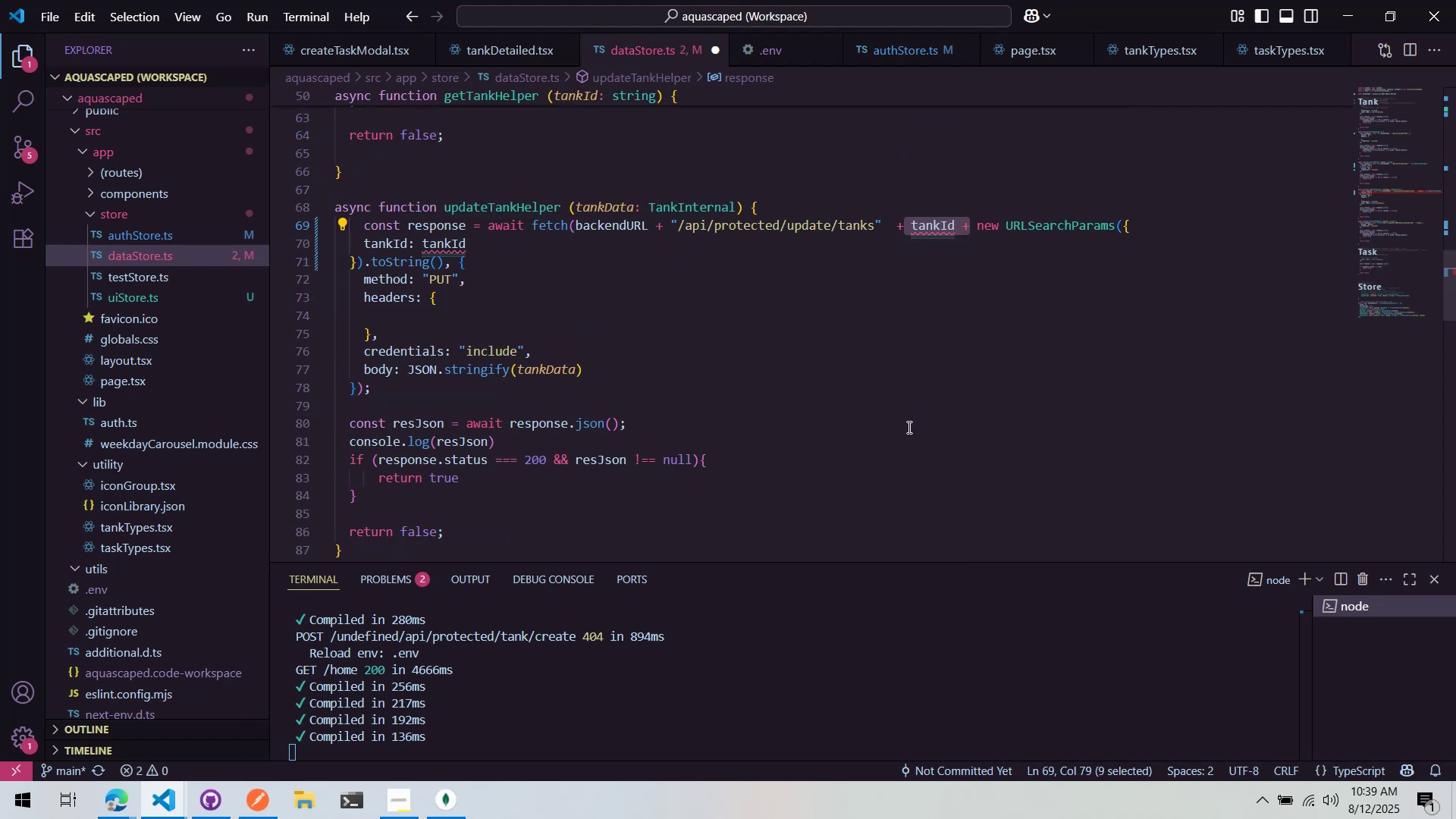 
key(Control+X)
 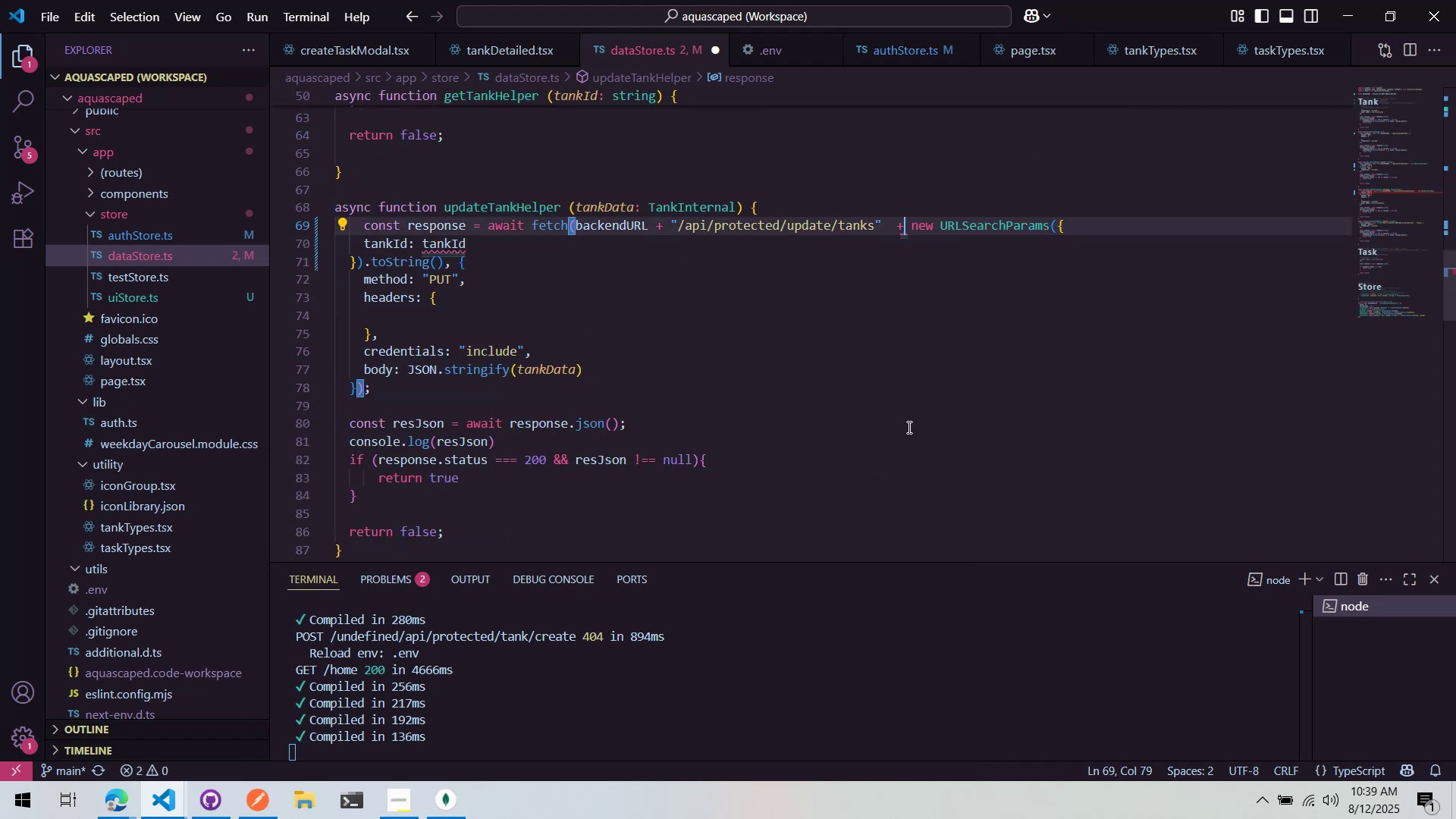 
scroll: coordinate [908, 427], scroll_direction: up, amount: 4.0
 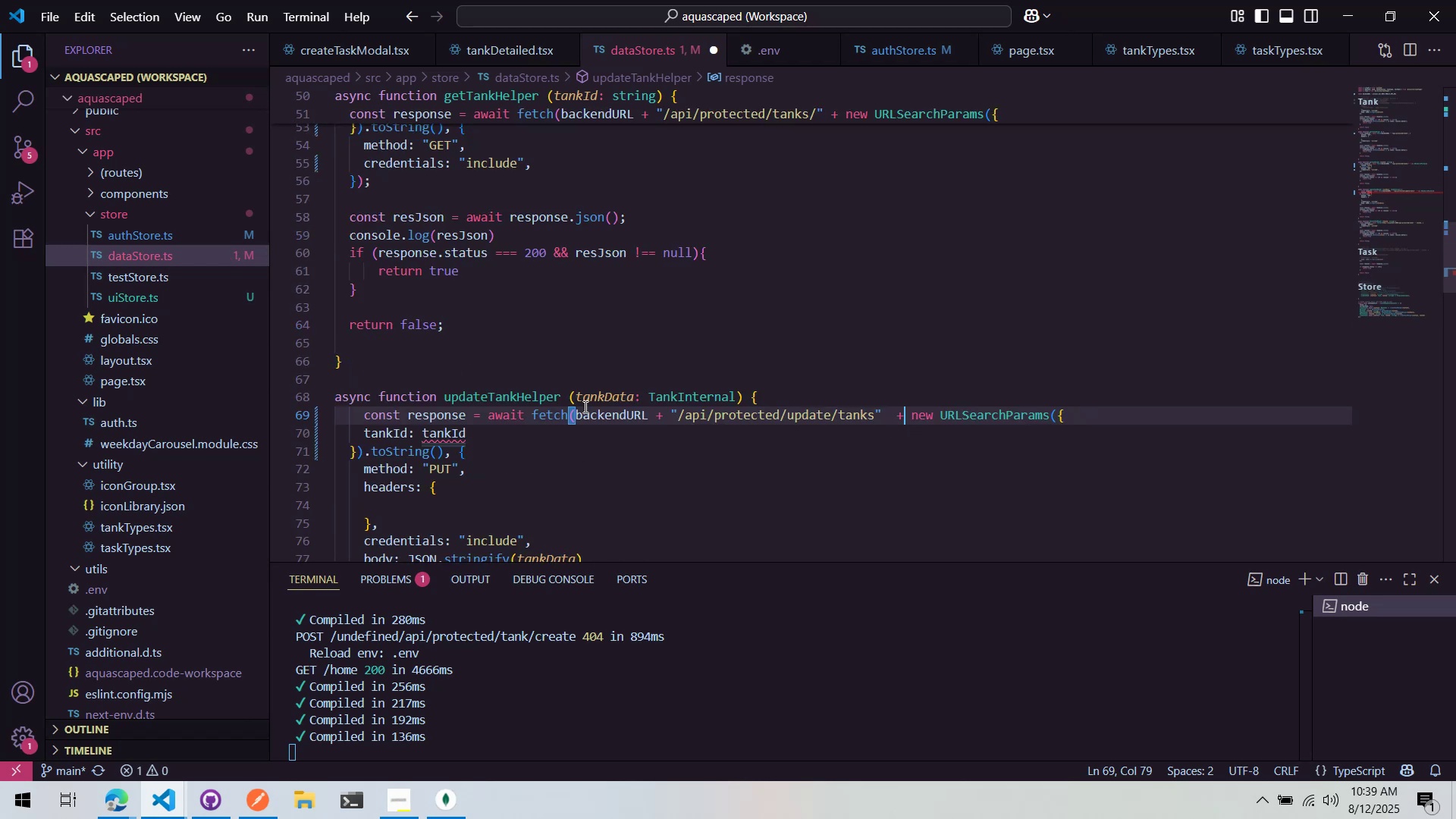 
left_click([576, 401])
 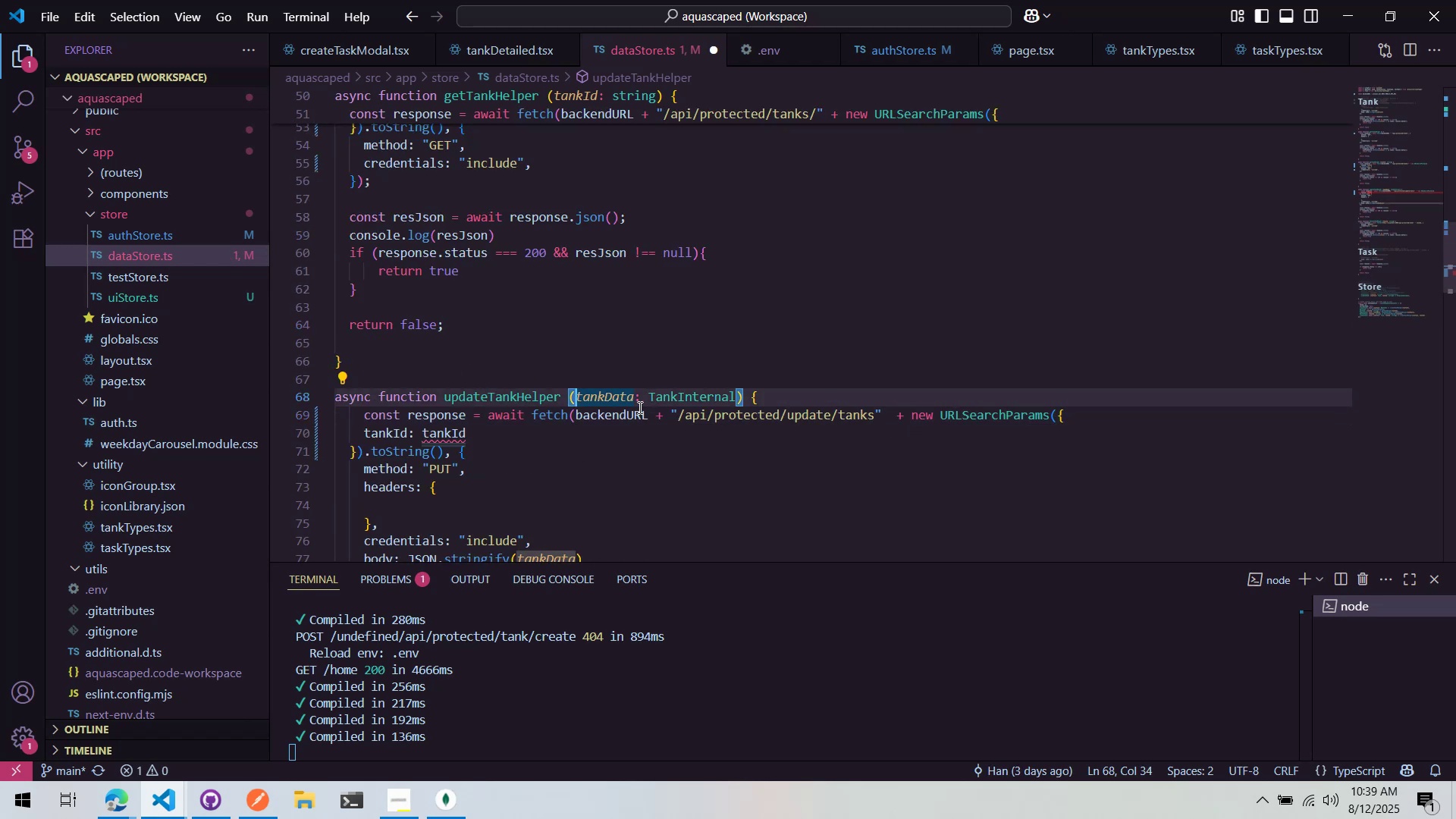 
type(tankId: )
 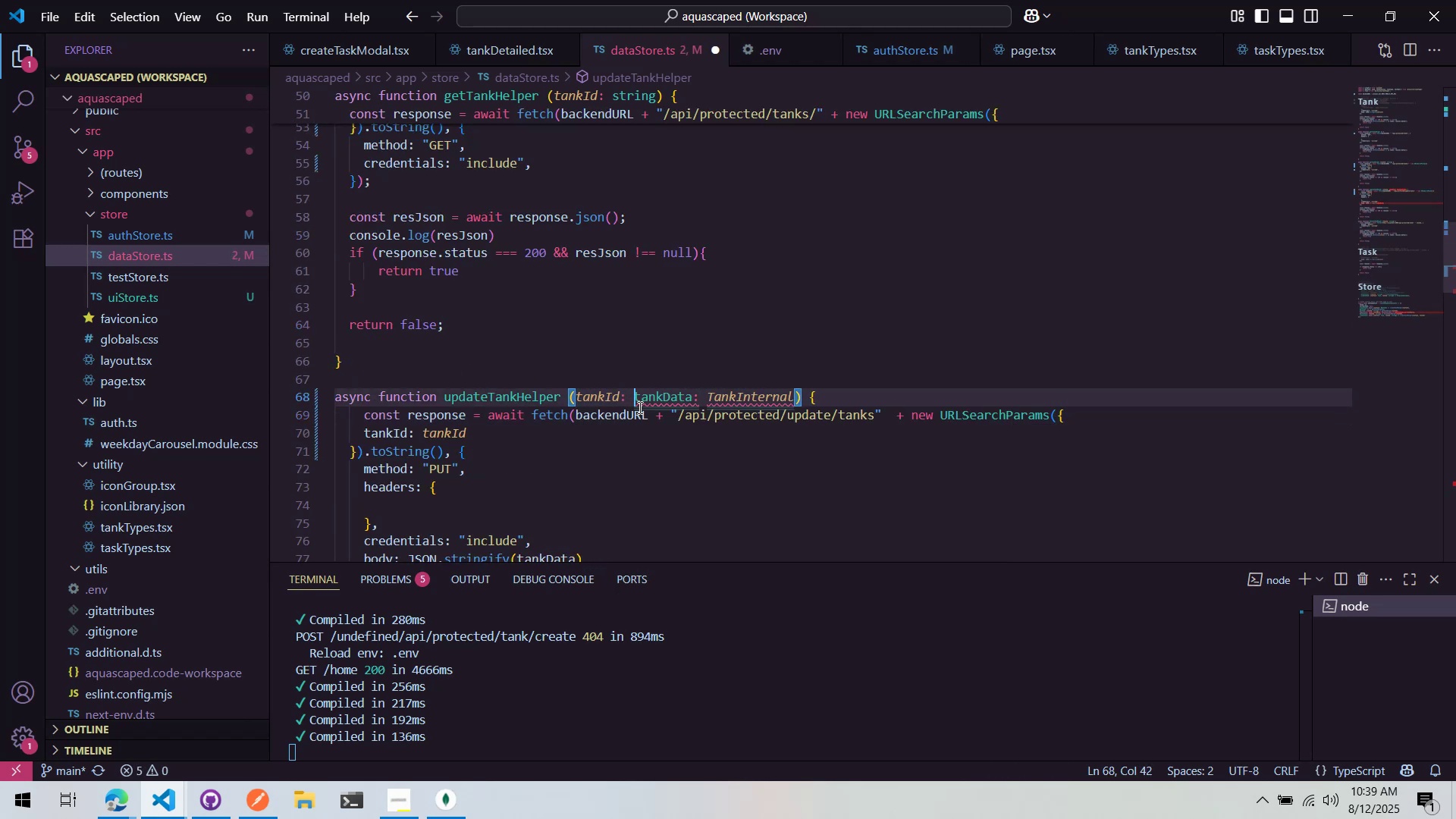 
type(string, )
 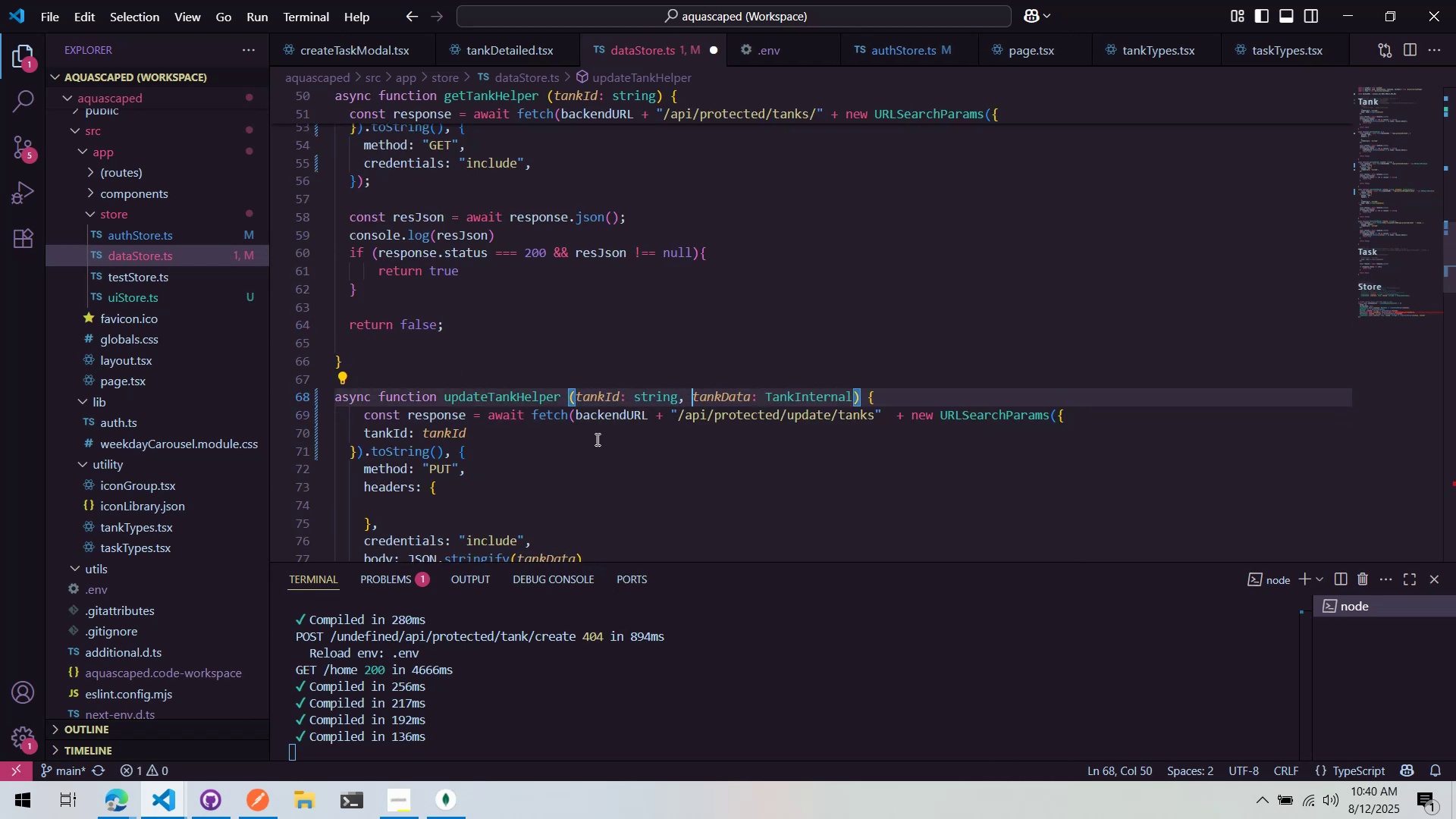 
scroll: coordinate [600, 439], scroll_direction: down, amount: 3.0
 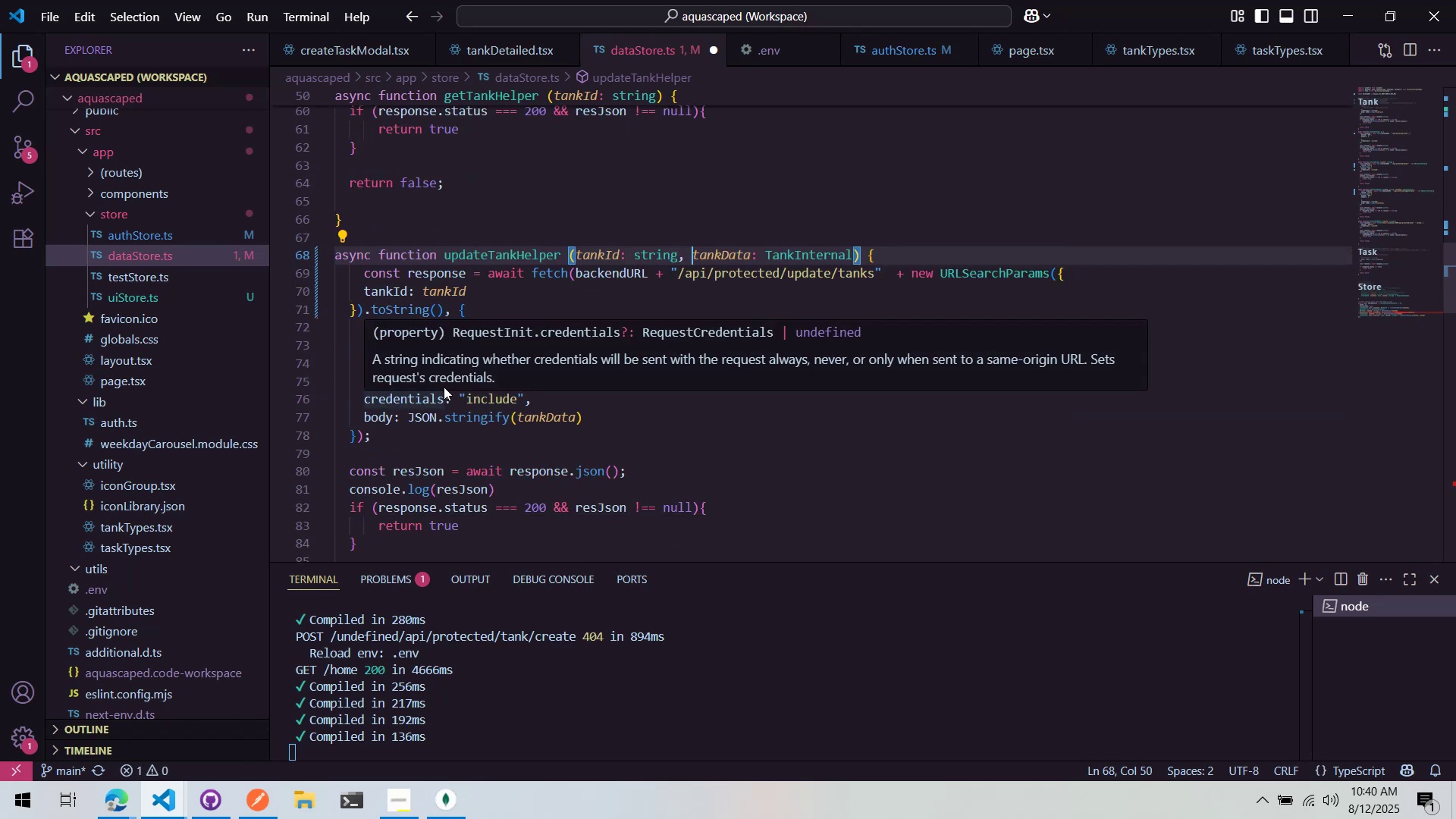 
left_click([340, 382])
 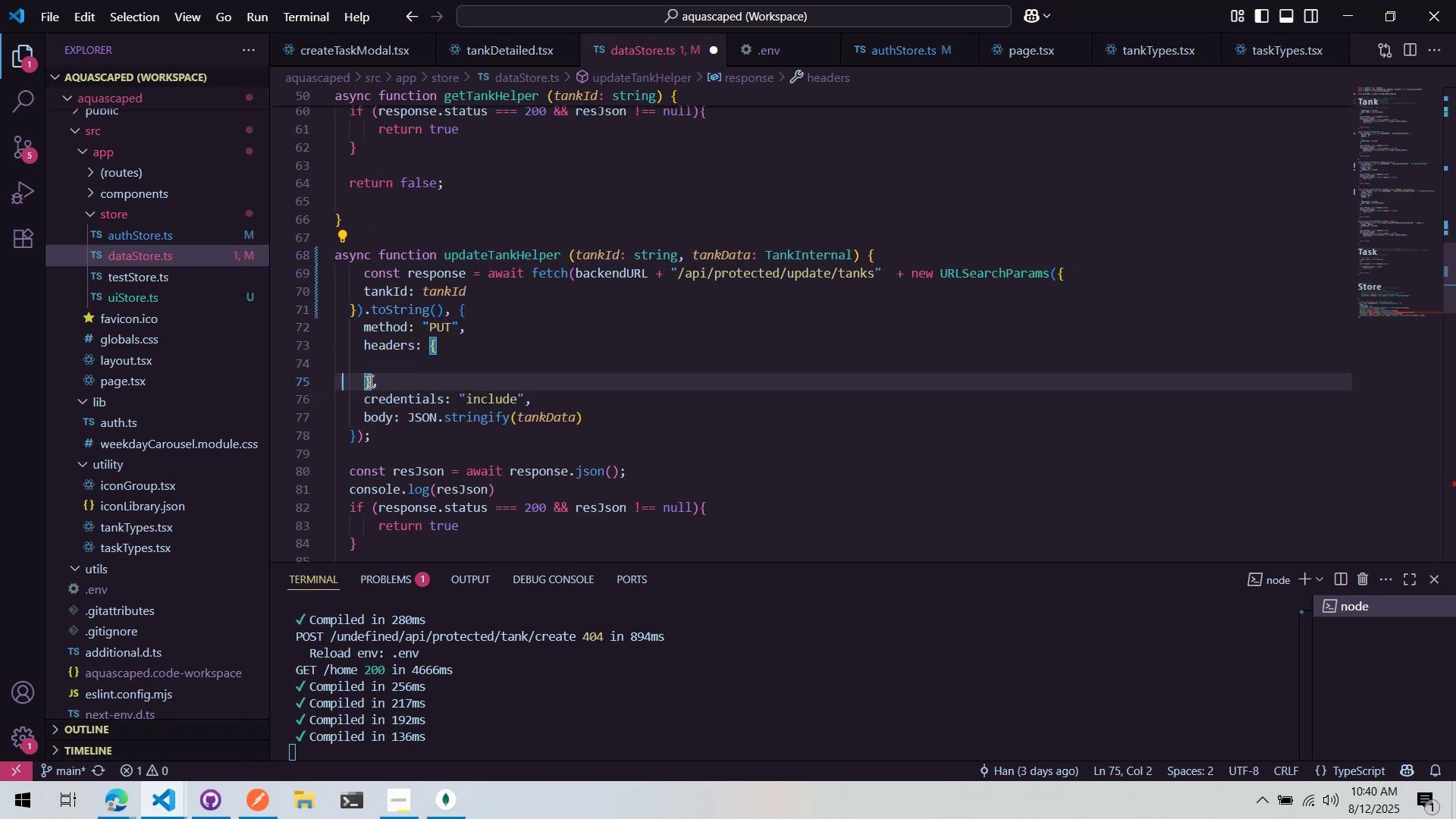 
left_click_drag(start_coordinate=[441, 381], to_coordinate=[289, 339])
 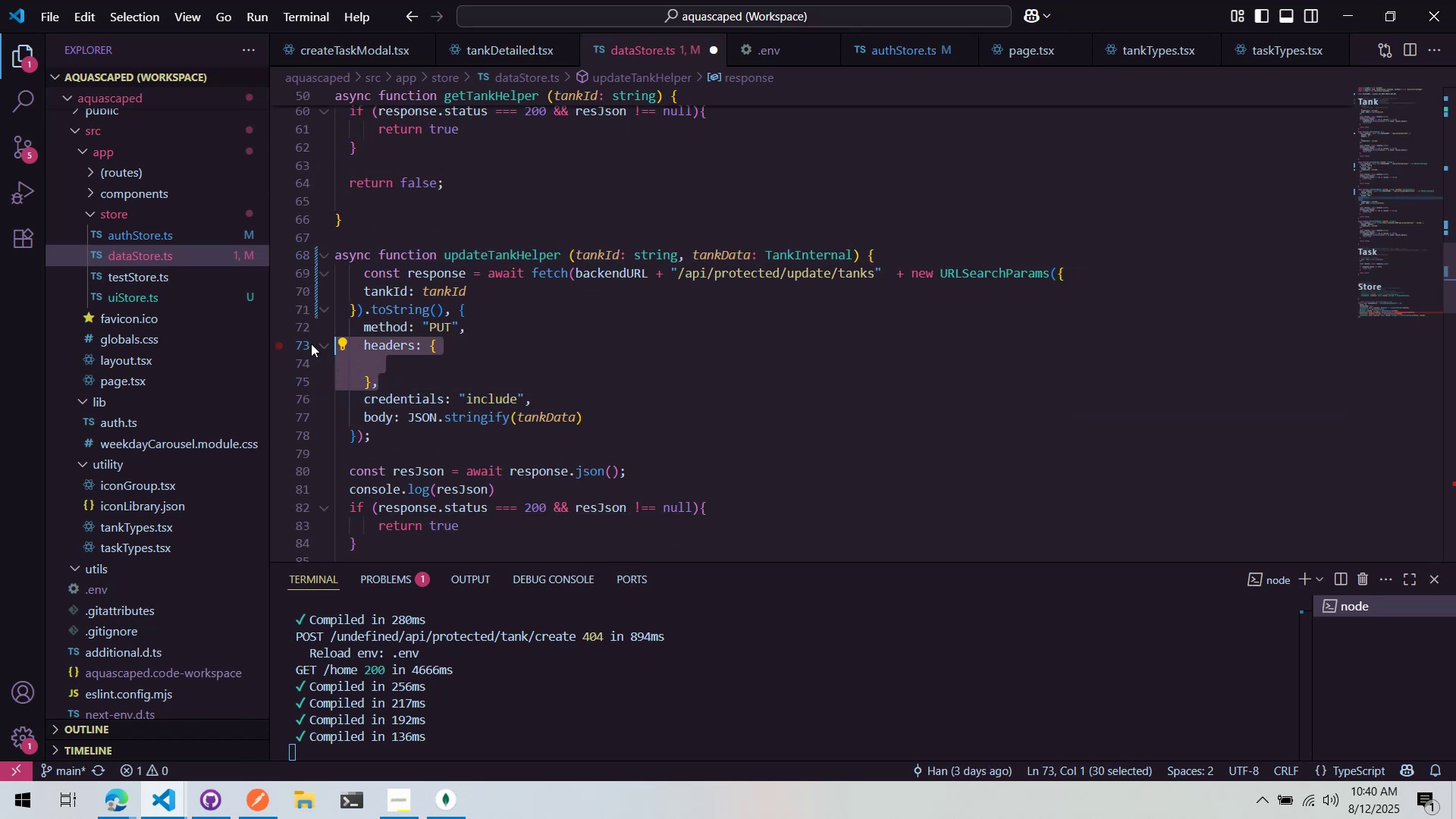 
key(Control+ControlLeft)
 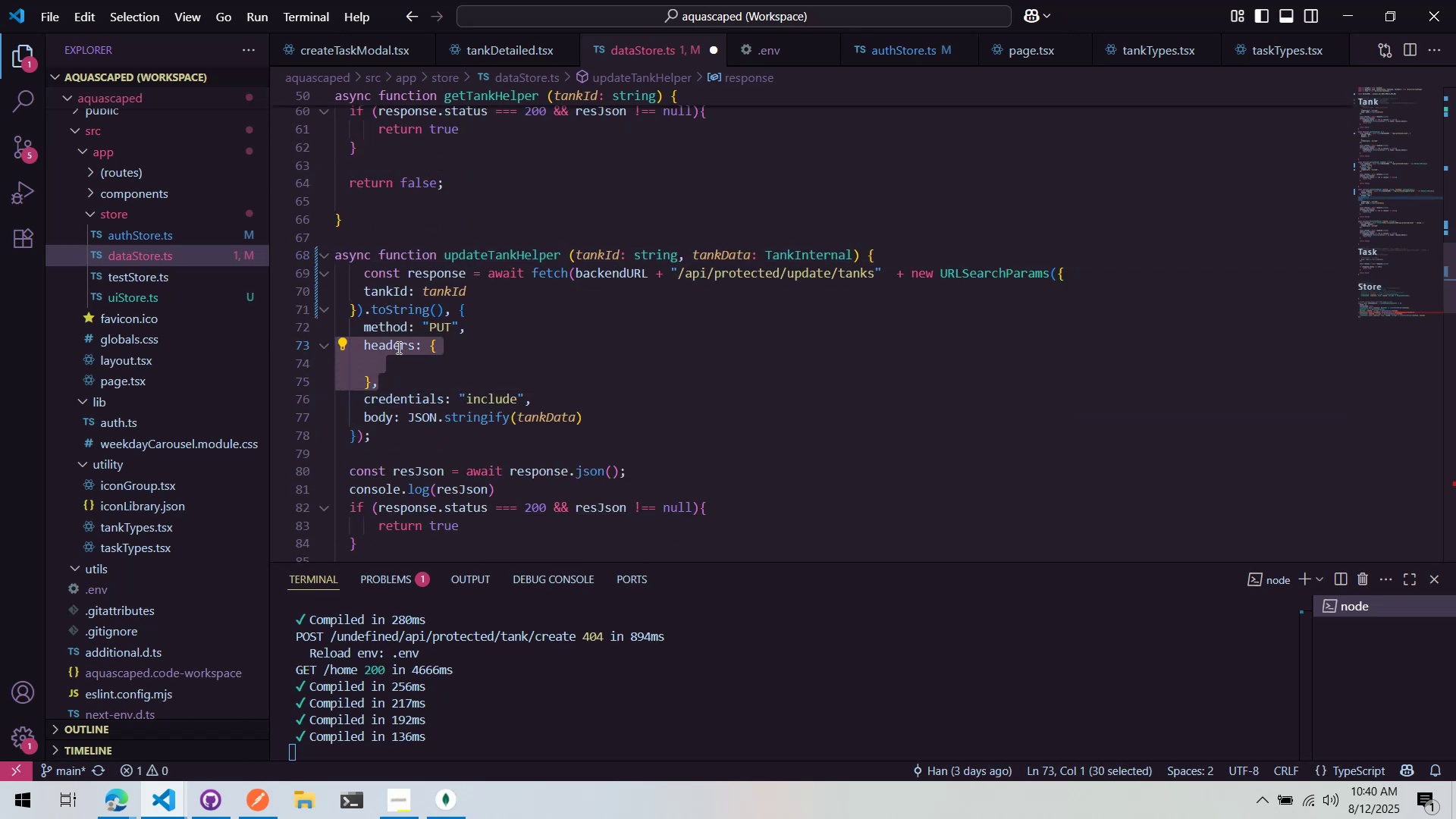 
key(Control+X)
 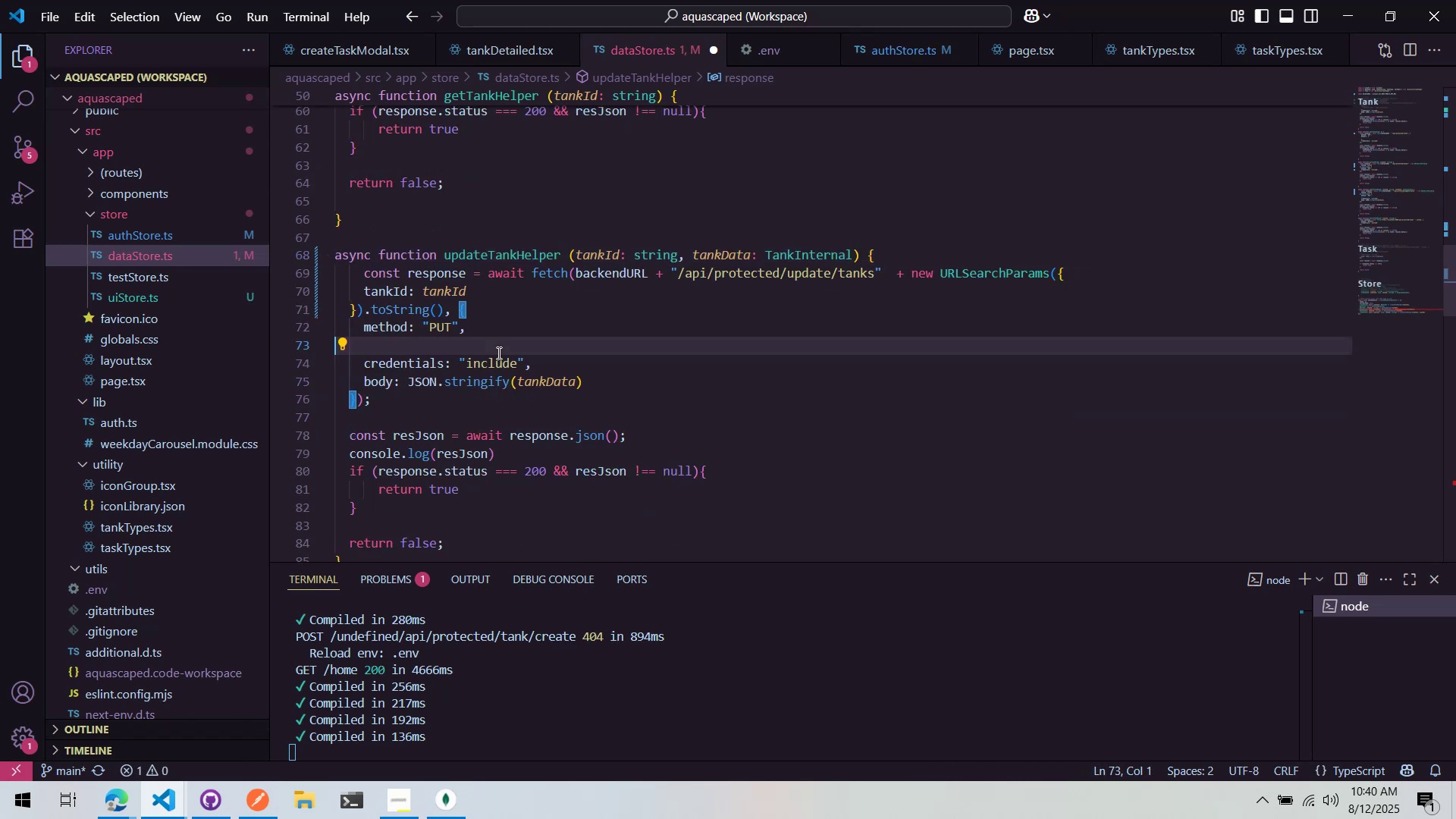 
key(Control+ControlLeft)
 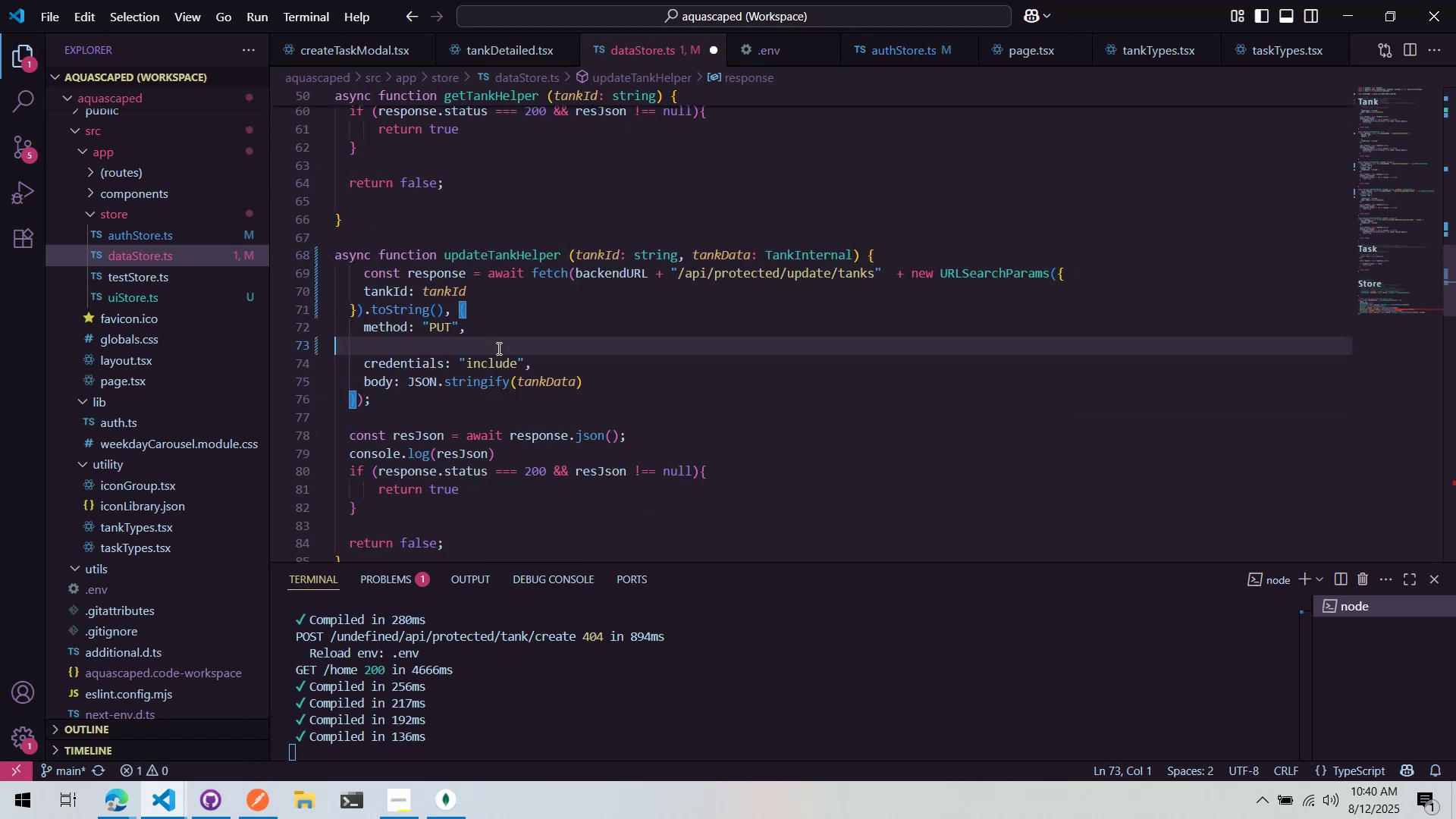 
key(Control+X)
 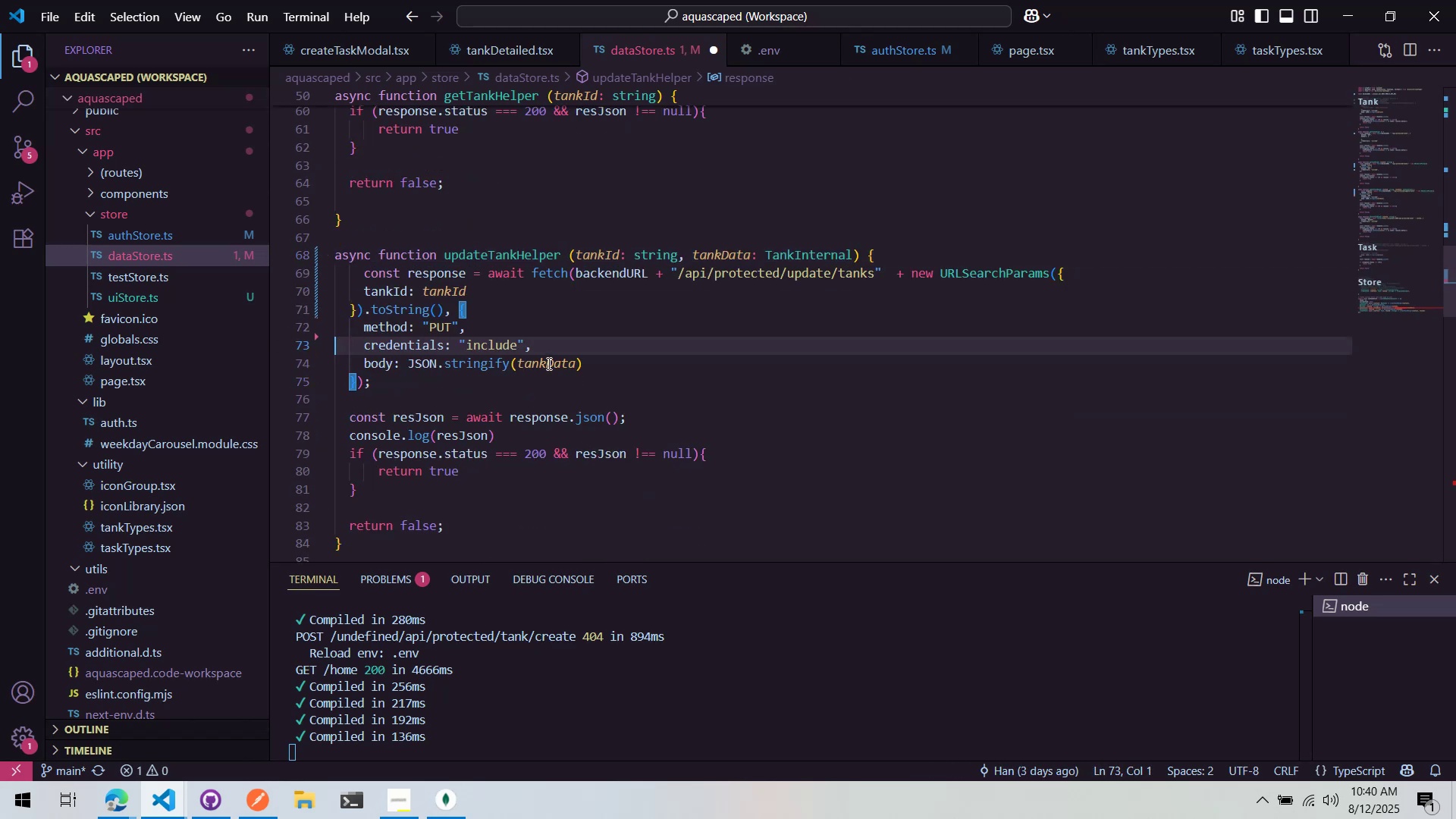 
left_click([698, 385])
 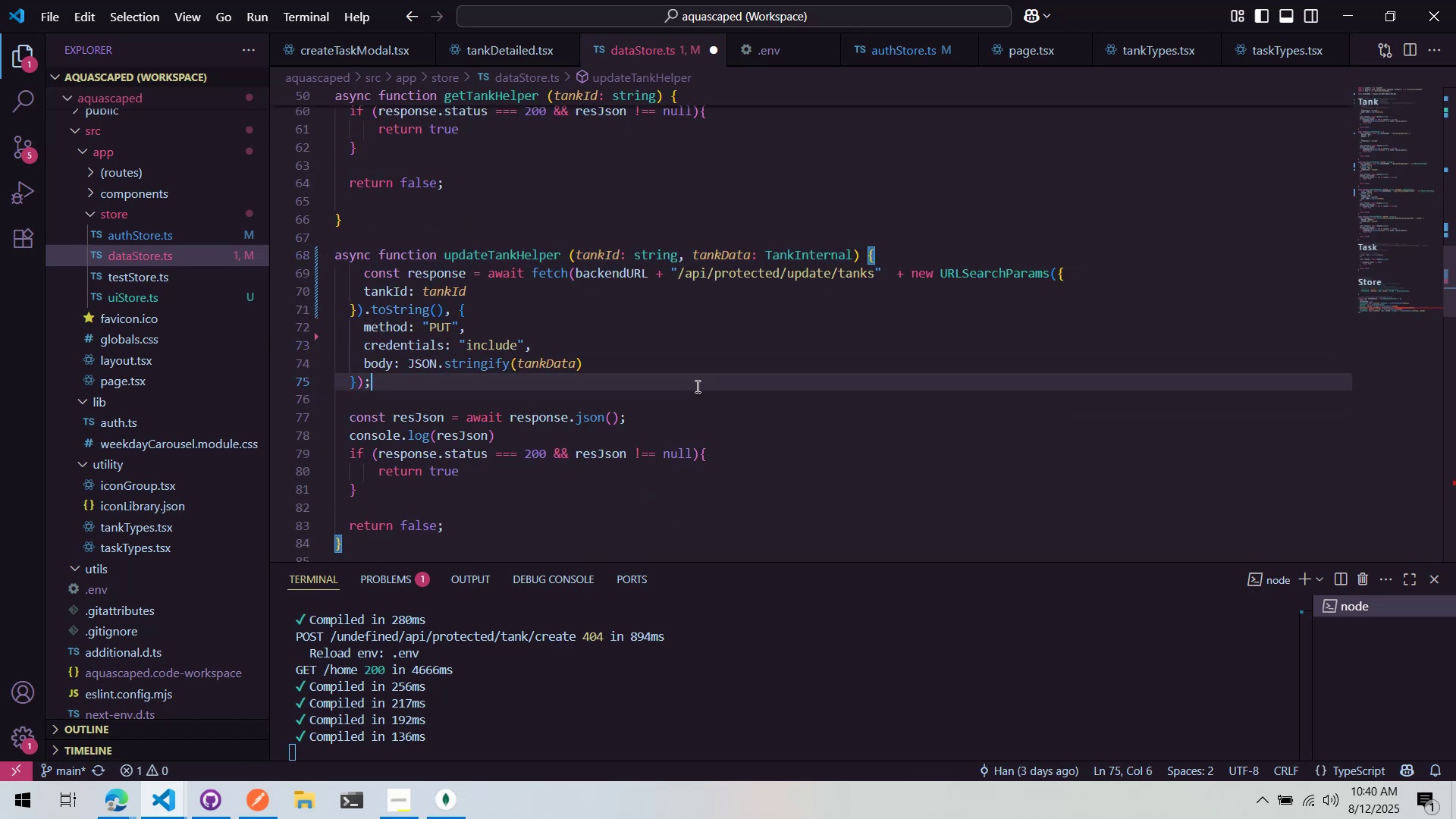 
key(Control+ControlLeft)
 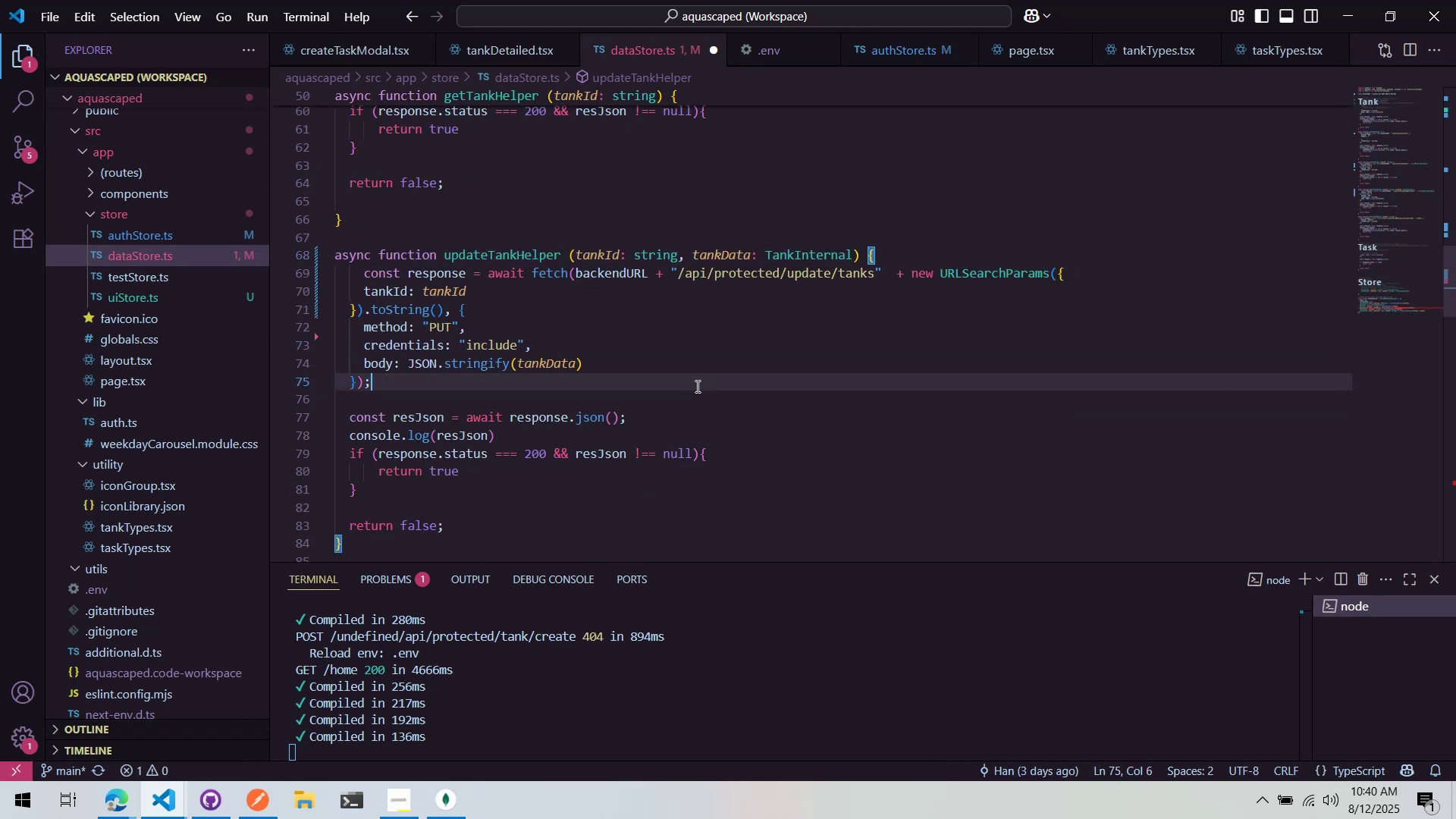 
key(Control+S)
 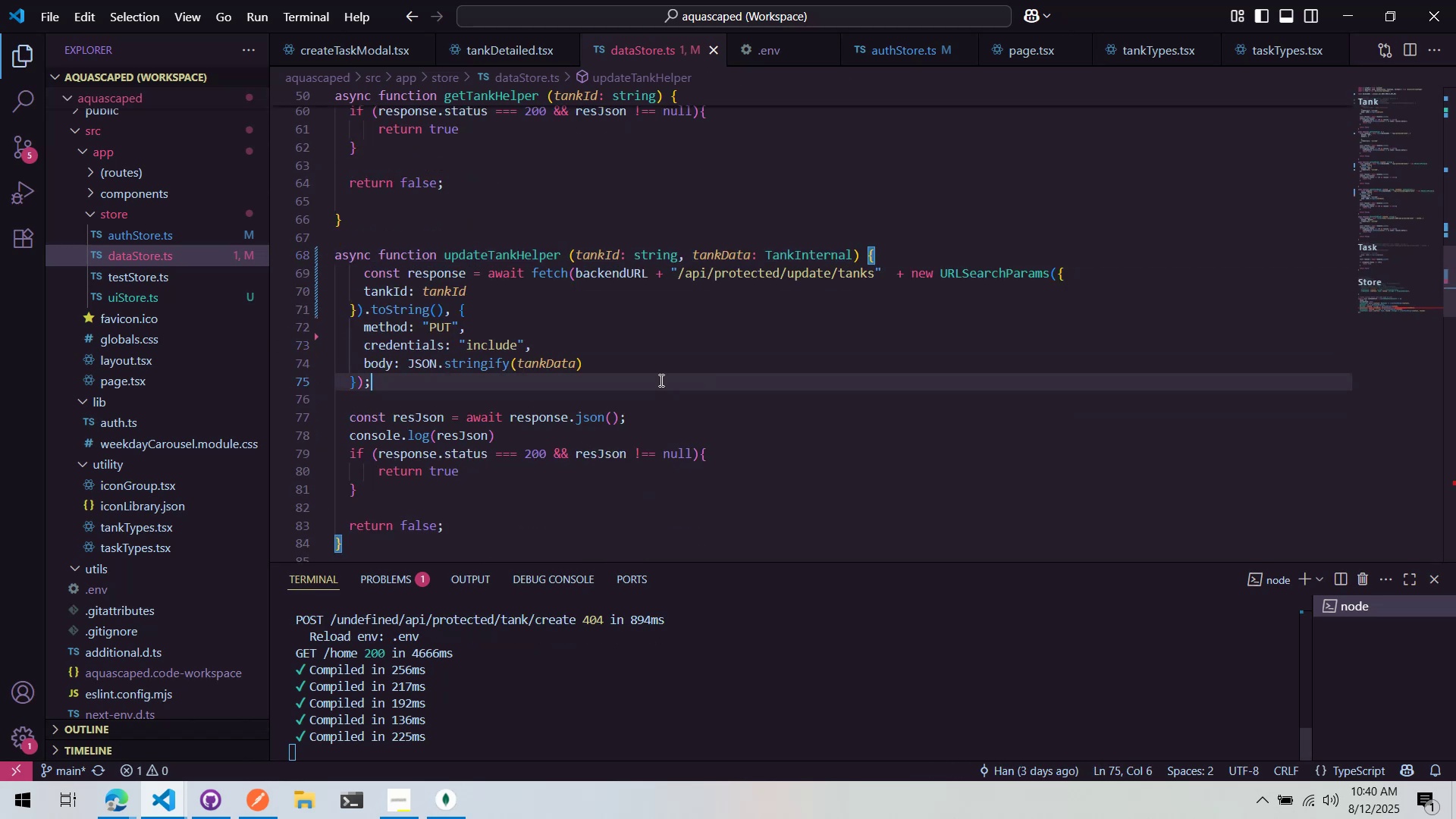 
scroll: coordinate [500, 396], scroll_direction: down, amount: 3.0
 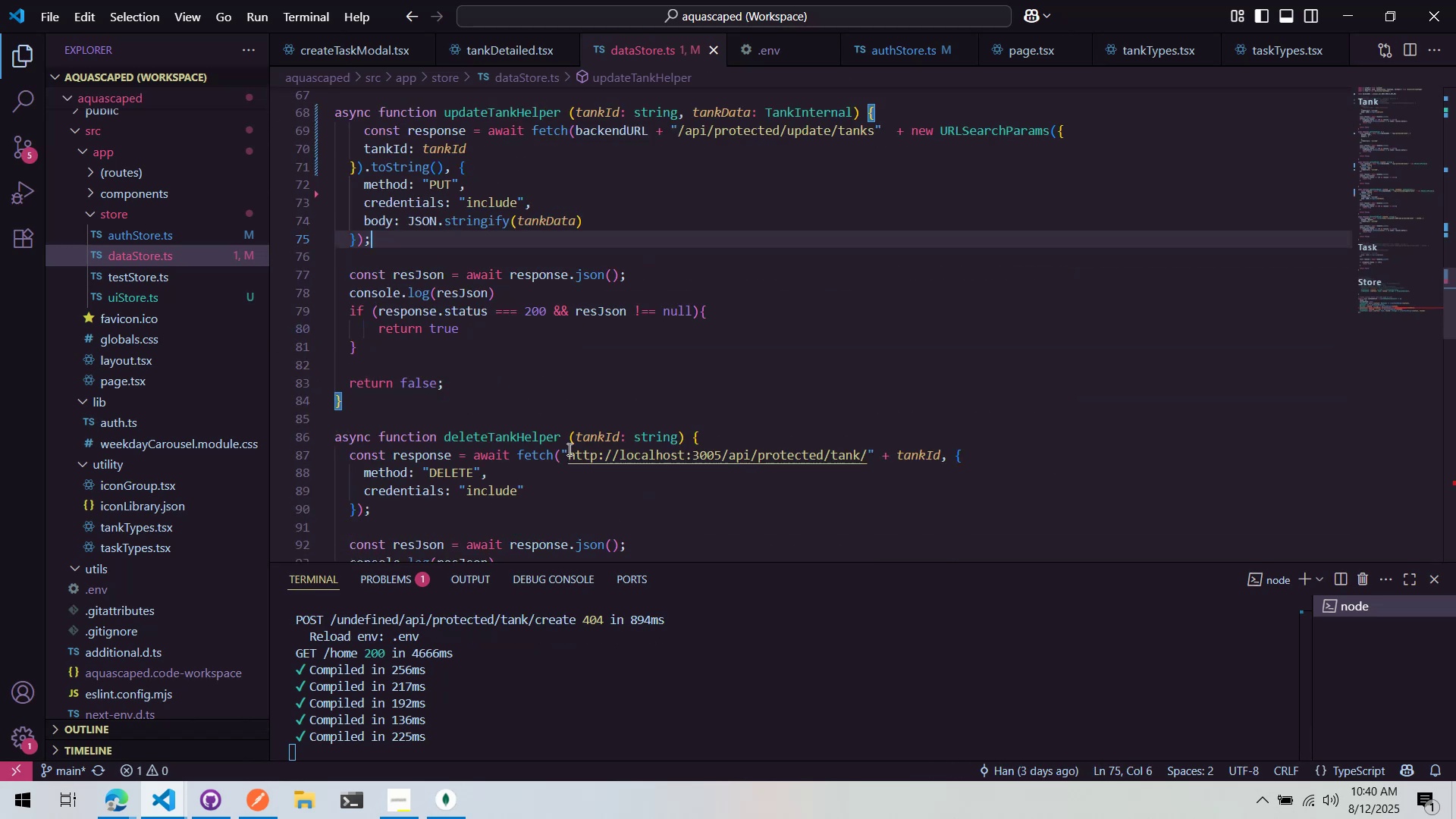 
left_click([570, 456])
 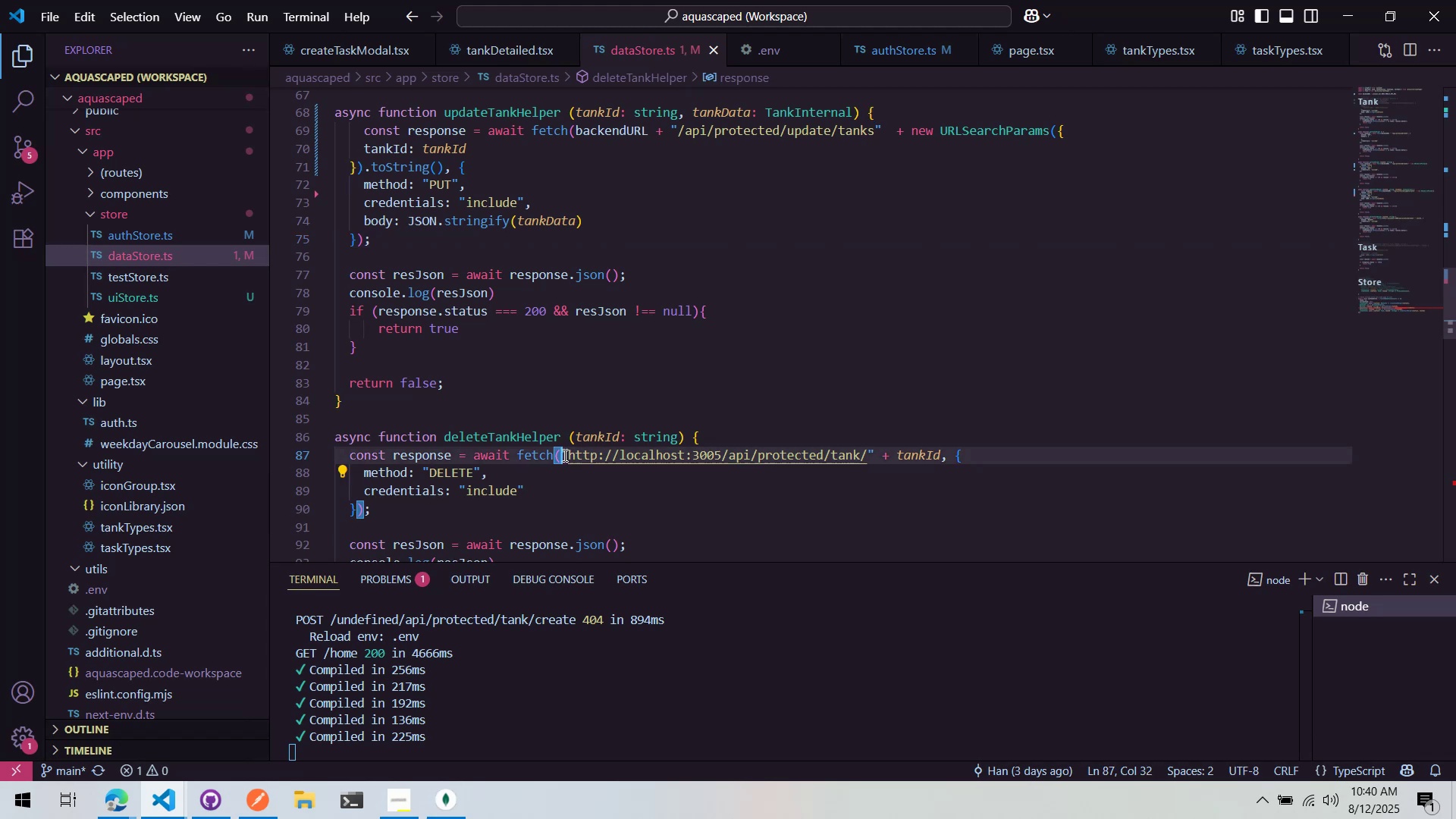 
type(backendURL + )
 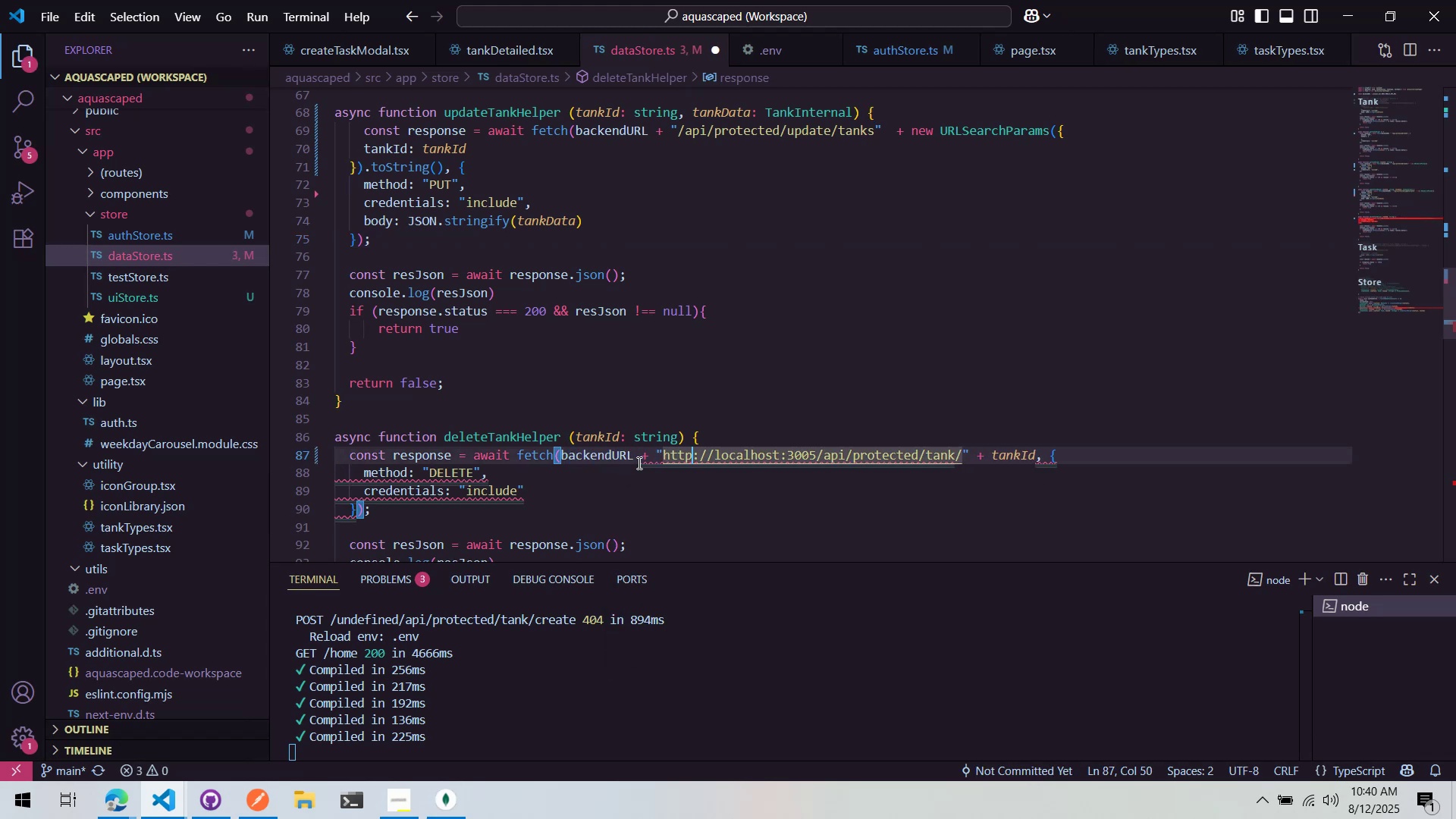 
key(Control+ArrowRight)
 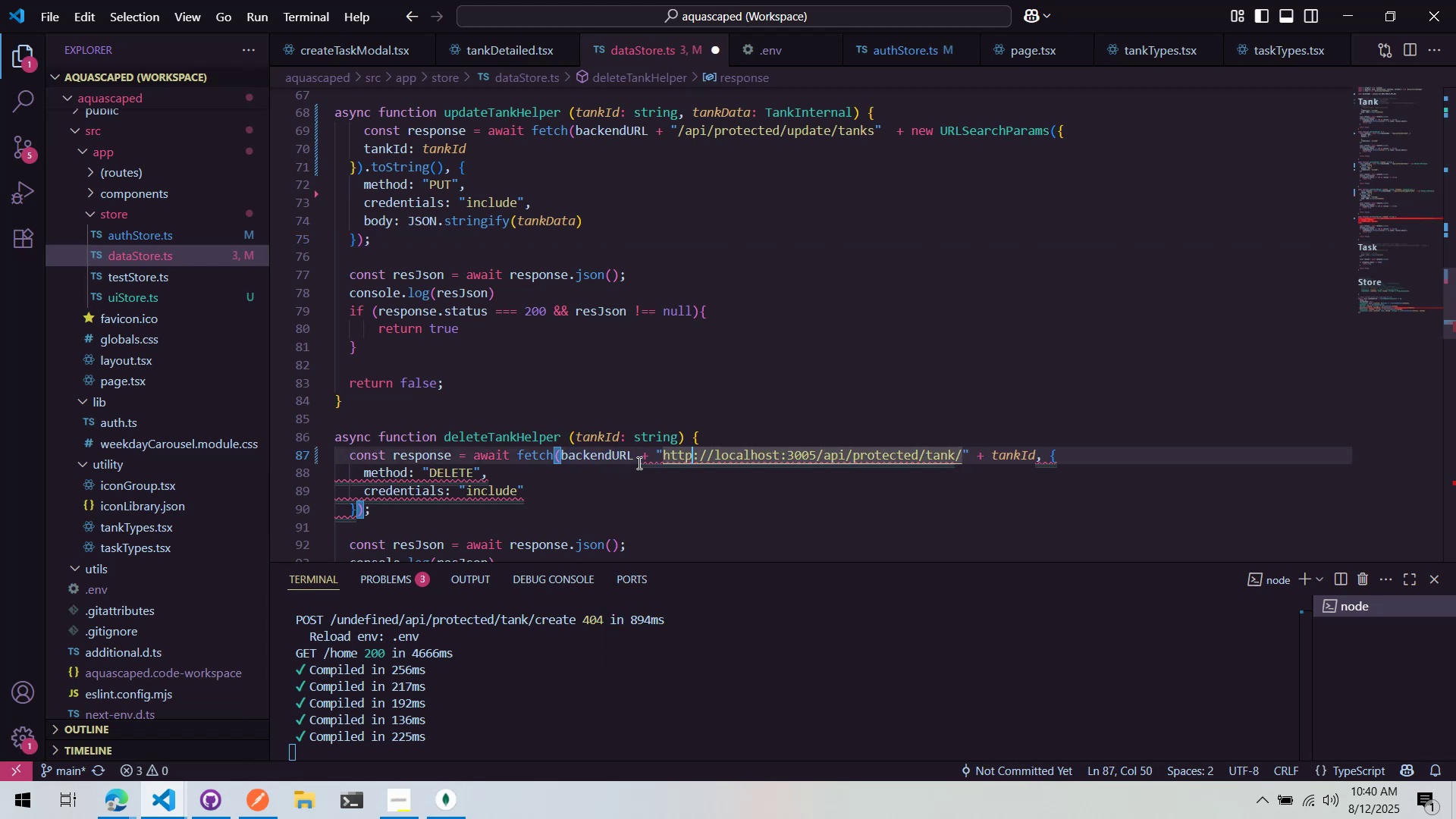 
key(Control+ArrowRight)
 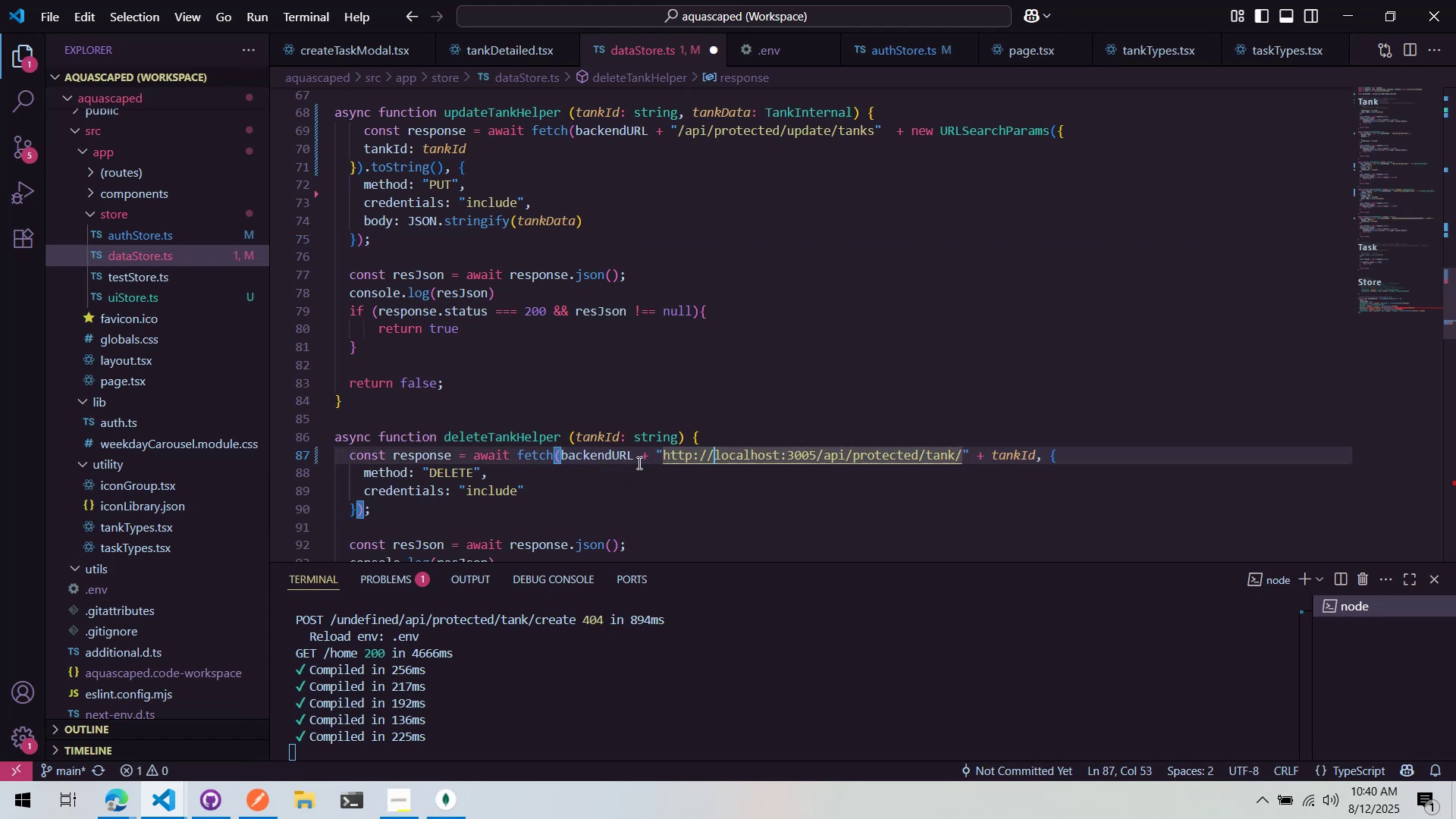 
key(Control+ArrowRight)
 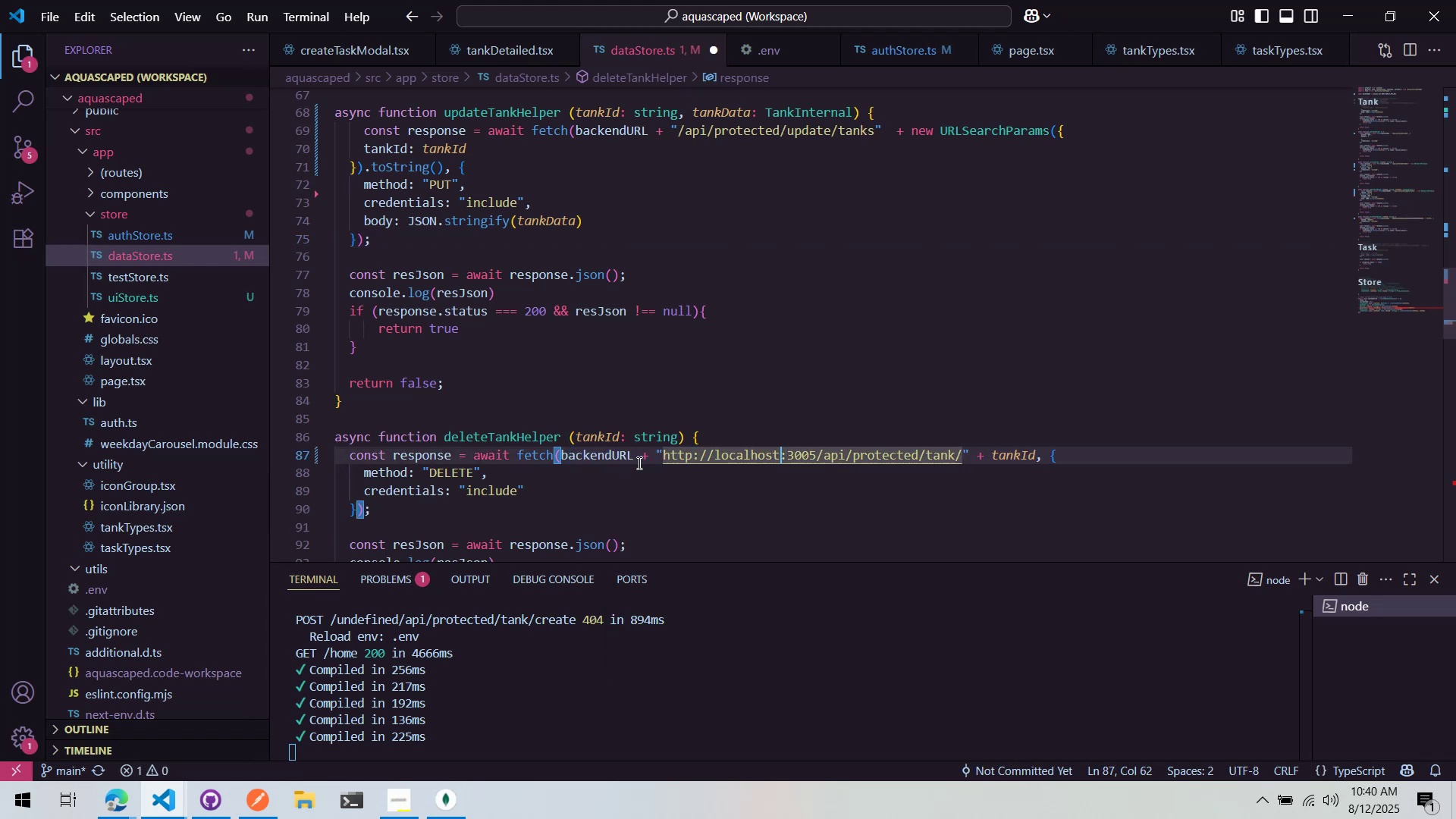 
key(Control+ArrowRight)
 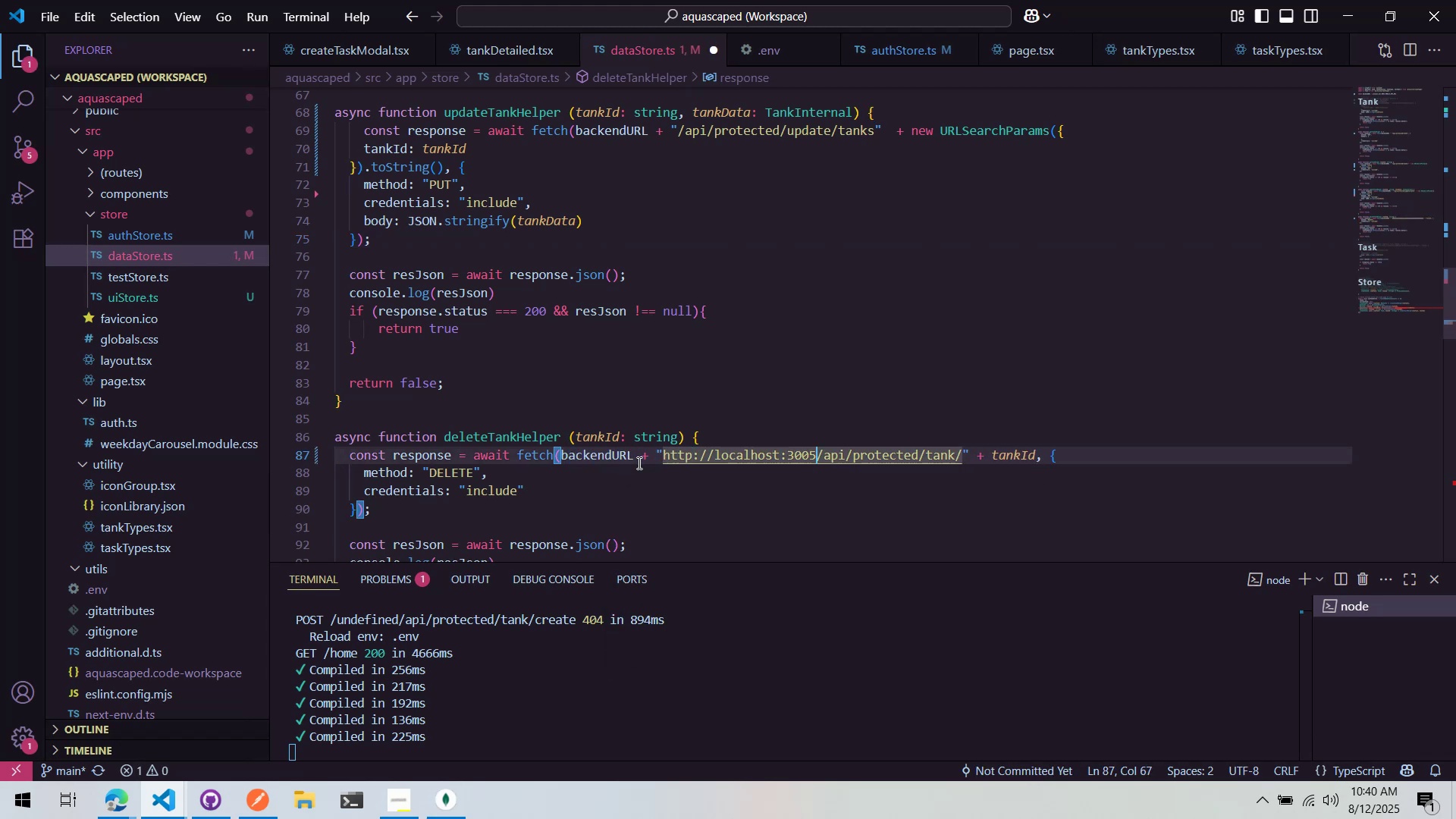 
key(Control+ArrowRight)
 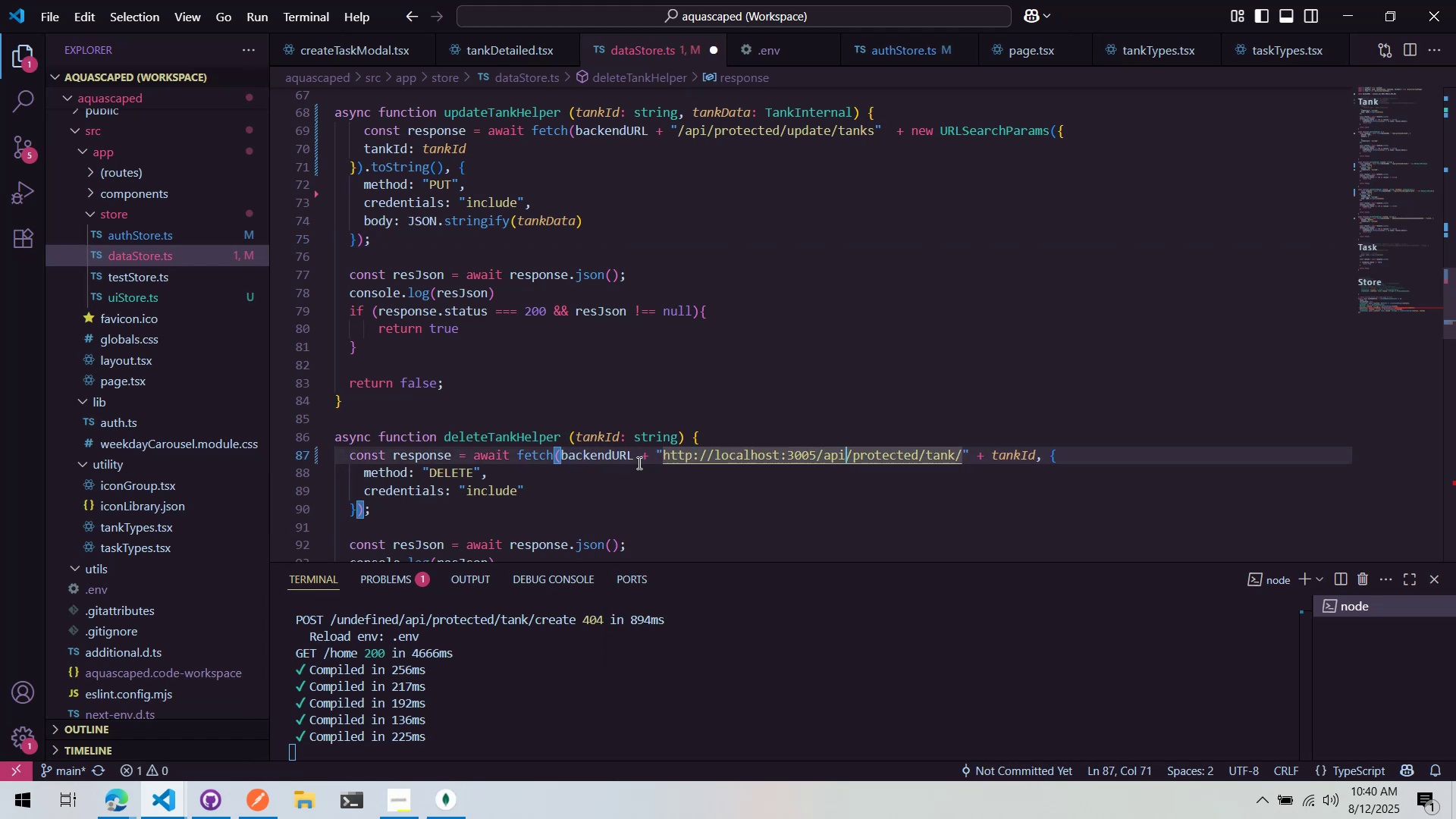 
key(Control+ArrowLeft)
 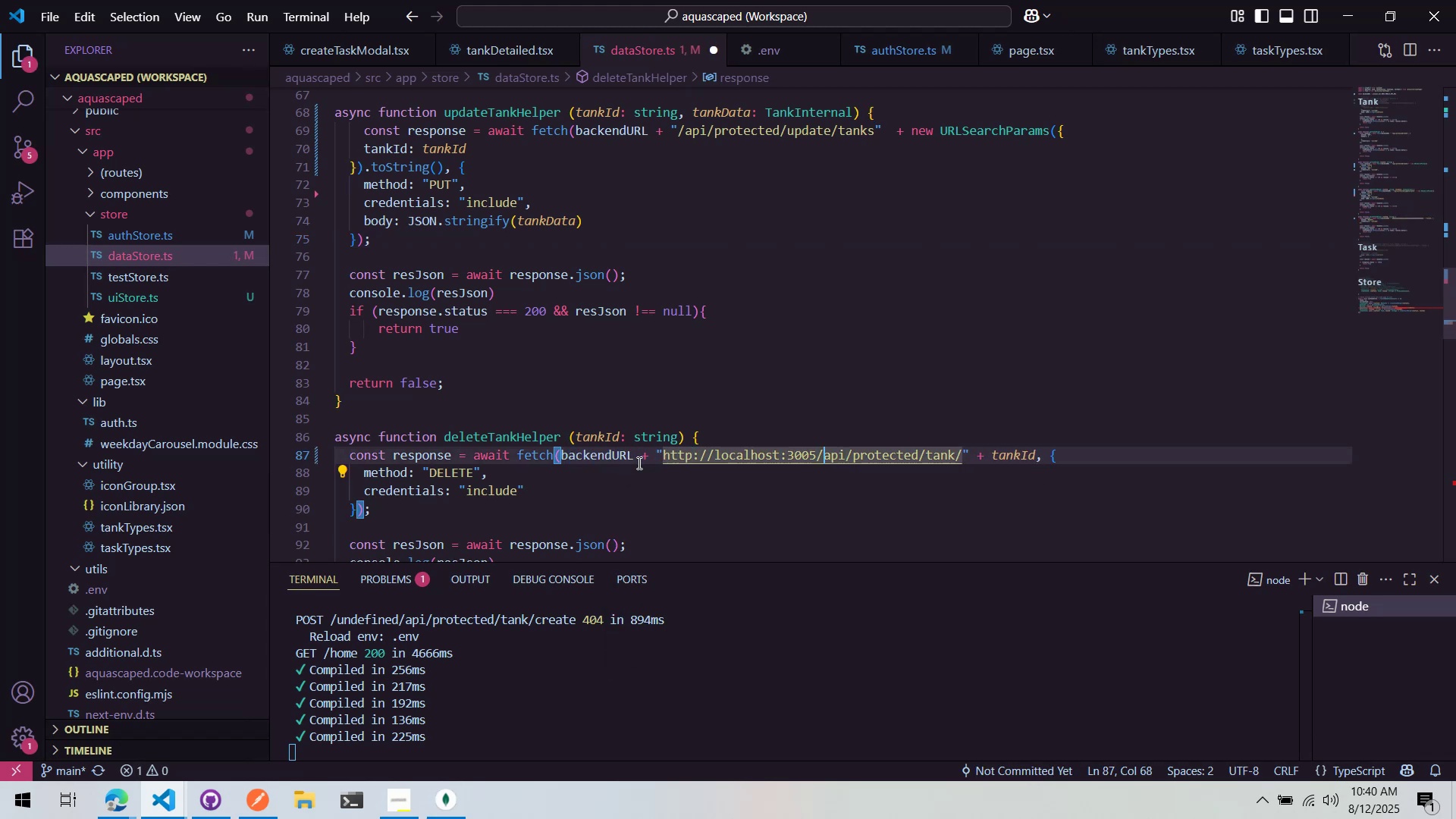 
key(Control+ArrowLeft)
 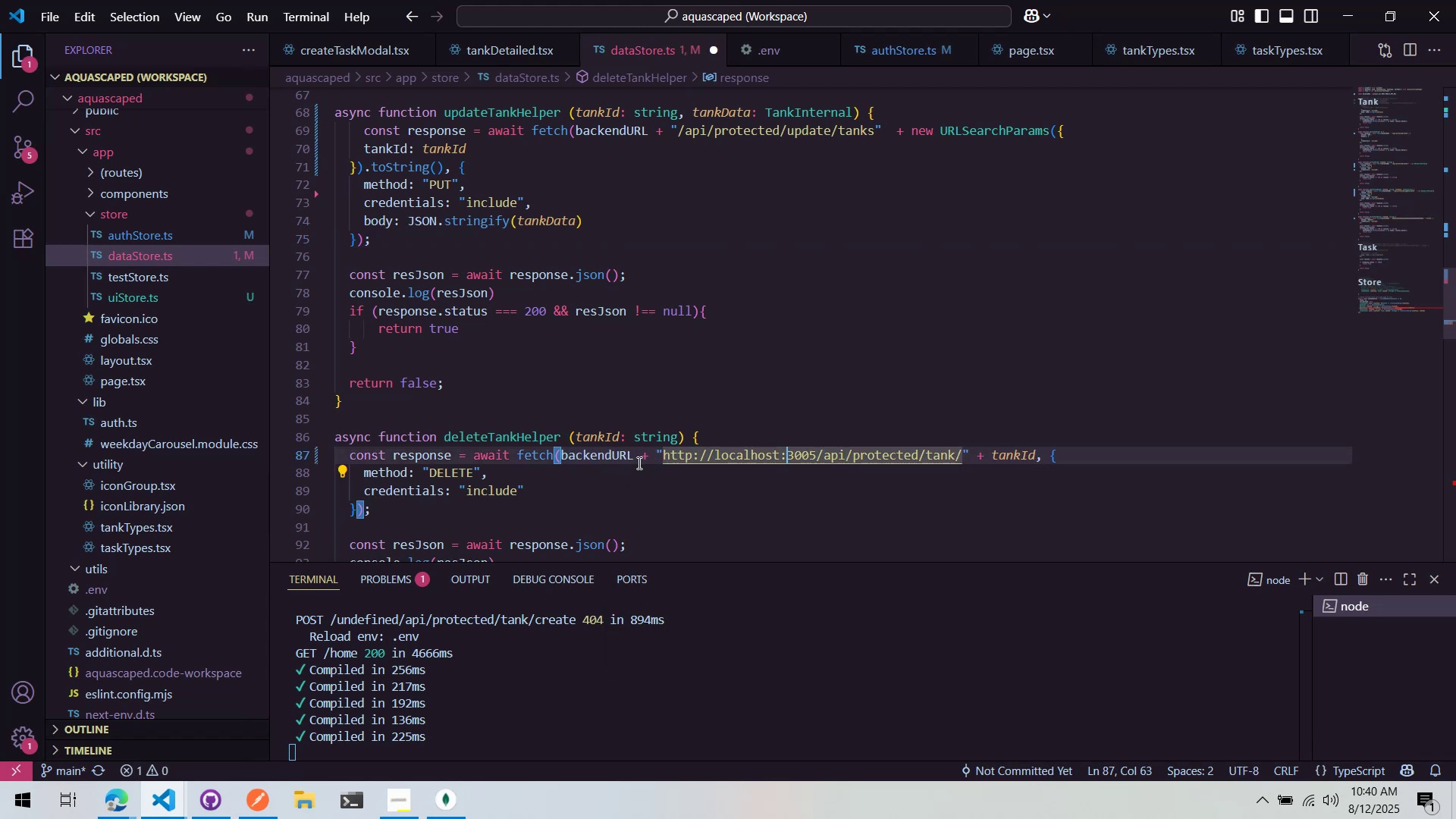 
key(Control+ArrowRight)
 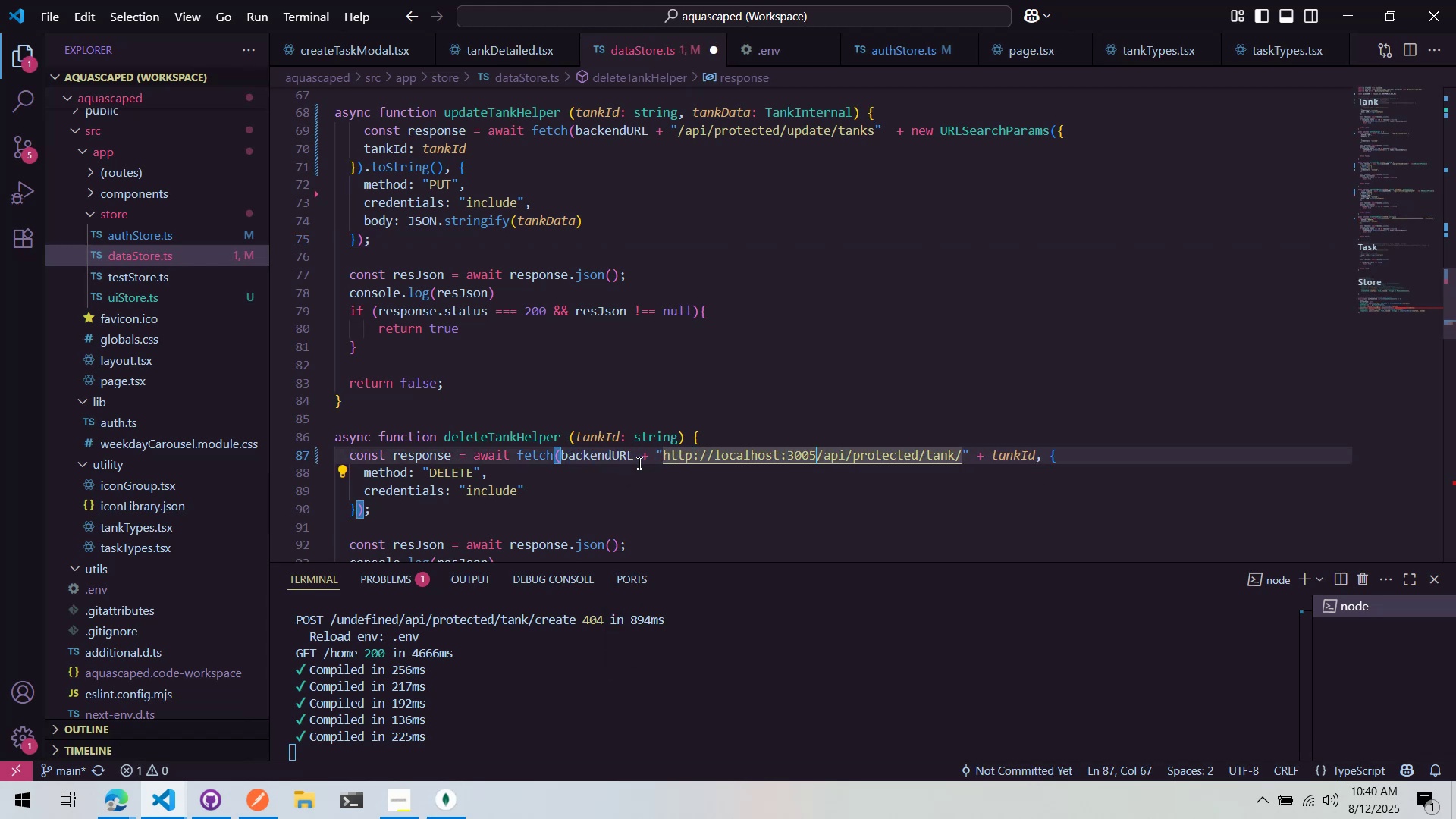 
key(Control+Backspace)
 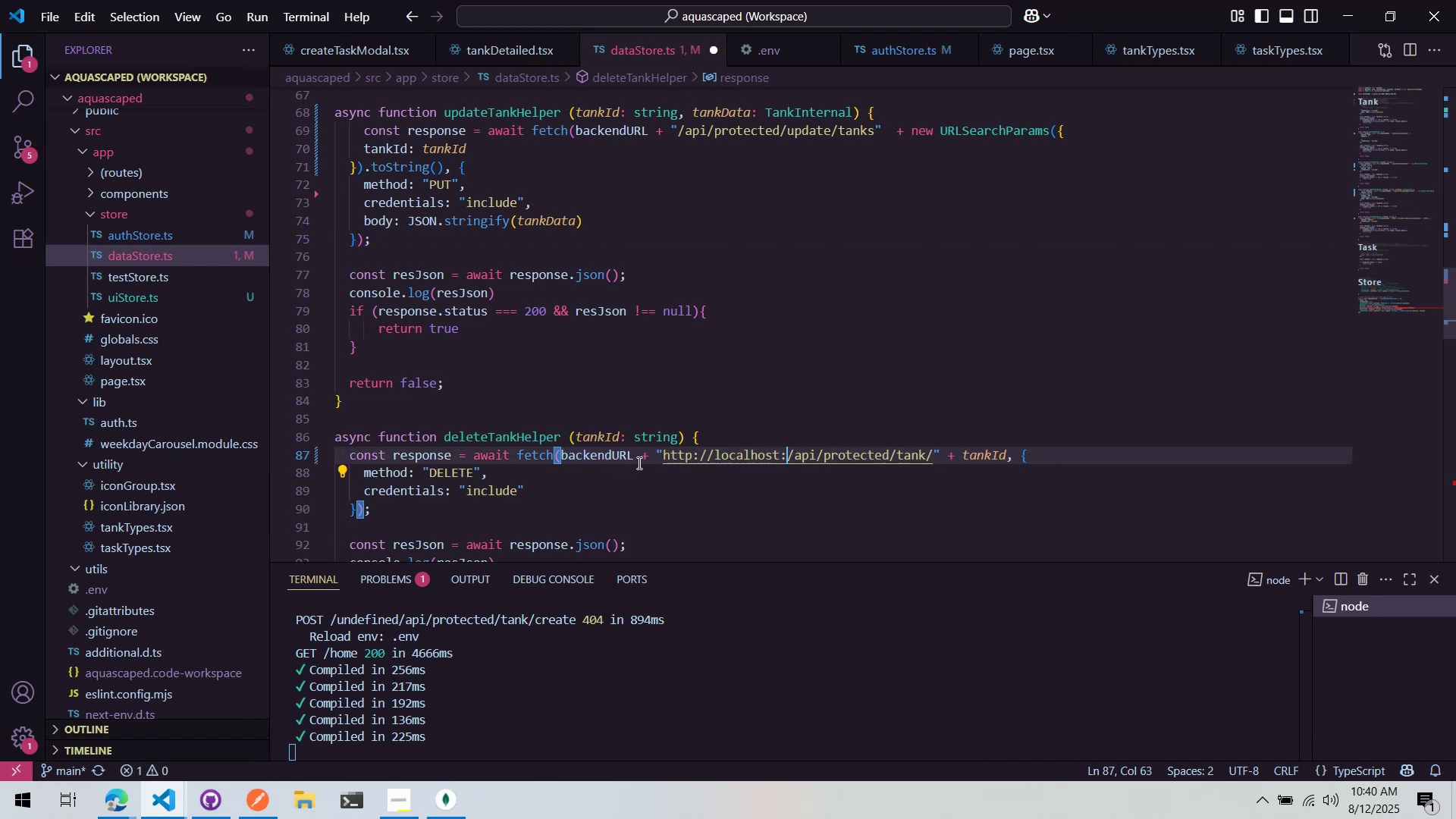 
key(Control+Backspace)
 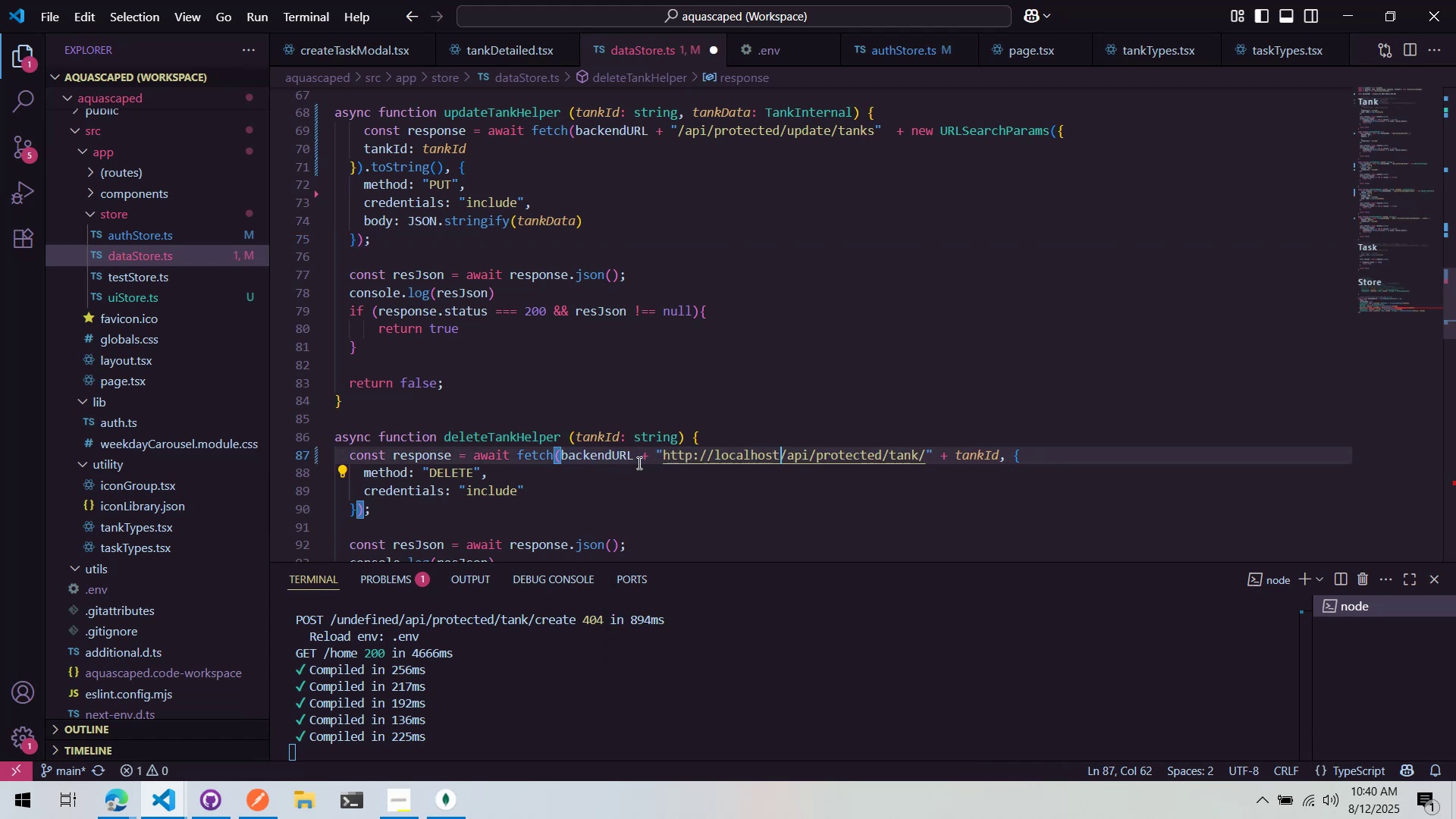 
key(Control+Backspace)
 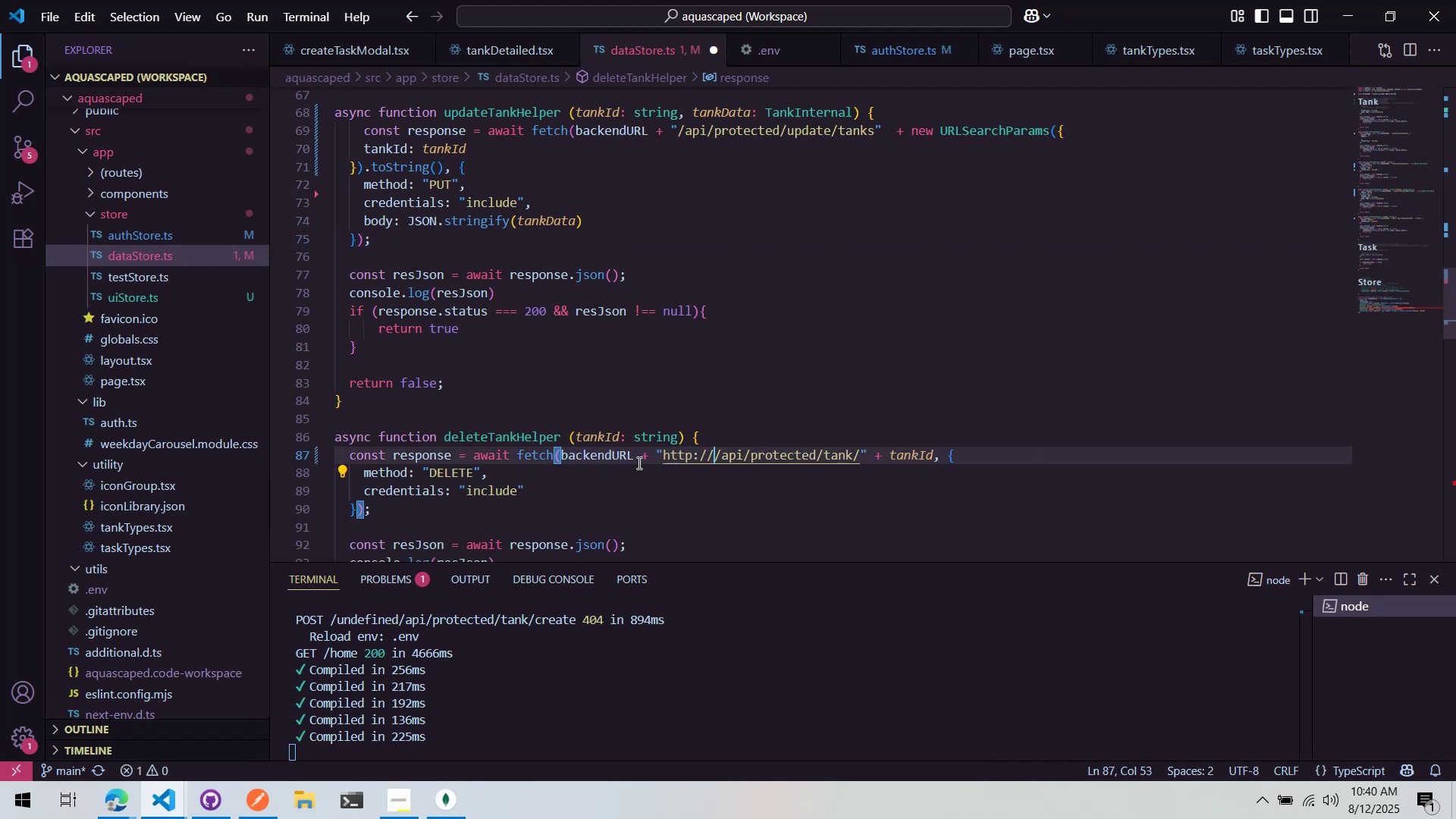 
key(Control+Backspace)
 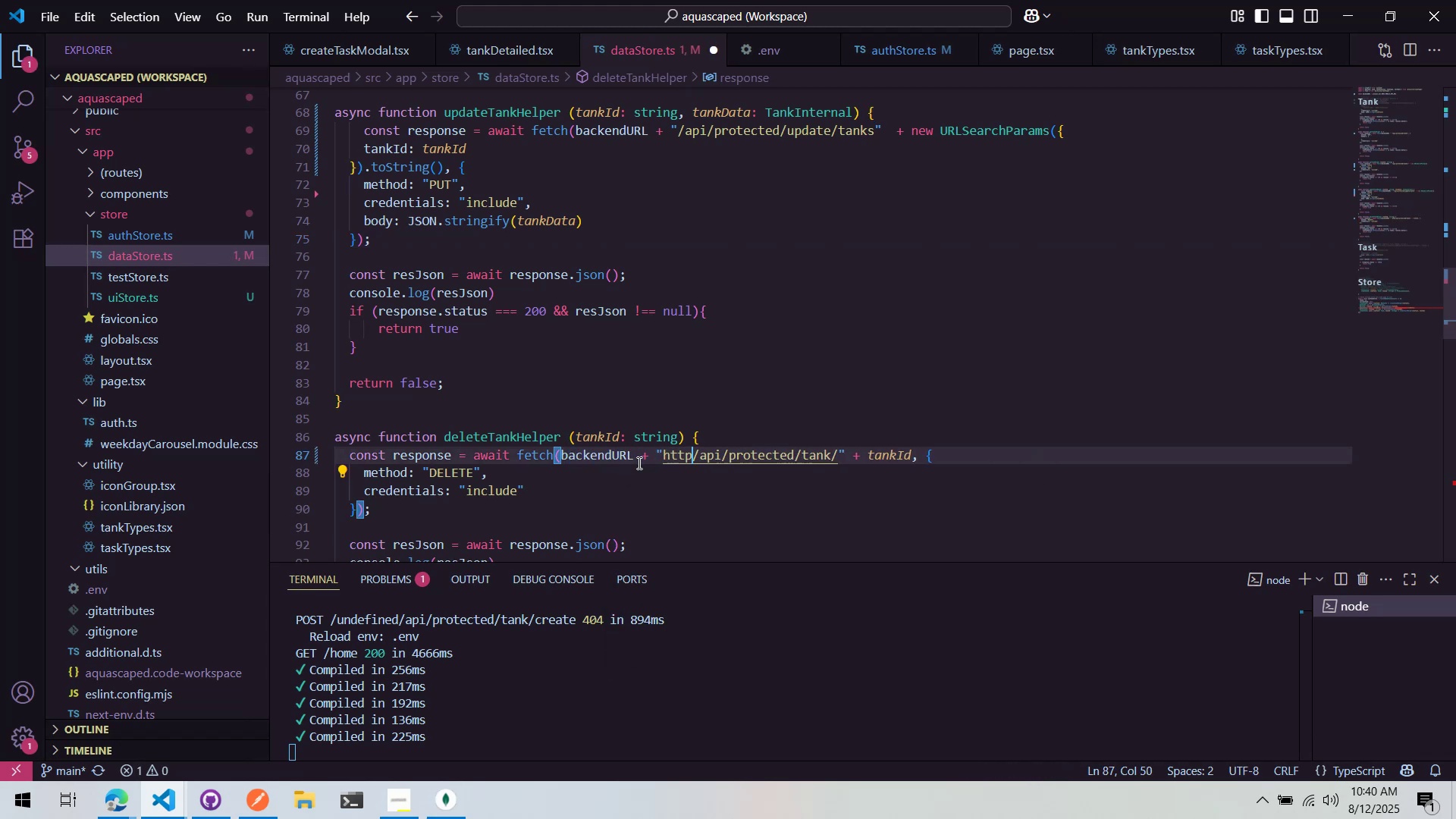 
key(Control+Backspace)
 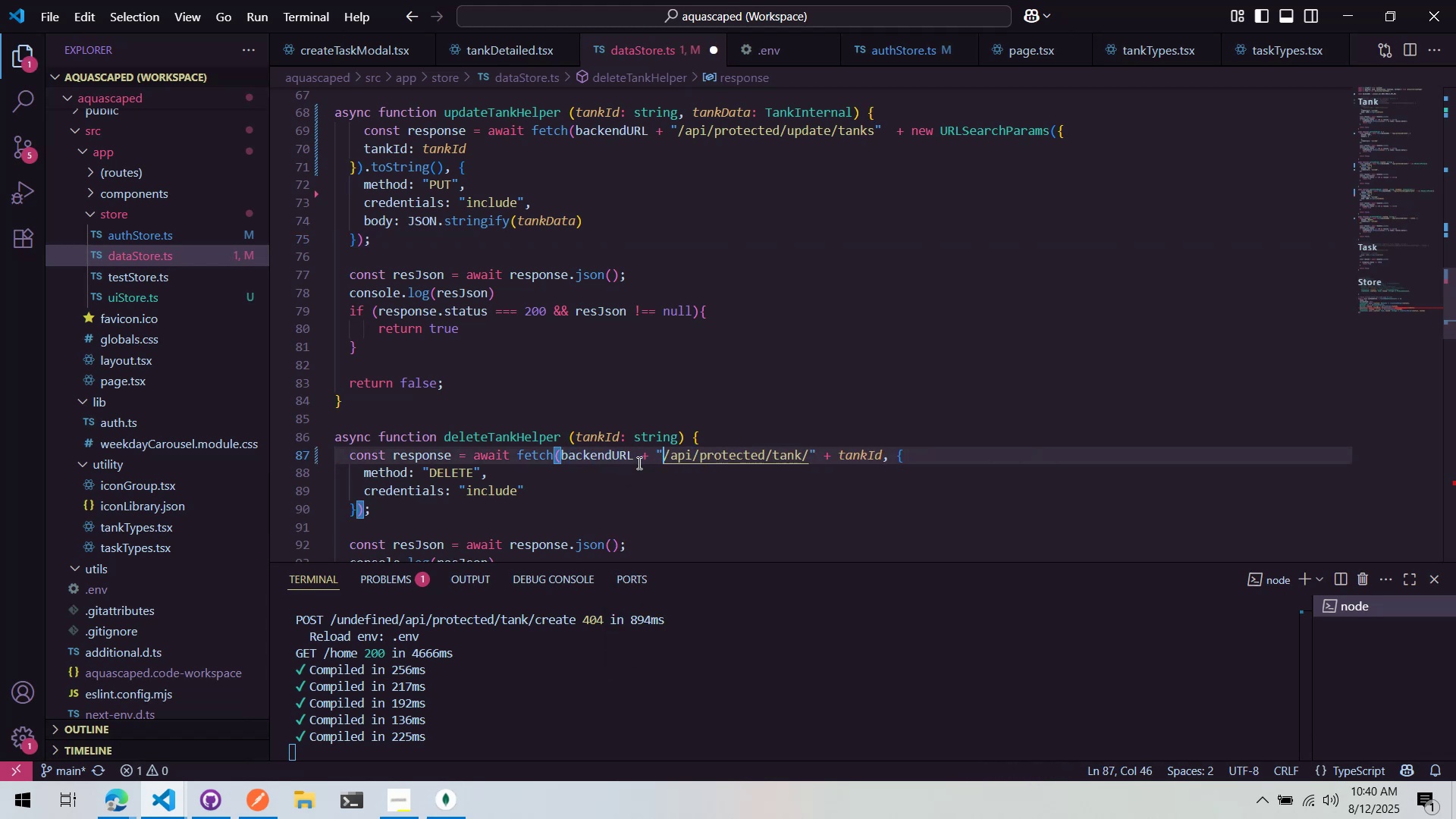 
key(Control+ArrowRight)
 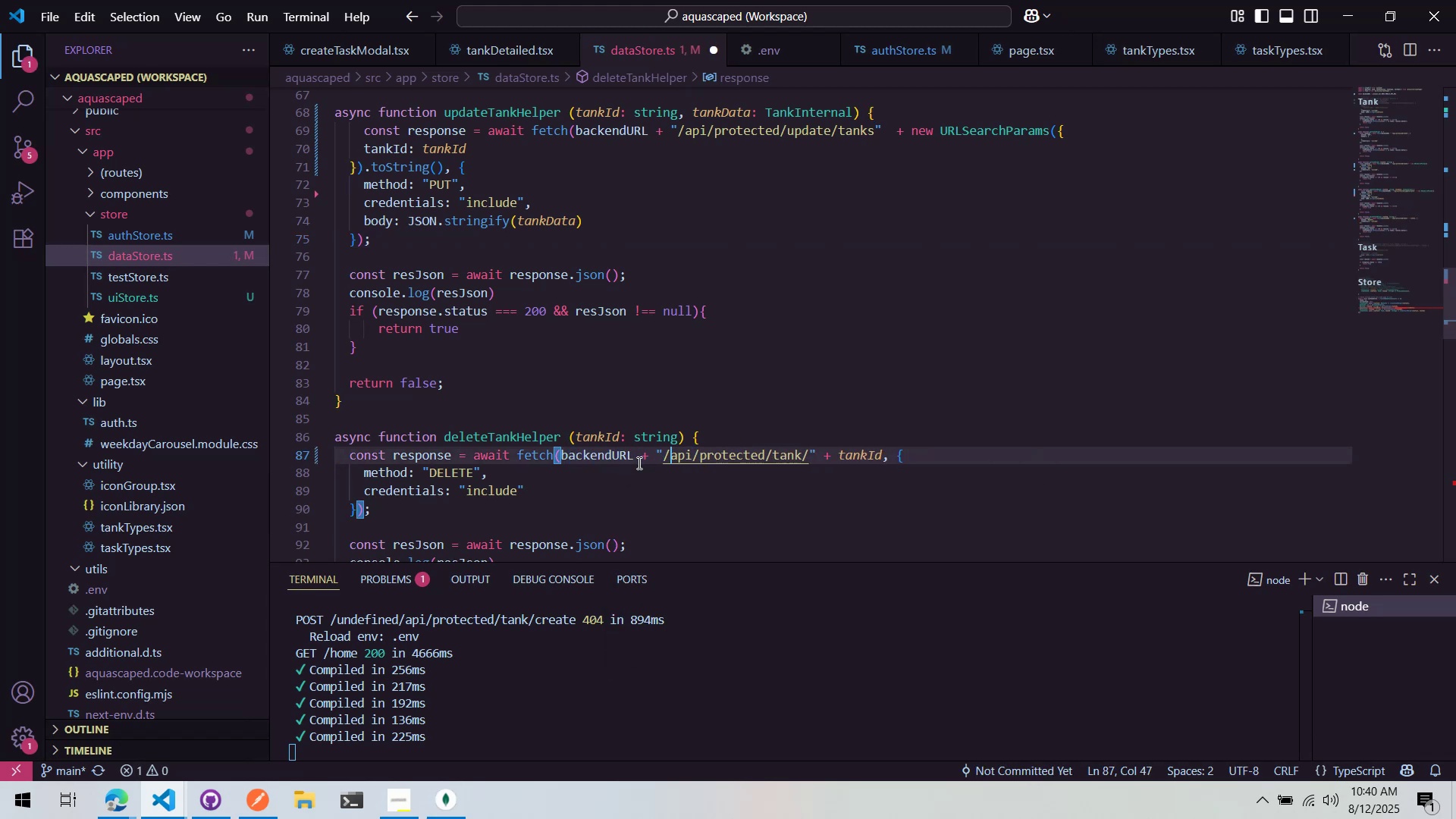 
key(Control+ArrowRight)
 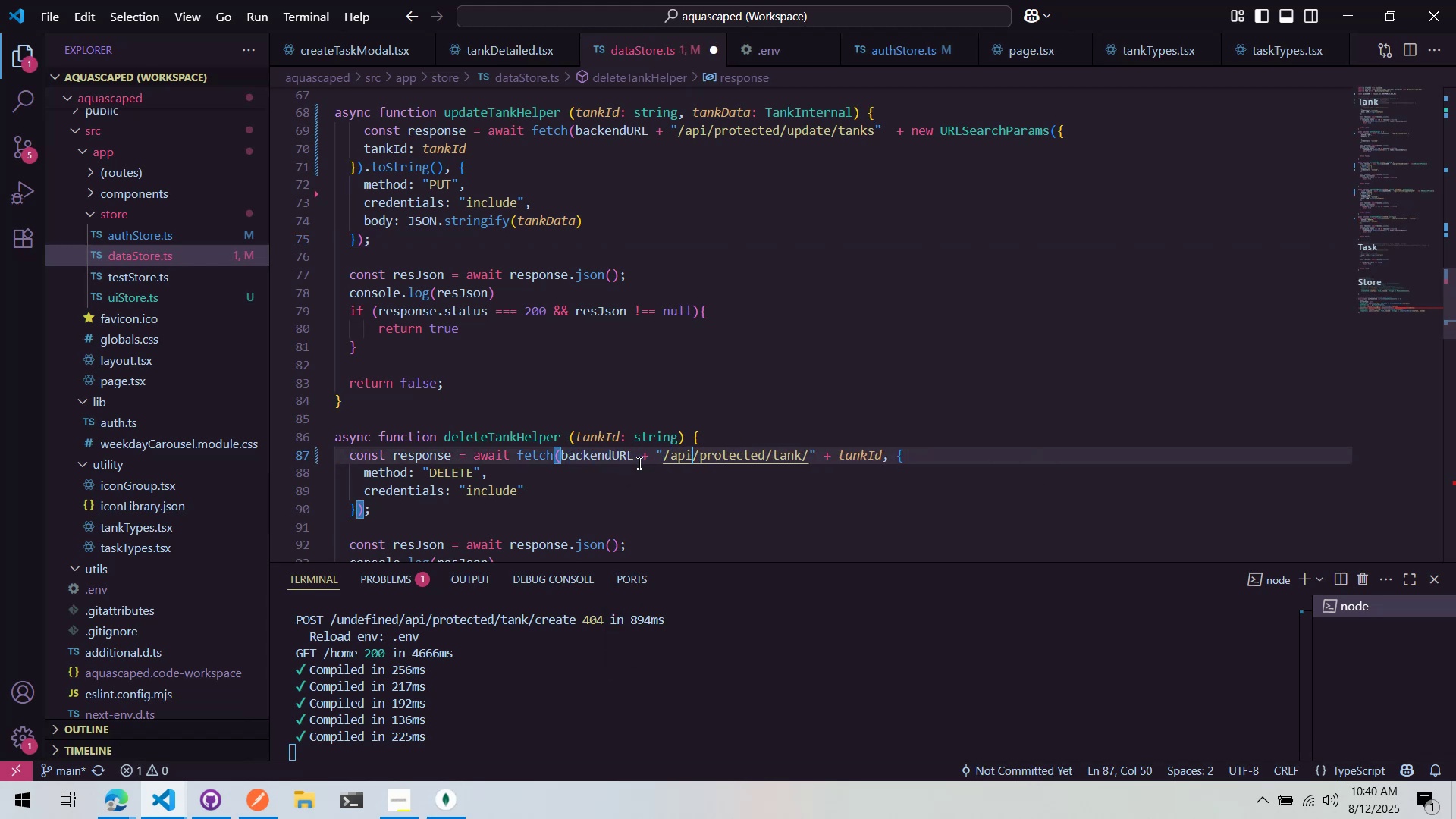 
key(Control+ArrowRight)
 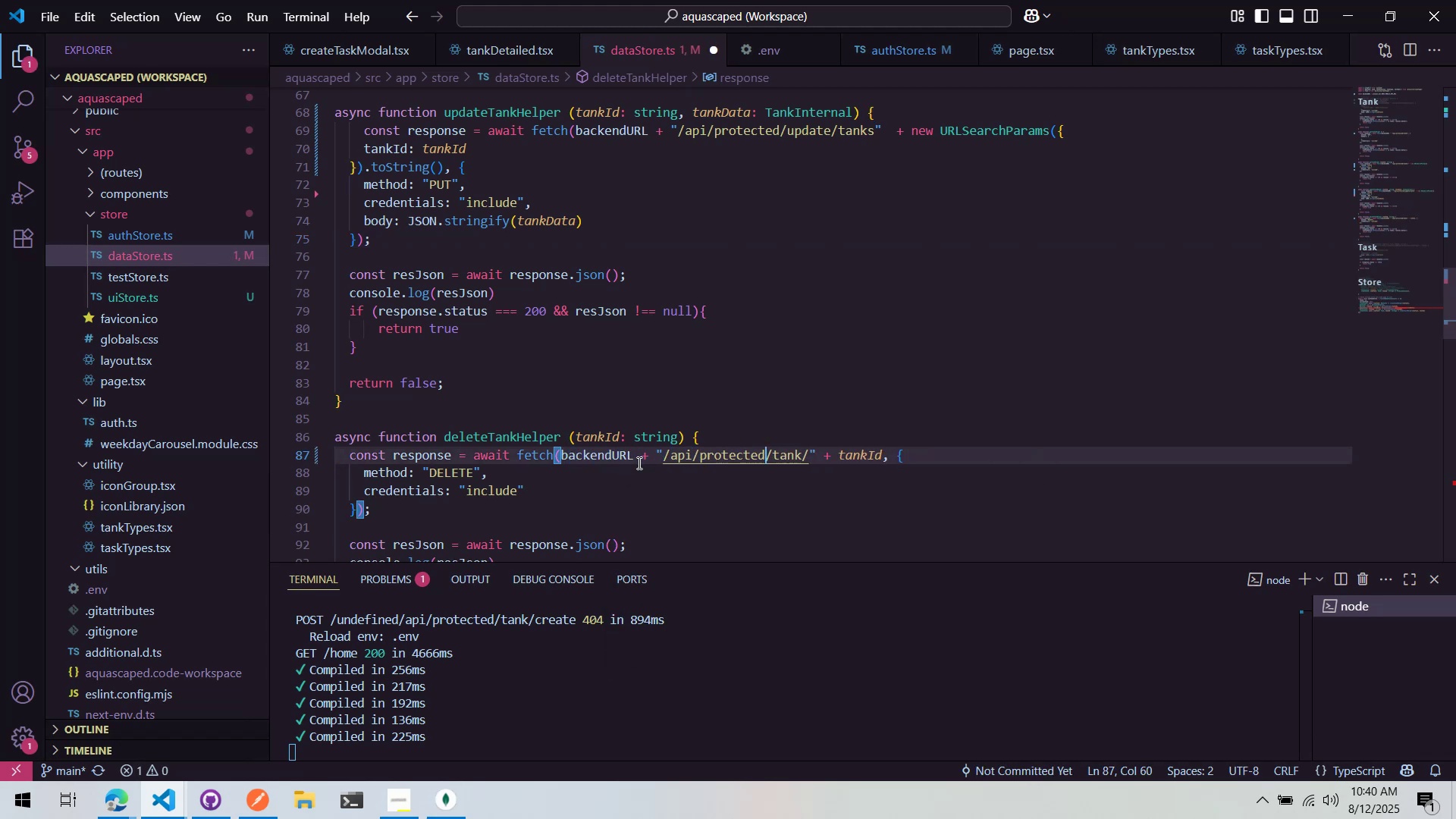 
key(Control+ArrowRight)
 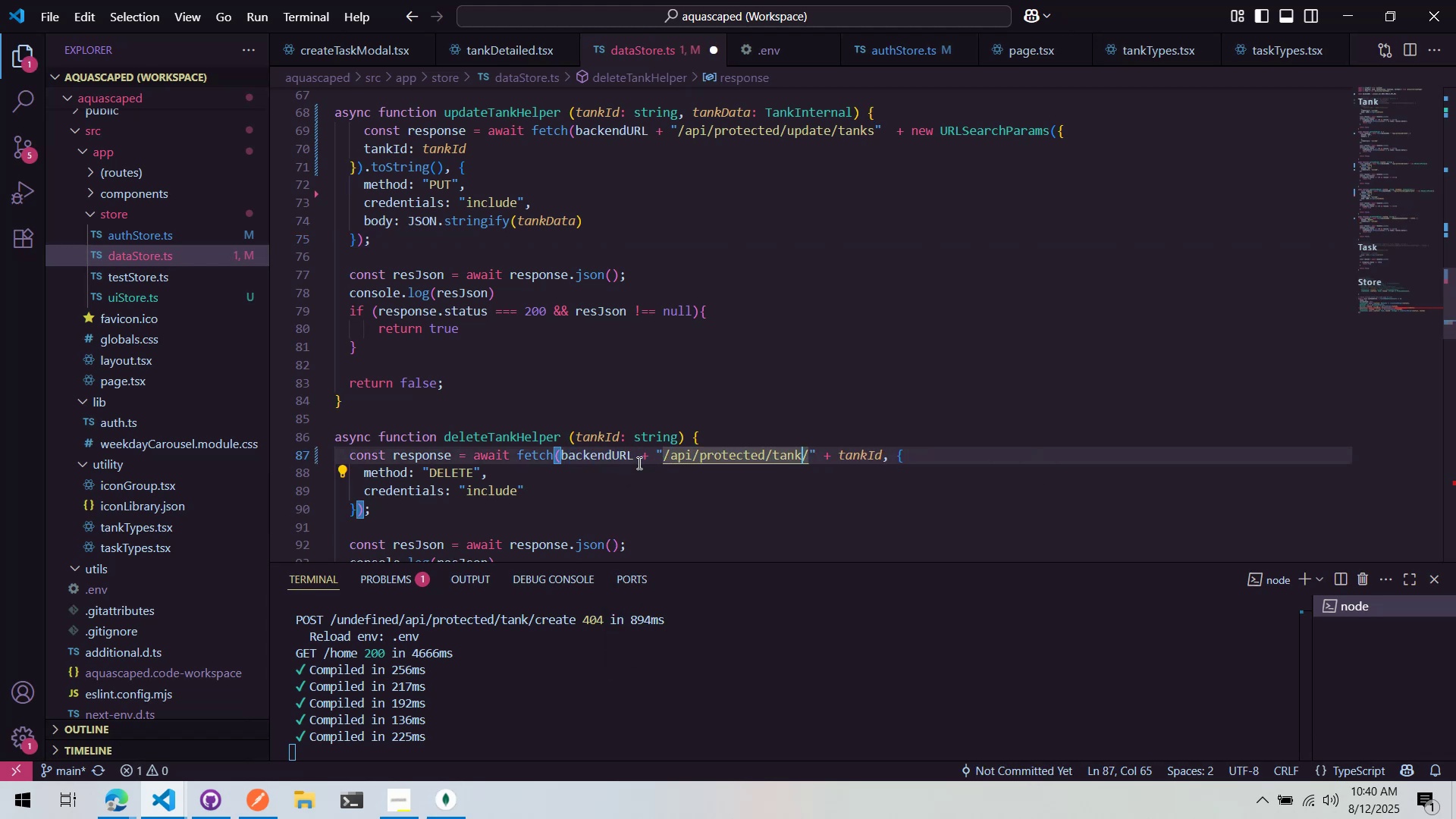 
key(Control+ArrowRight)
 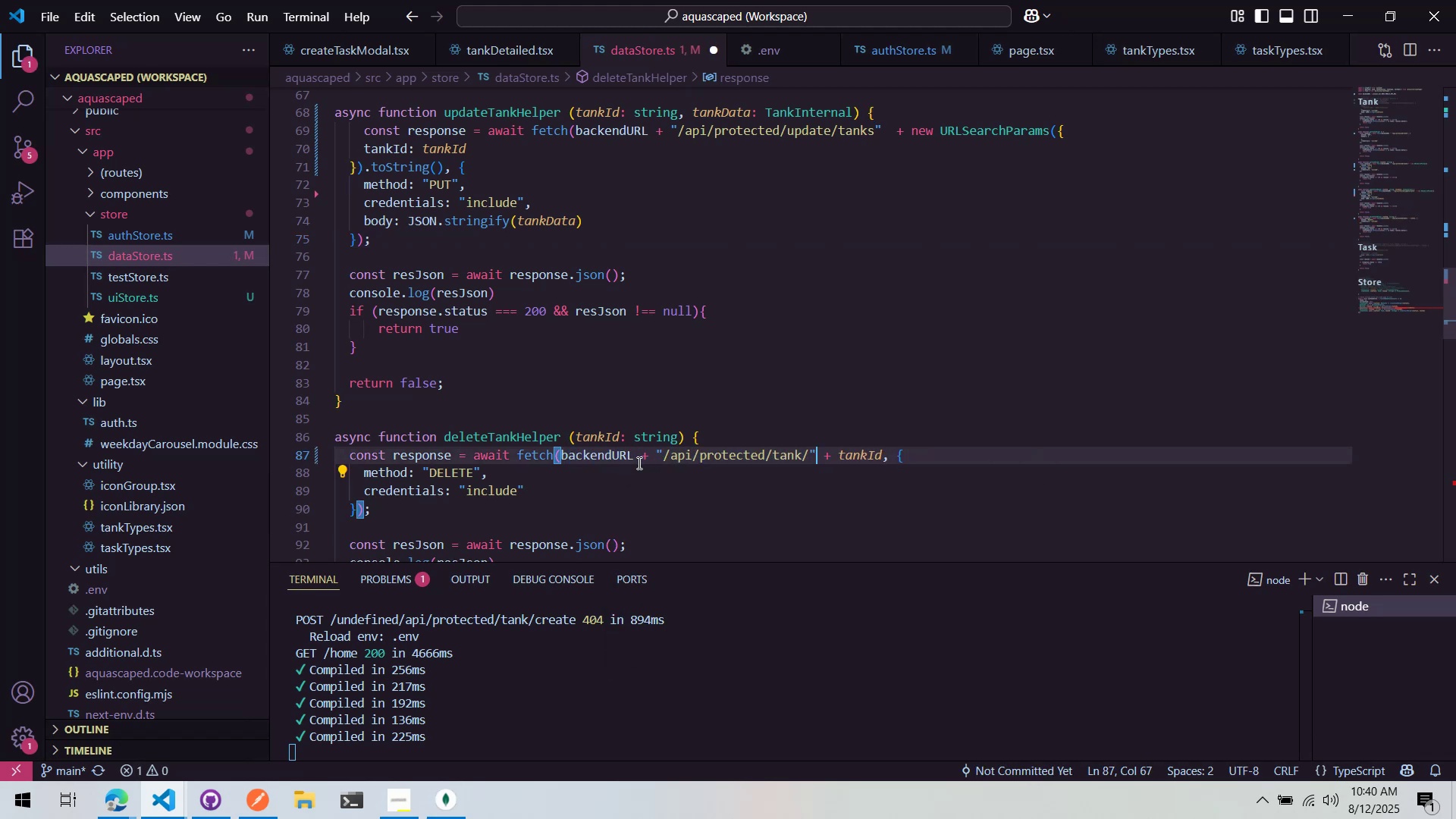 
key(Control+ControlLeft)
 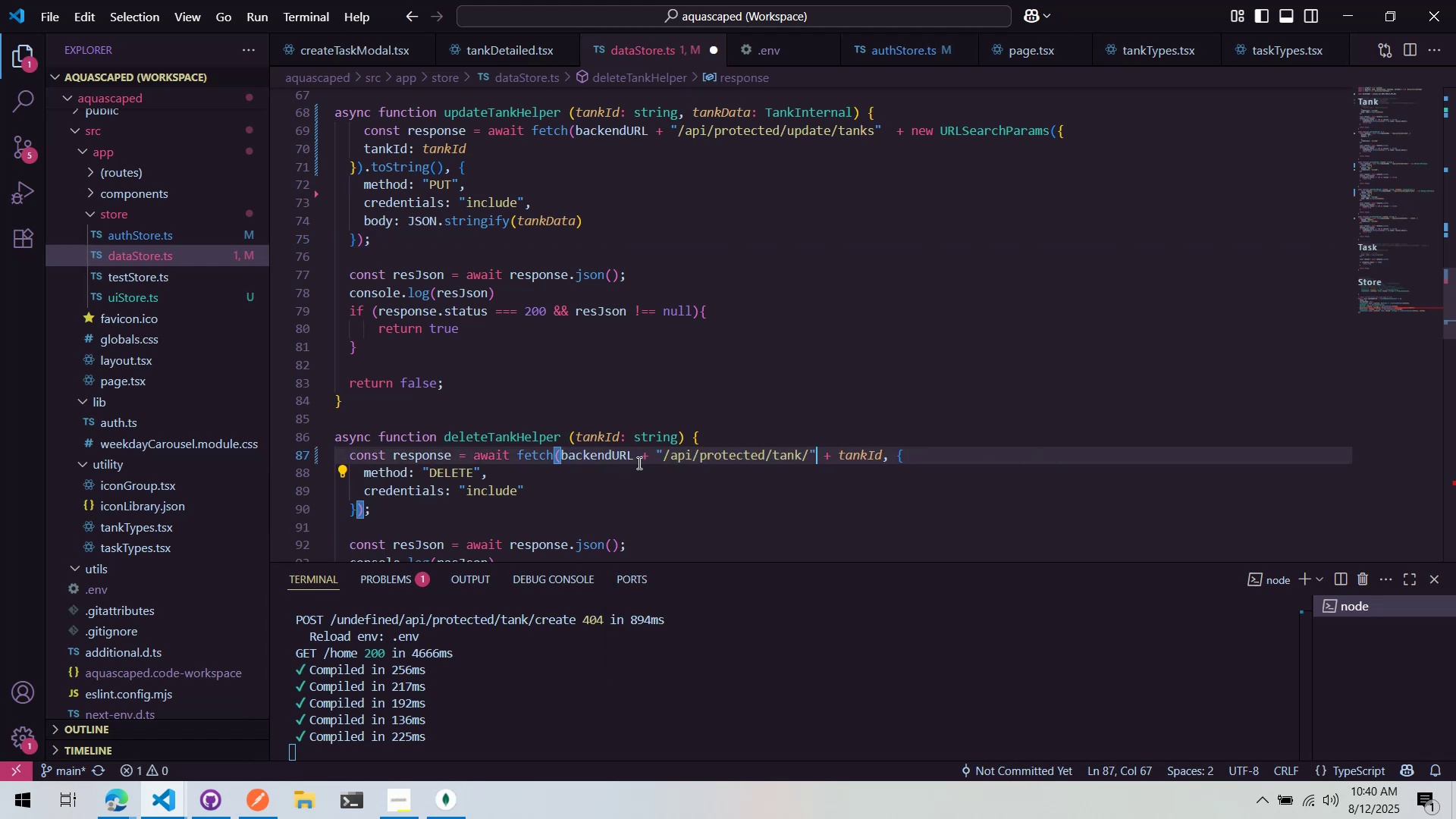 
key(Control+ArrowLeft)
 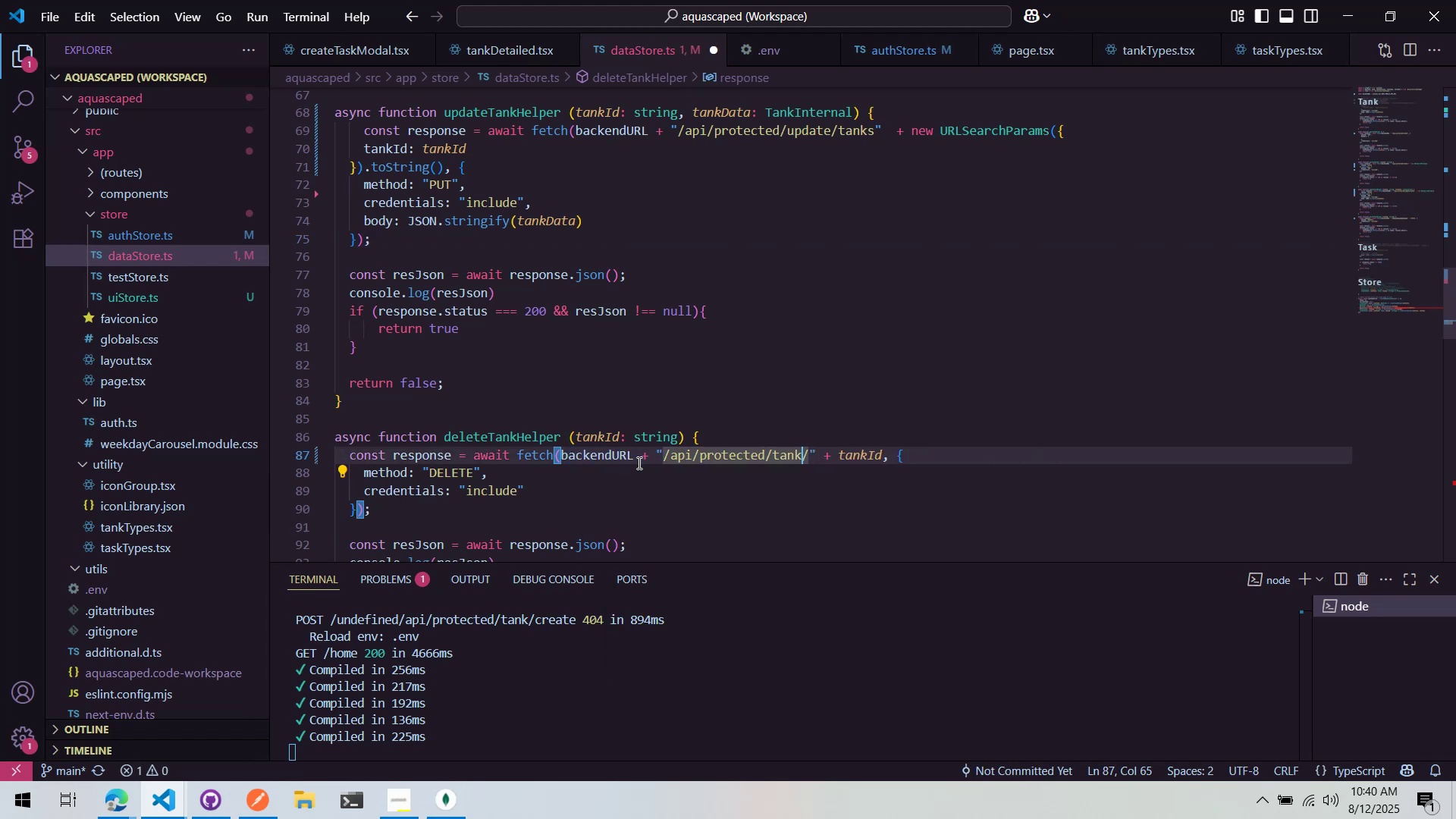 
key(S)
 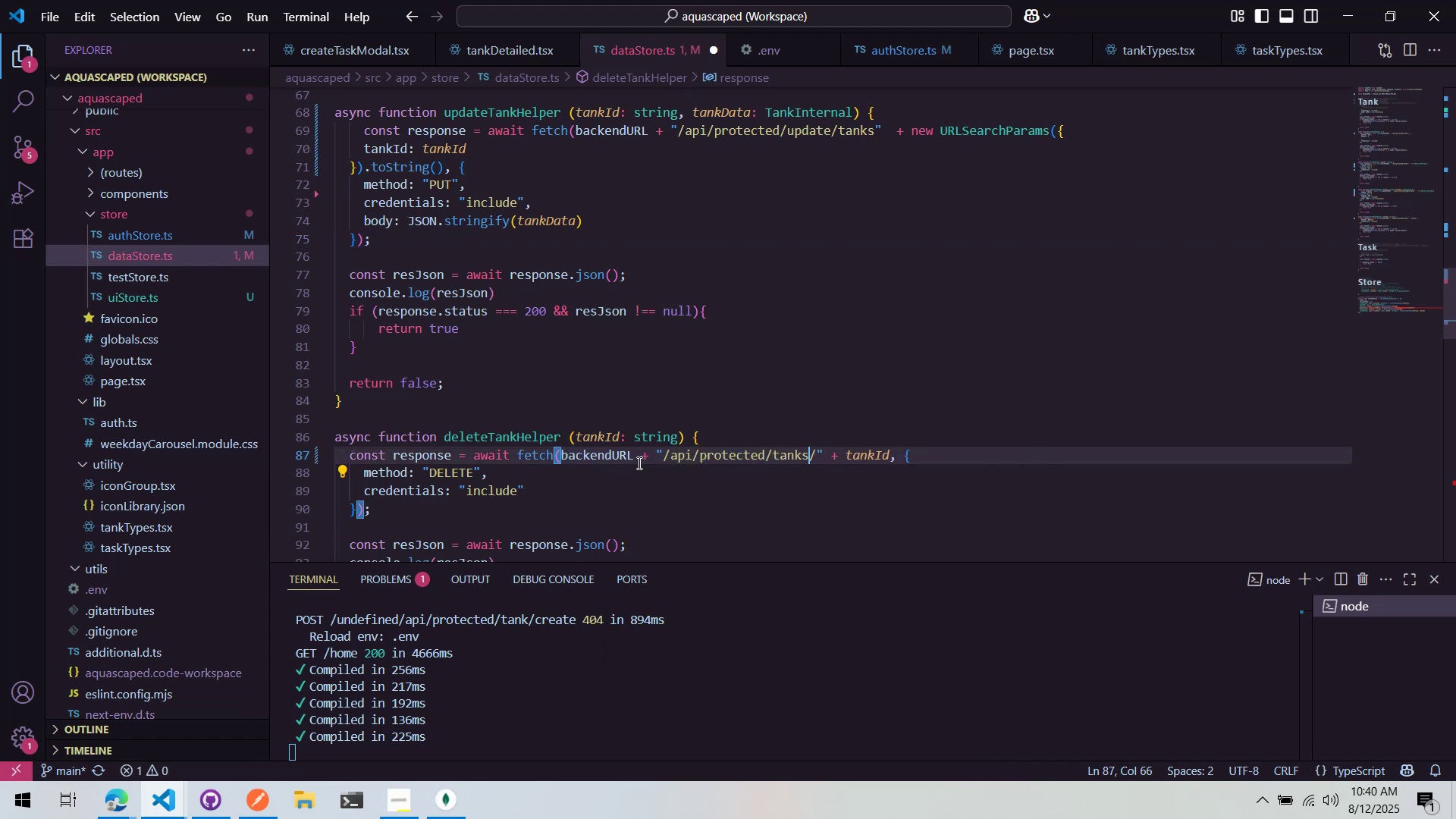 
key(Control+ArrowRight)
 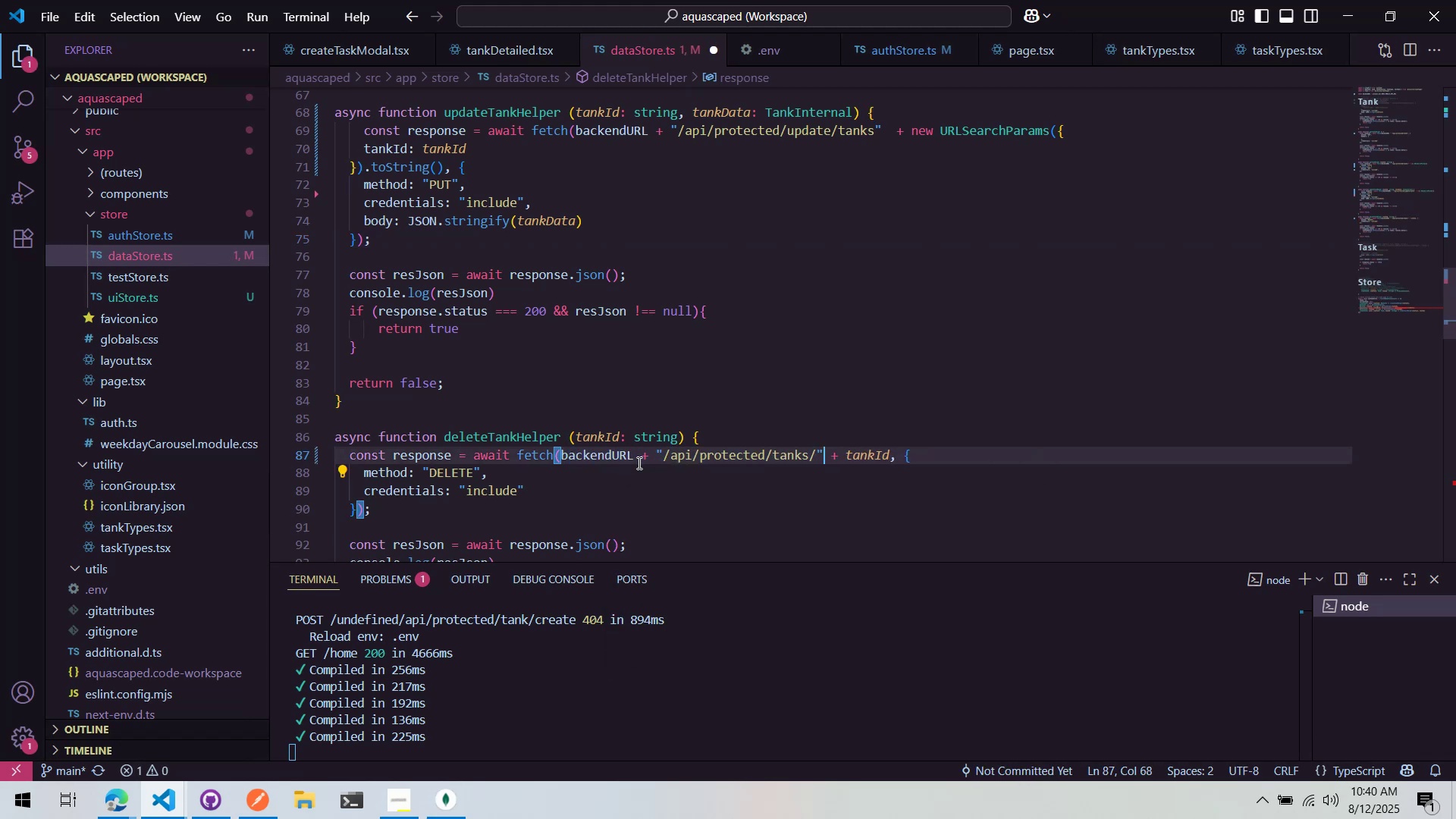 
key(Control+ArrowRight)
 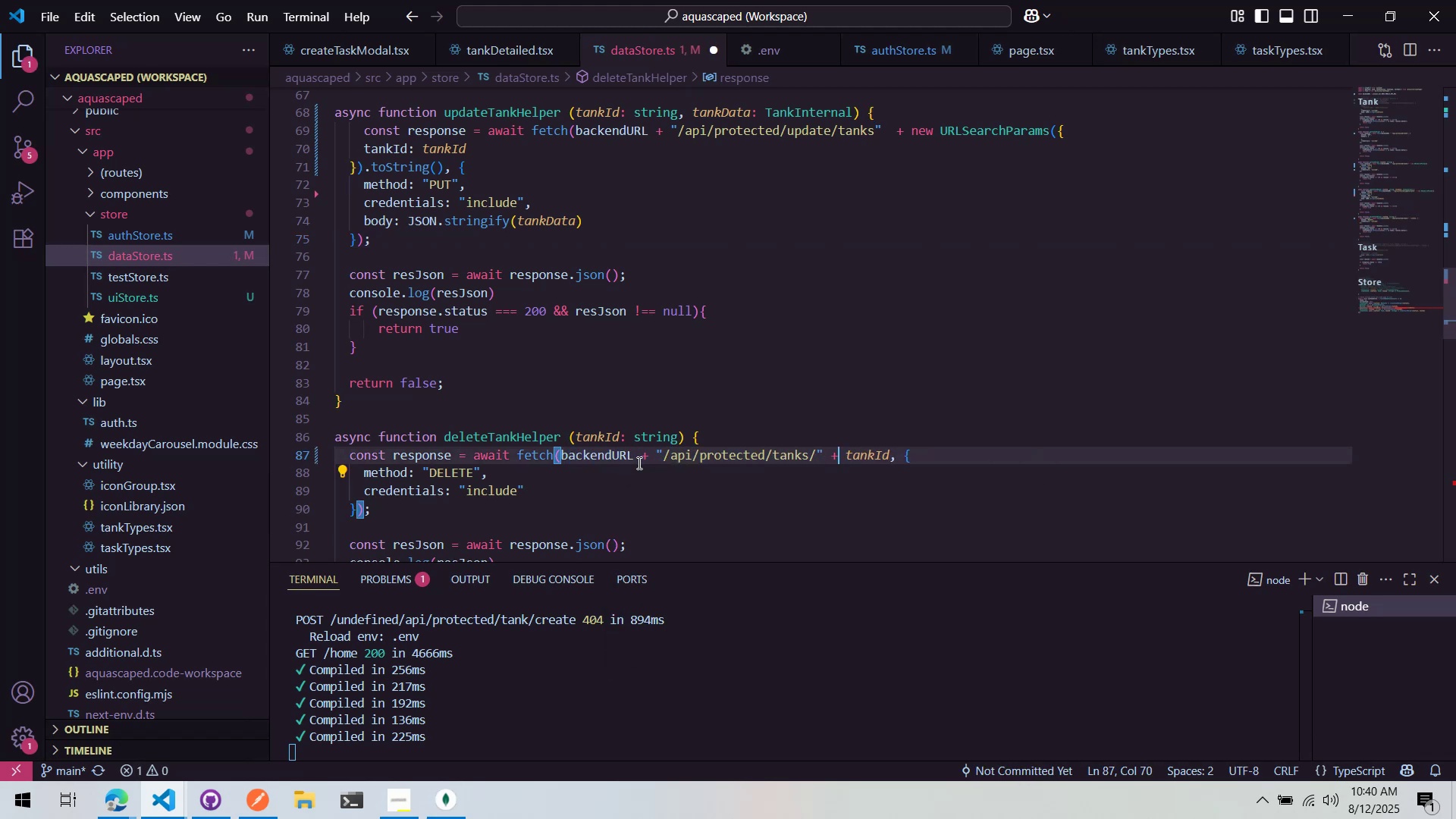 
key(Control+ArrowRight)
 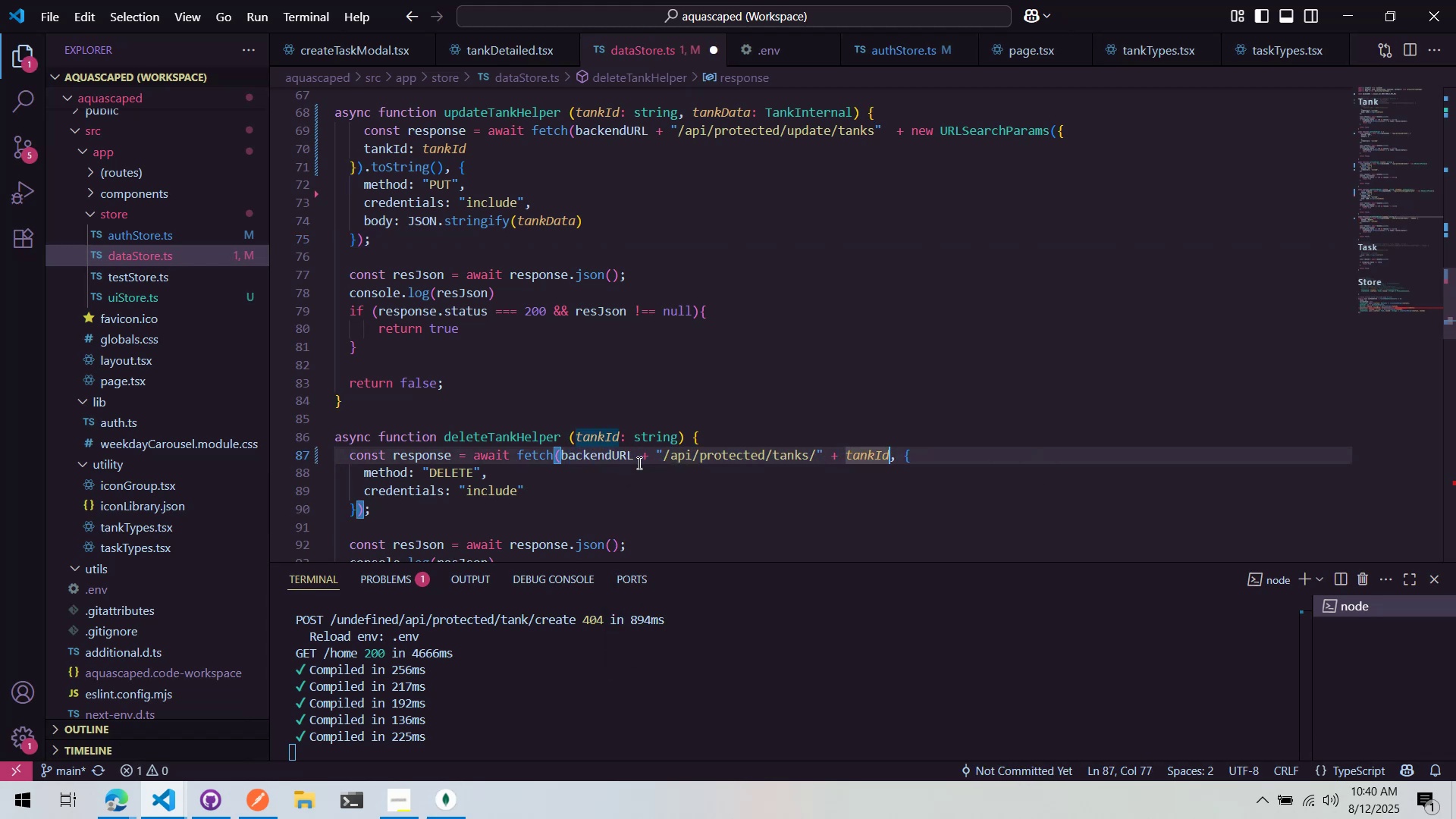 
key(Control+Backspace)
 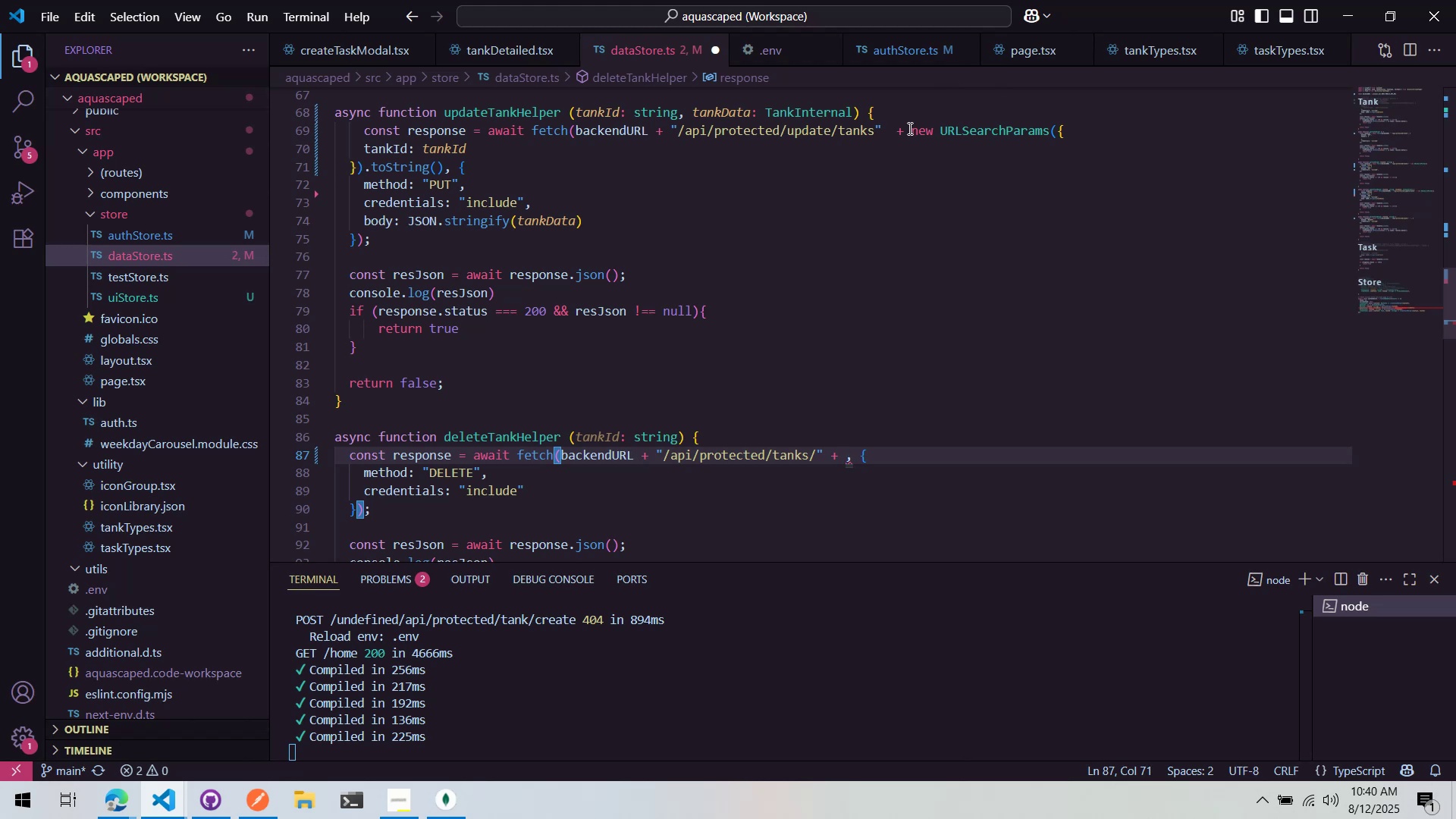 
left_click_drag(start_coordinate=[913, 130], to_coordinate=[442, 174])
 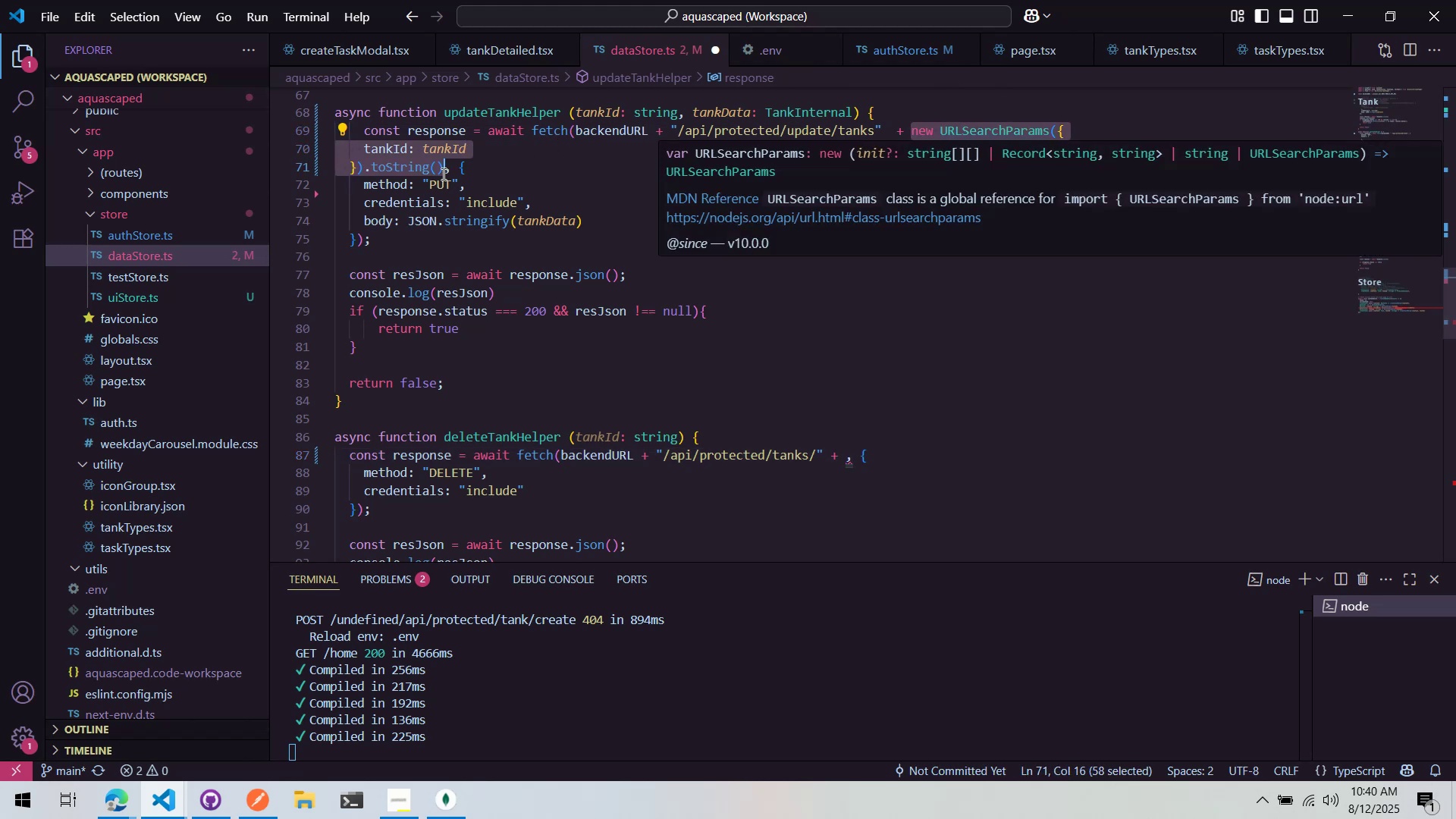 
key(Control+ControlLeft)
 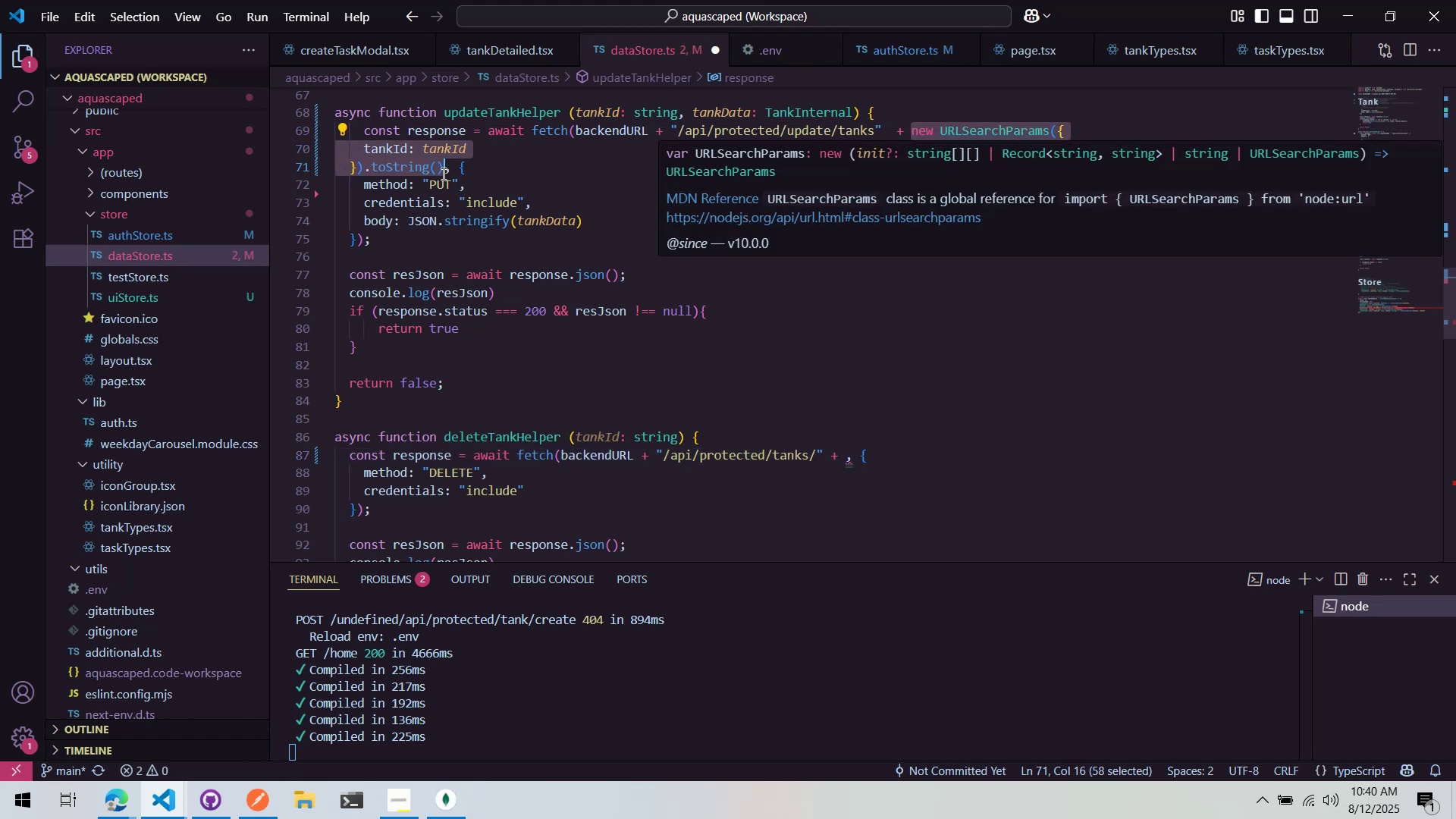 
key(Control+C)
 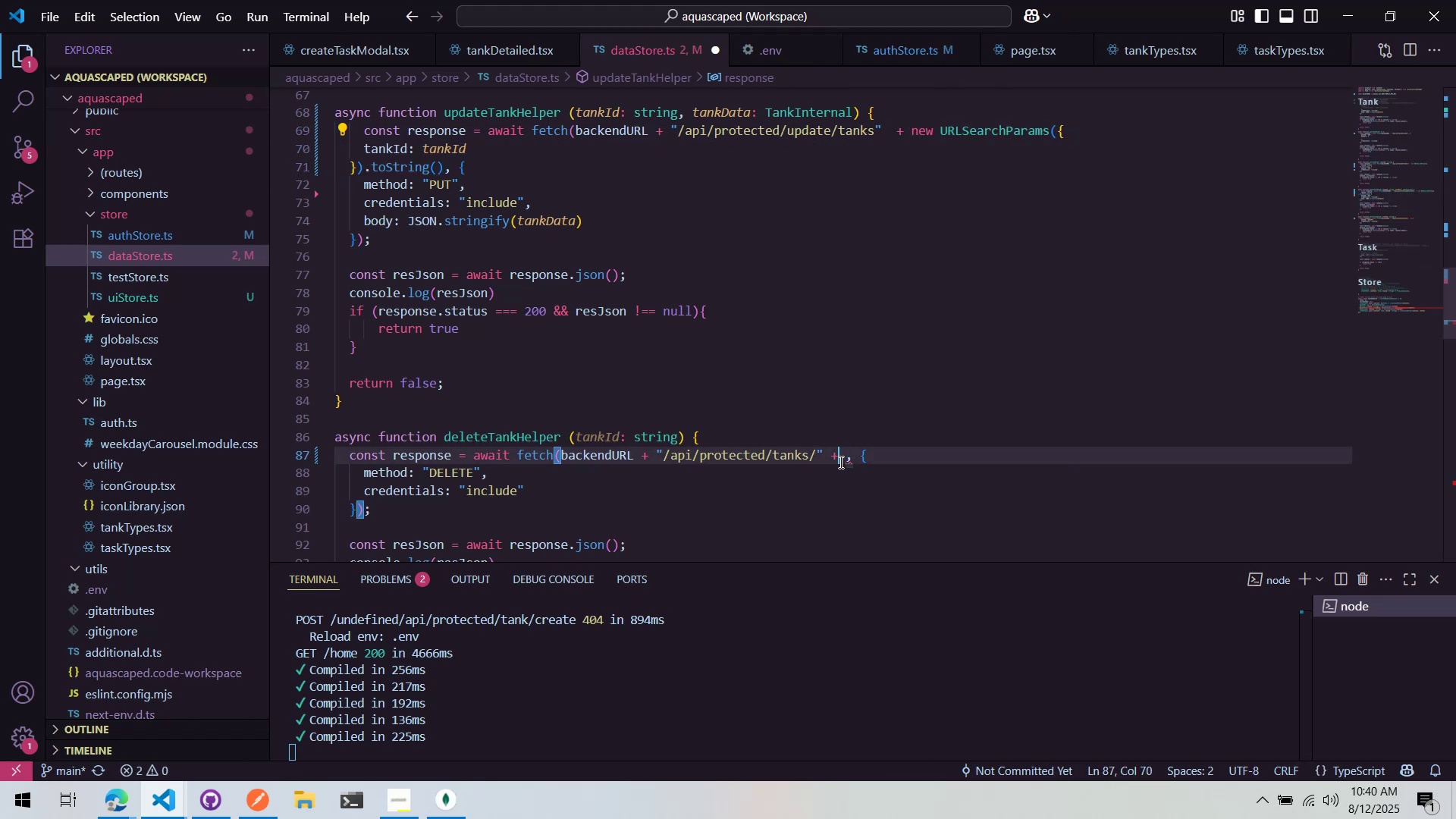 
double_click([843, 453])
 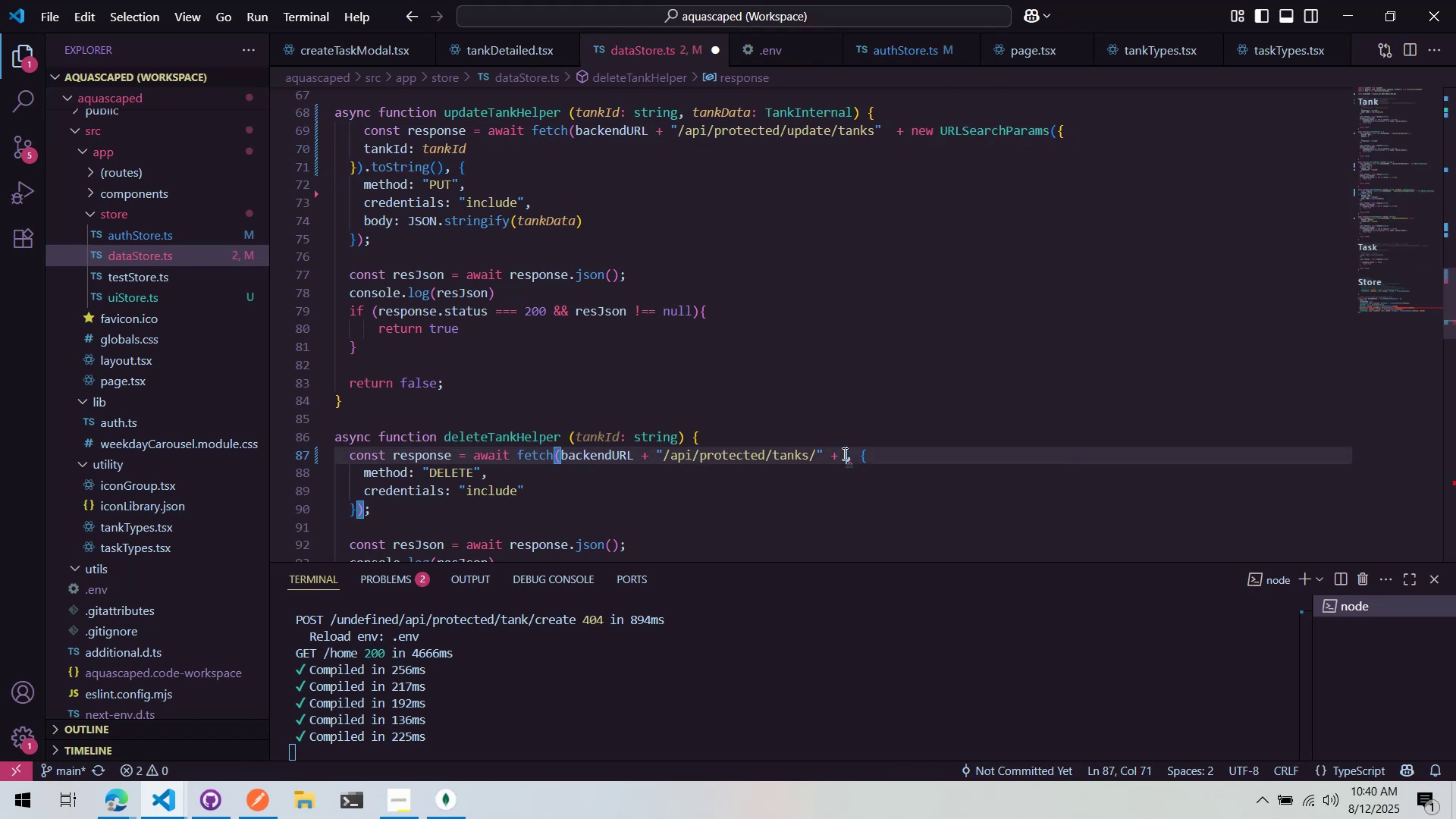 
key(Control+ControlLeft)
 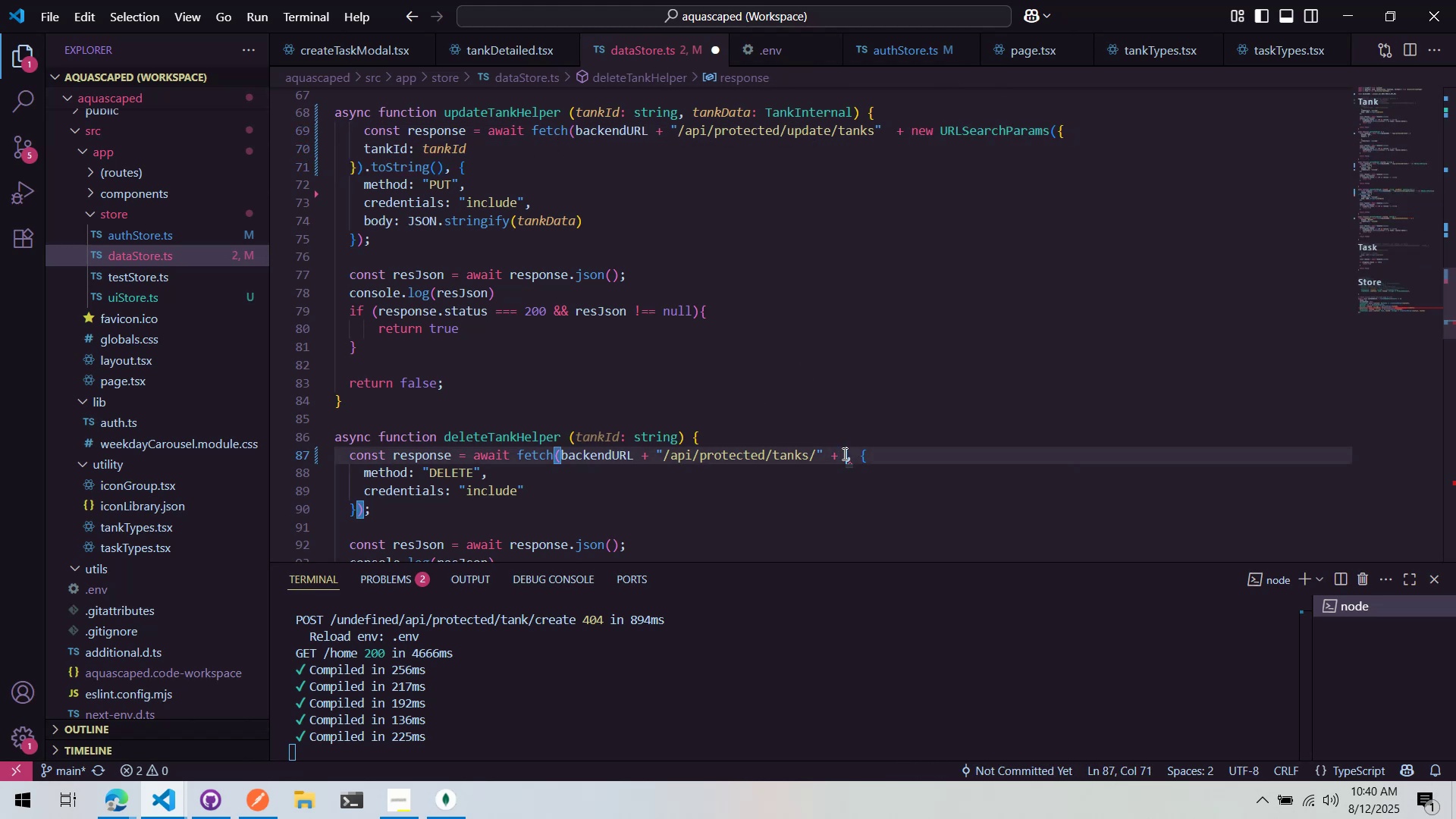 
key(Control+V)
 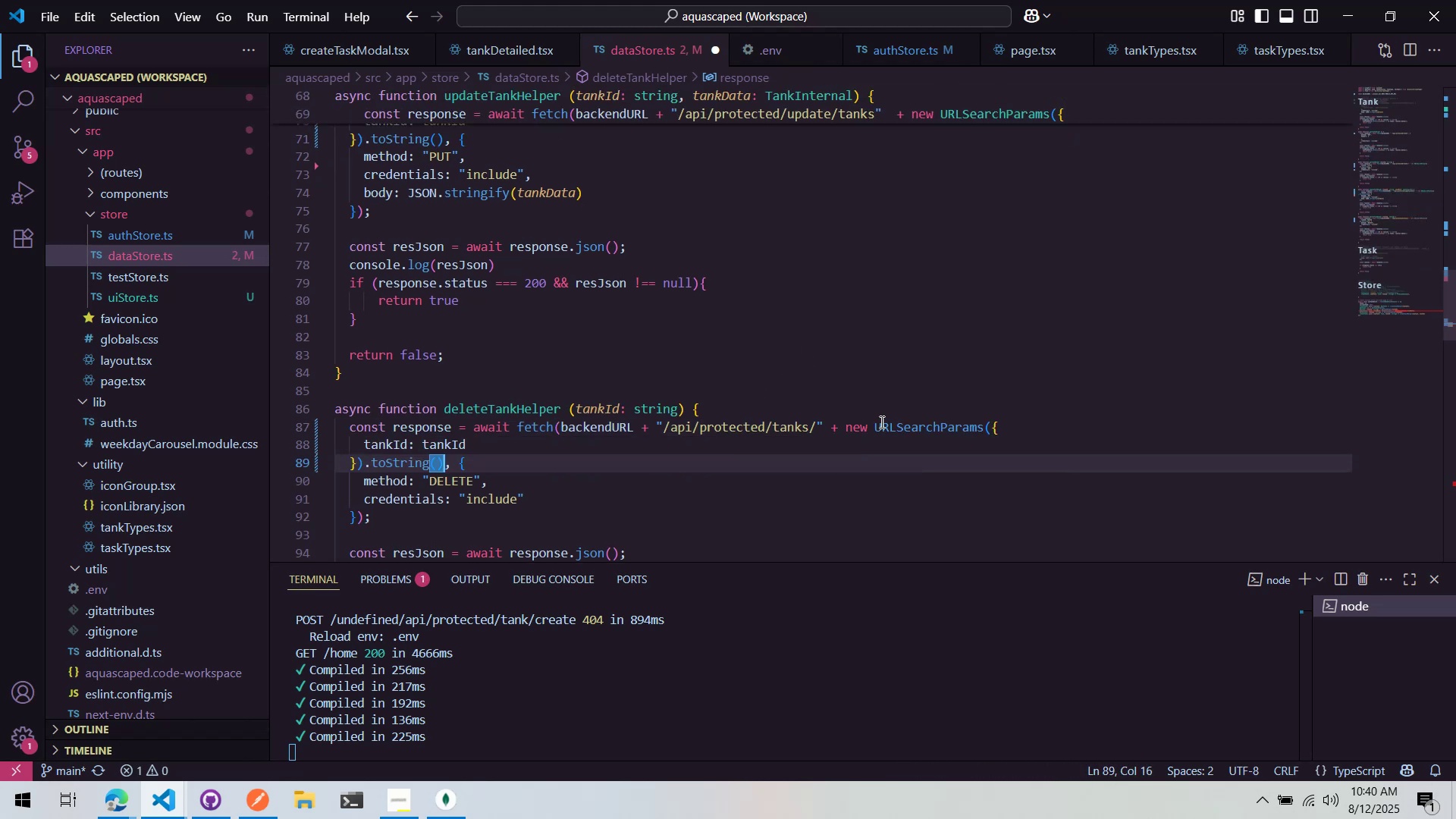 
left_click([880, 420])
 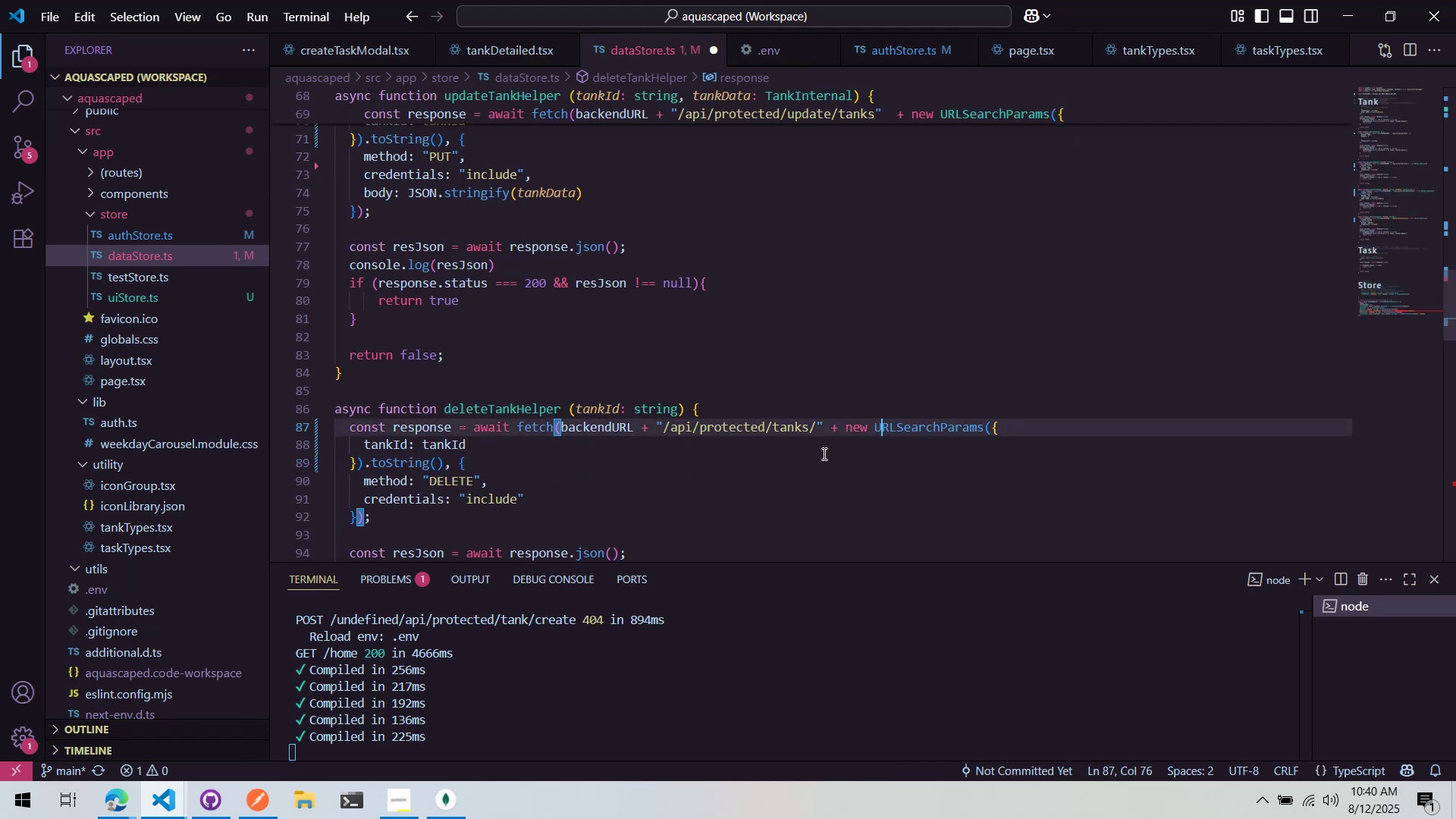 
double_click([823, 453])
 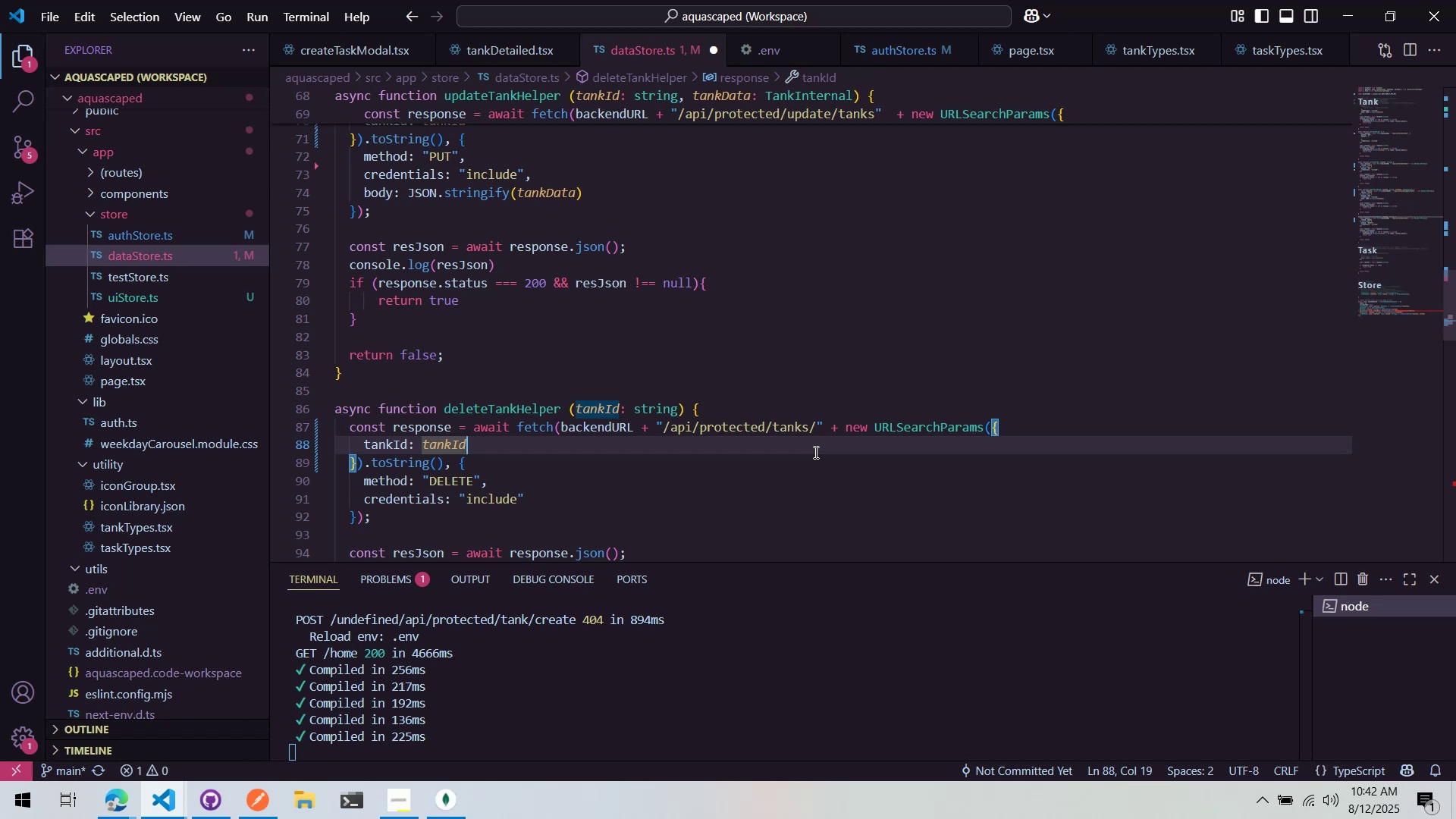 
wait(134.41)
 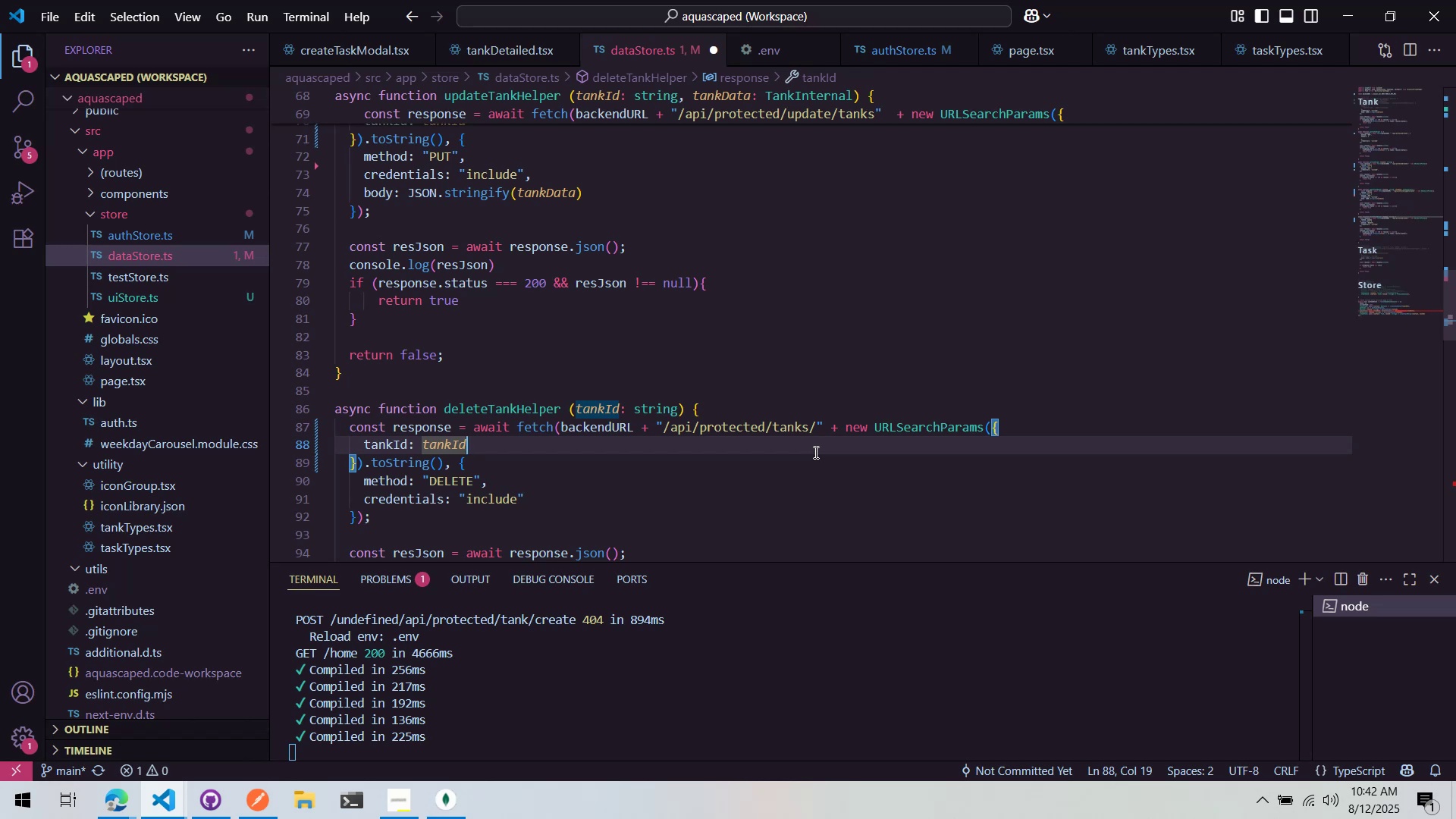 
scroll: coordinate [657, 388], scroll_direction: down, amount: 9.0
 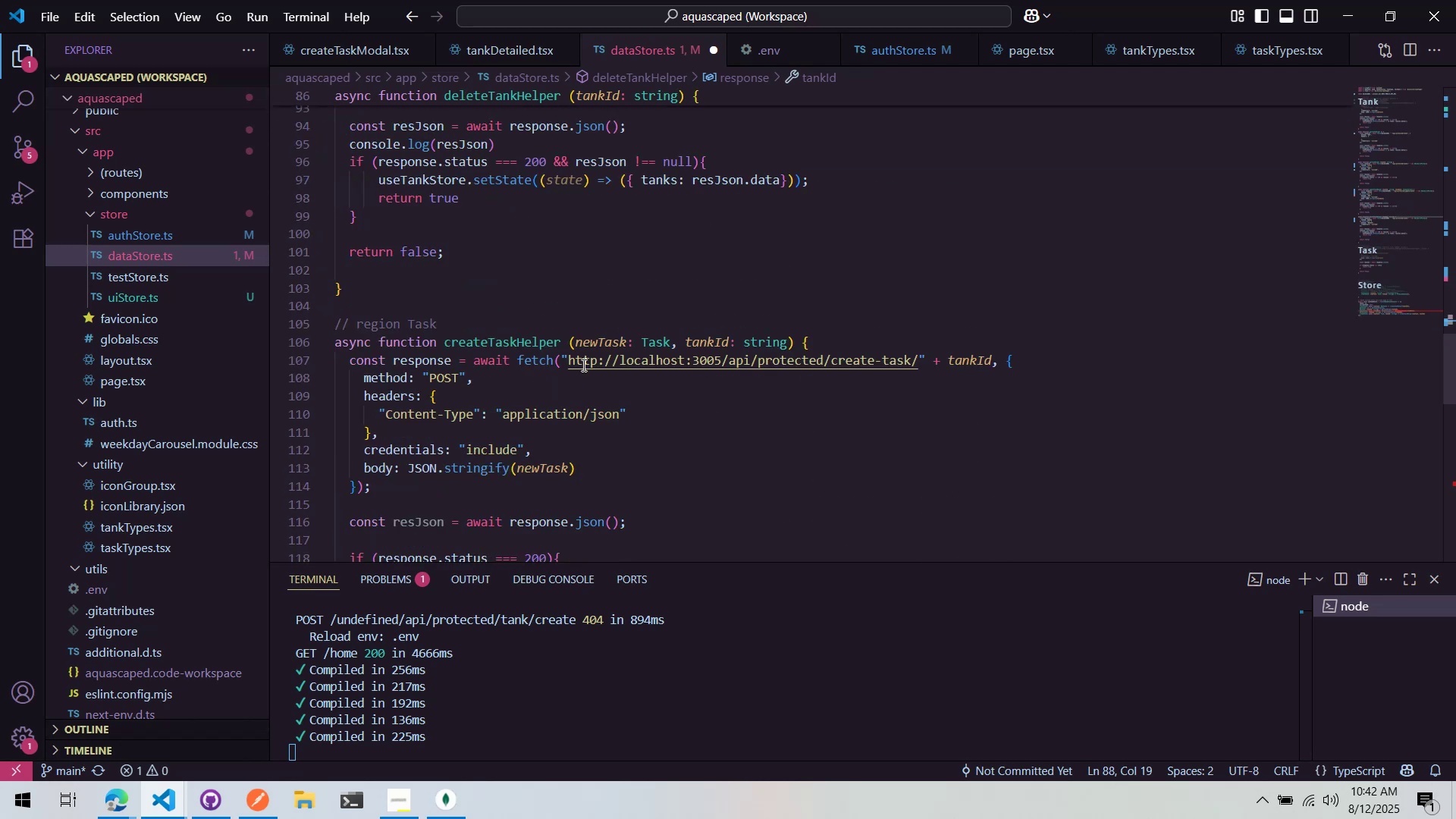 
left_click([573, 364])
 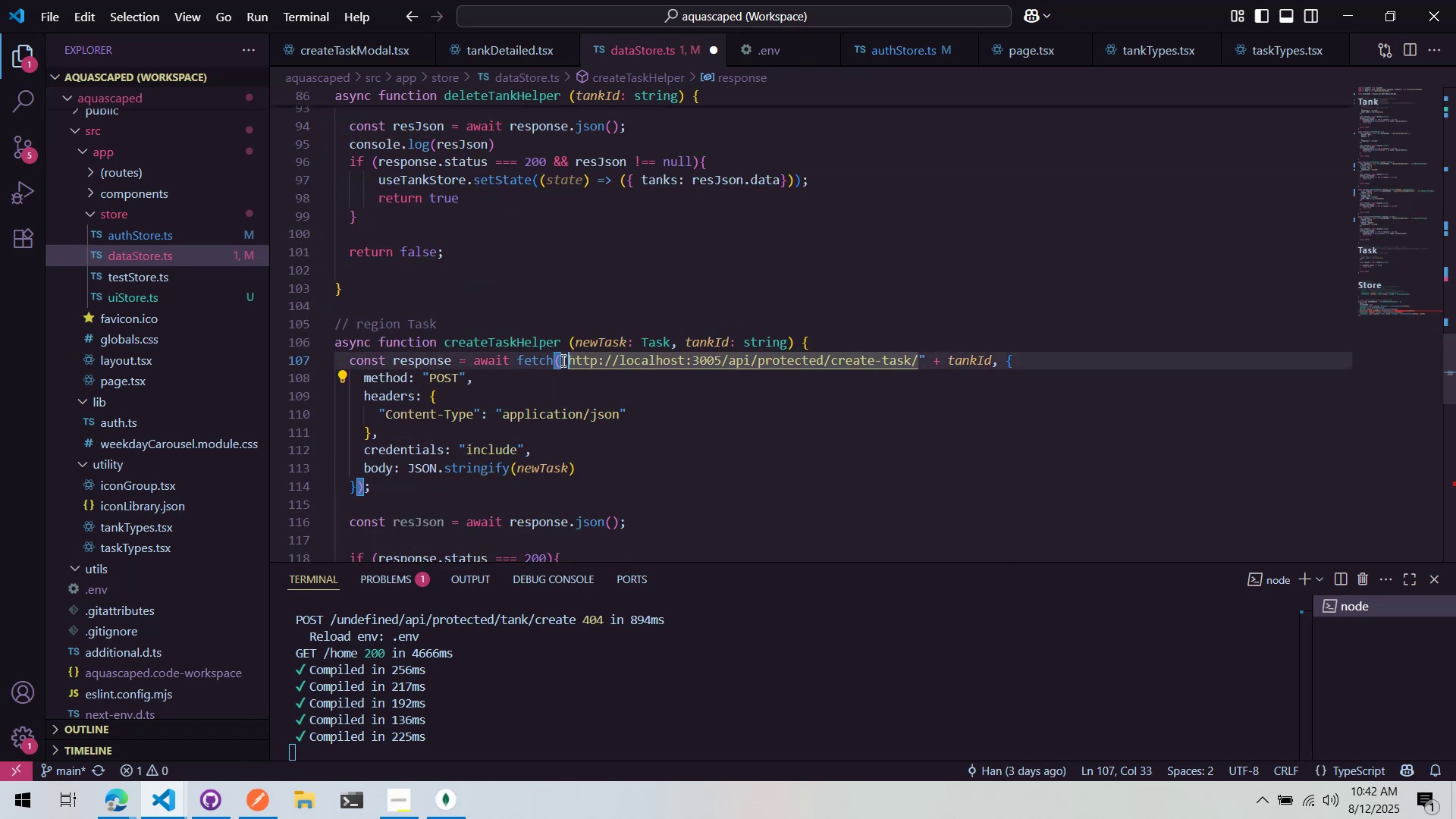 
triple_click([560, 360])
 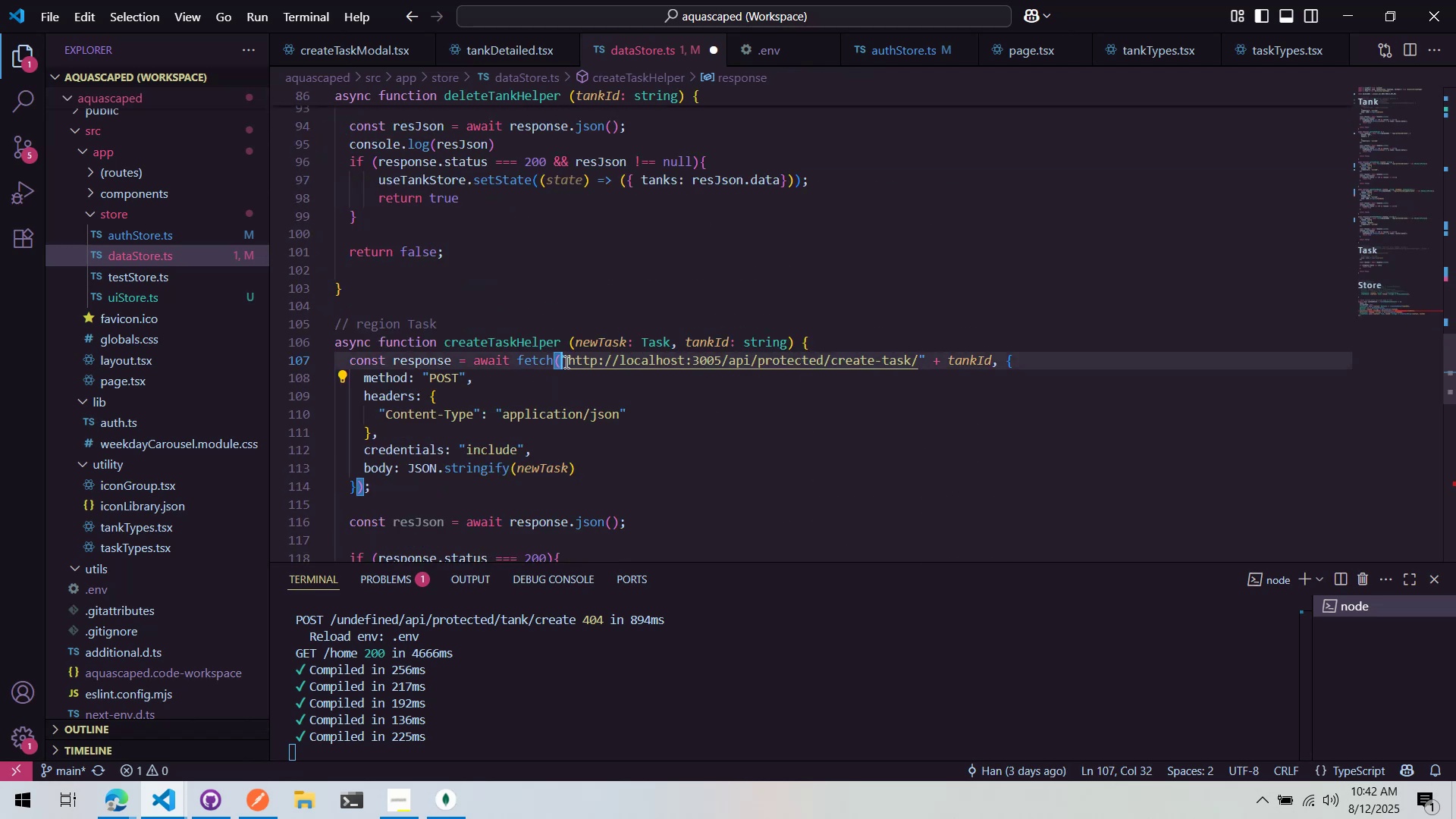 
triple_click([565, 362])
 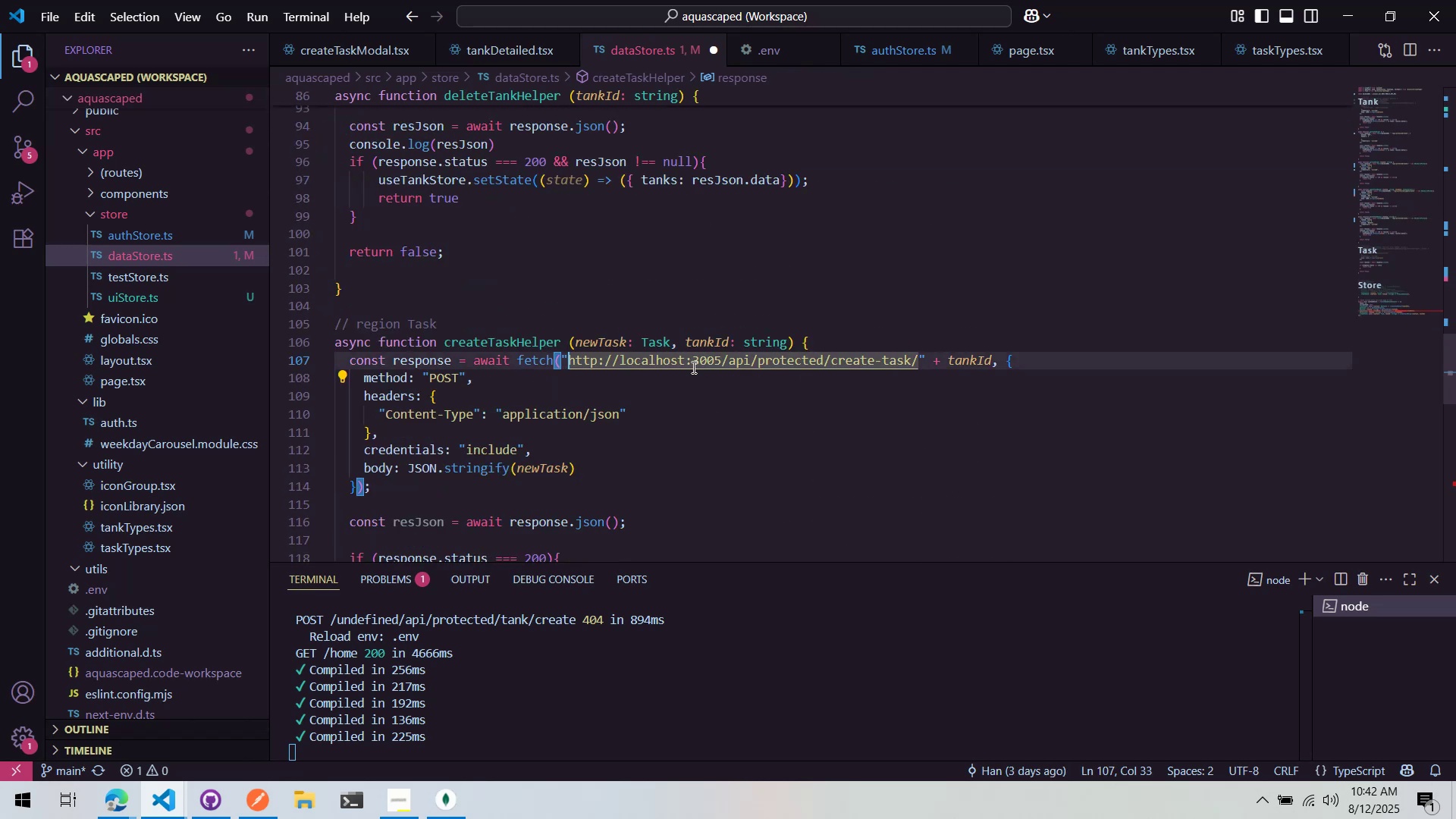 
scroll: coordinate [667, 383], scroll_direction: up, amount: 1.0
 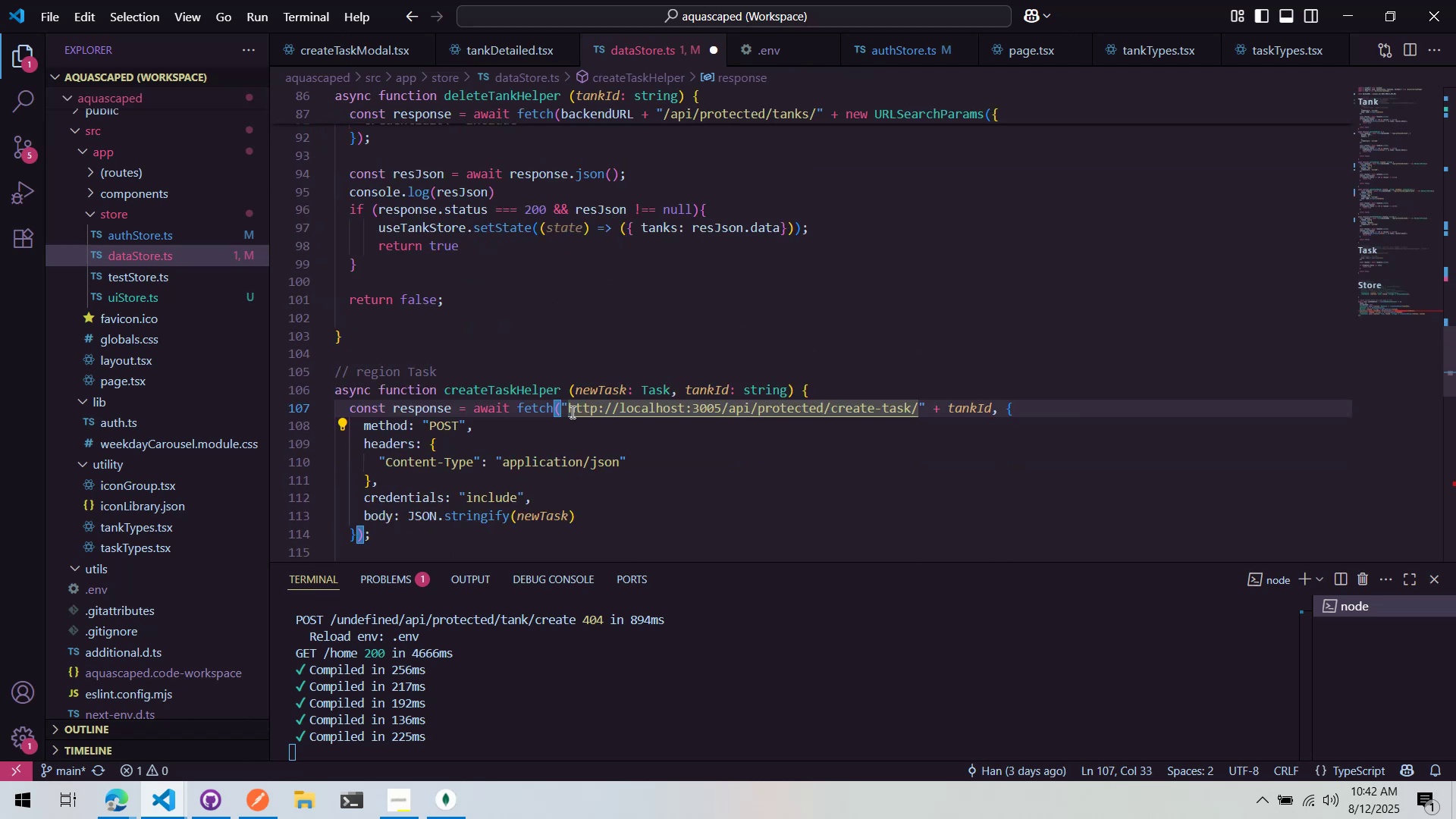 
left_click([562, 407])
 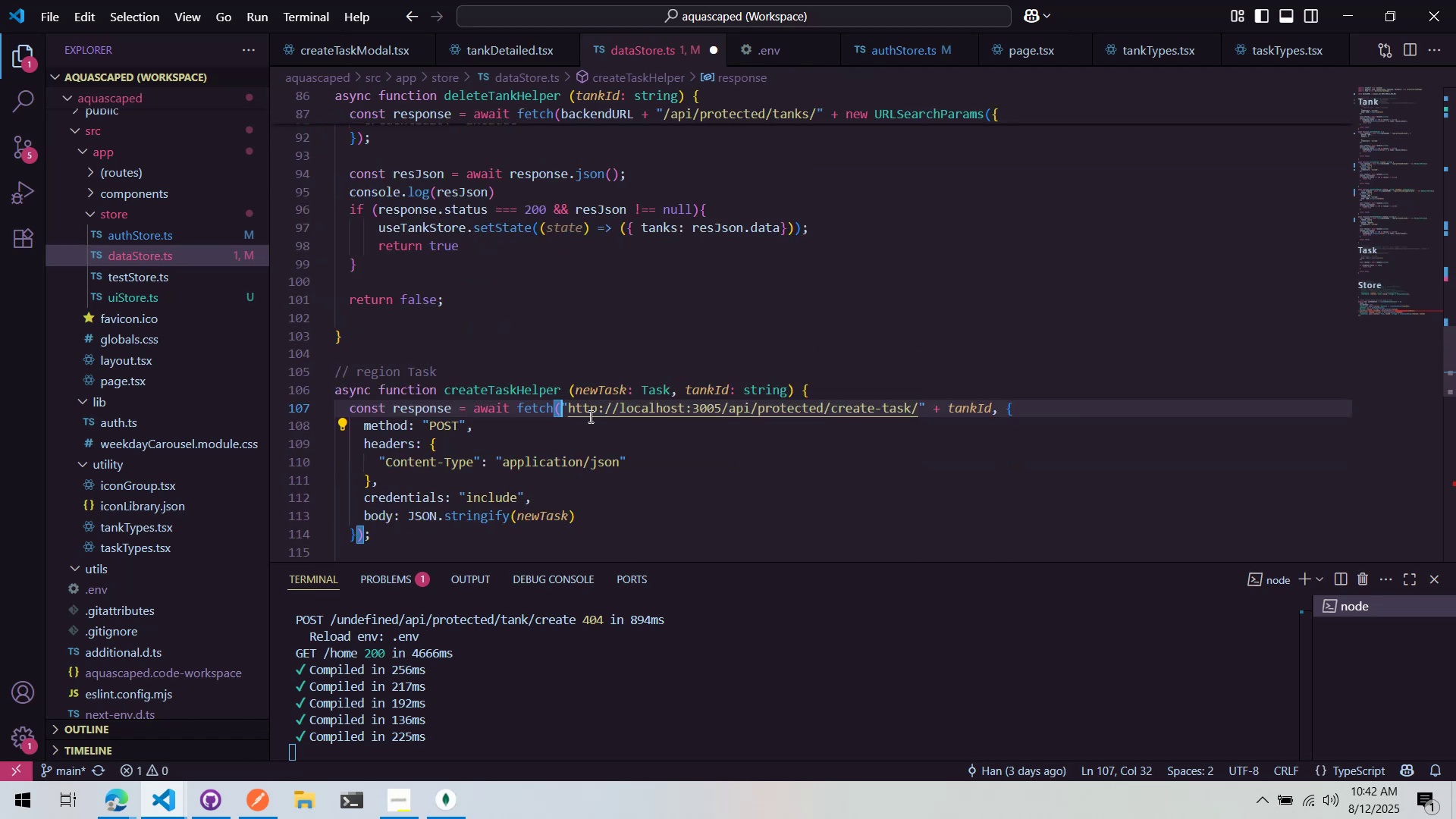 
type(backend)
 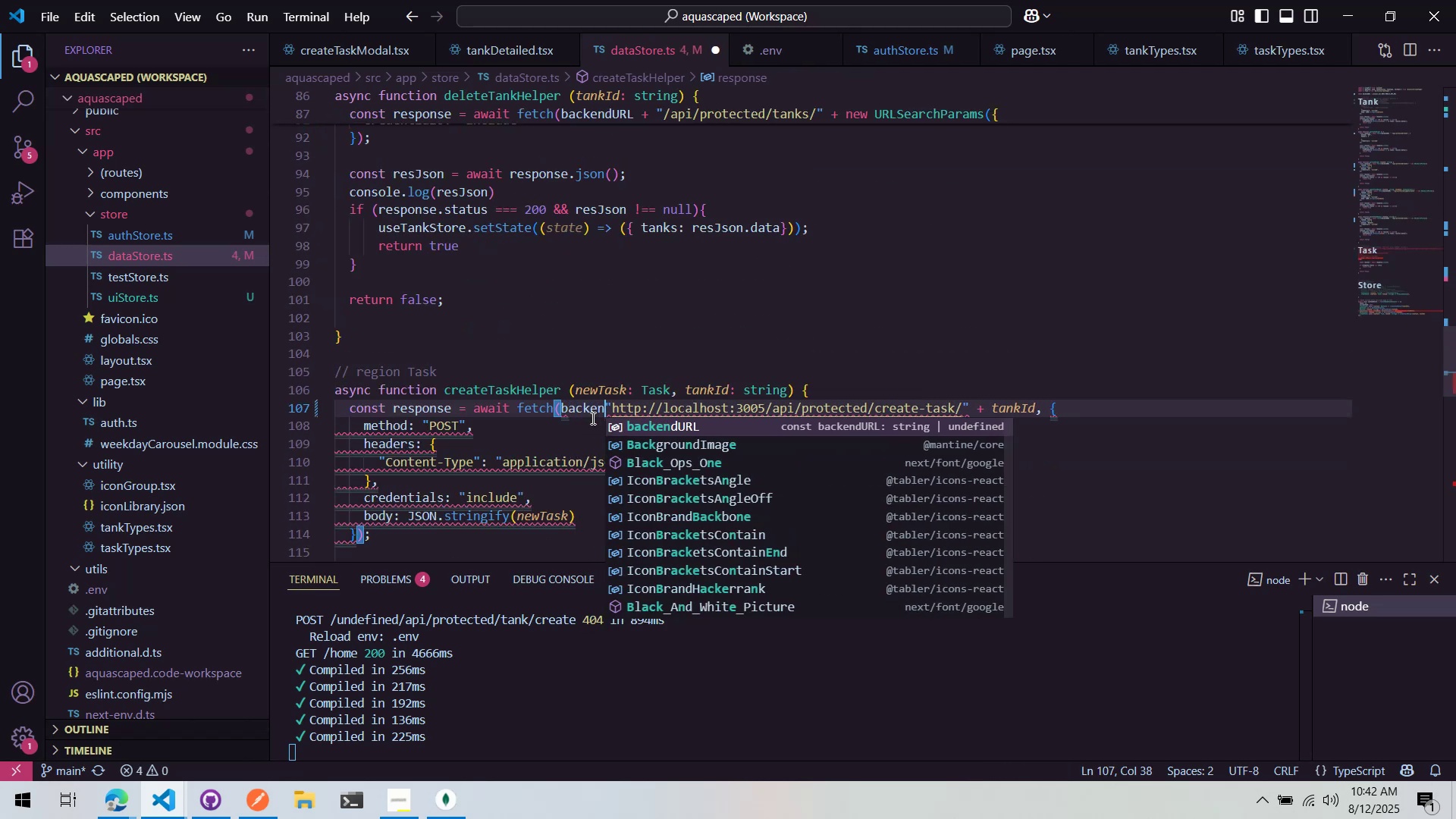 
key(Enter)
 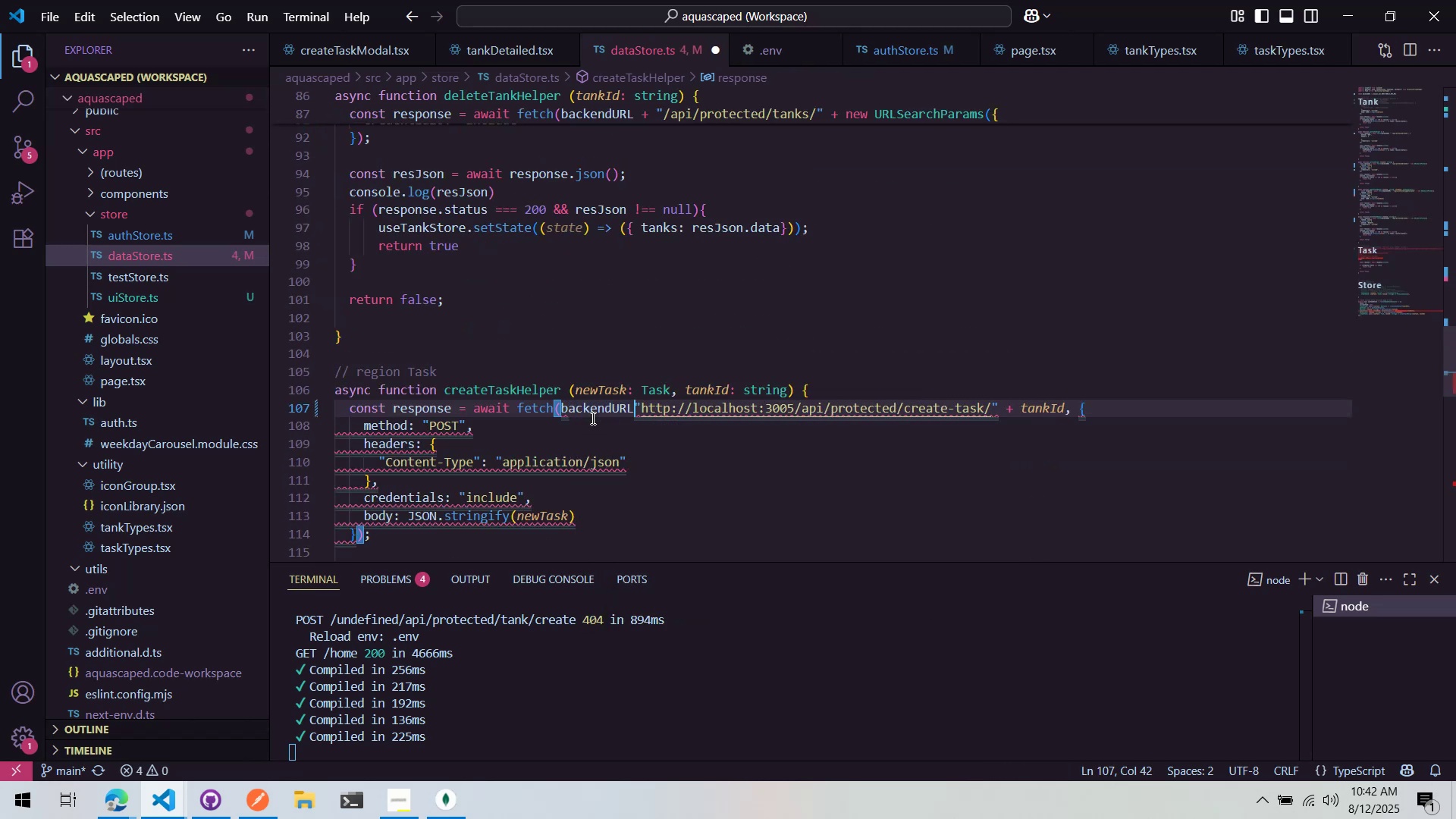 
key(Shift+Space)
 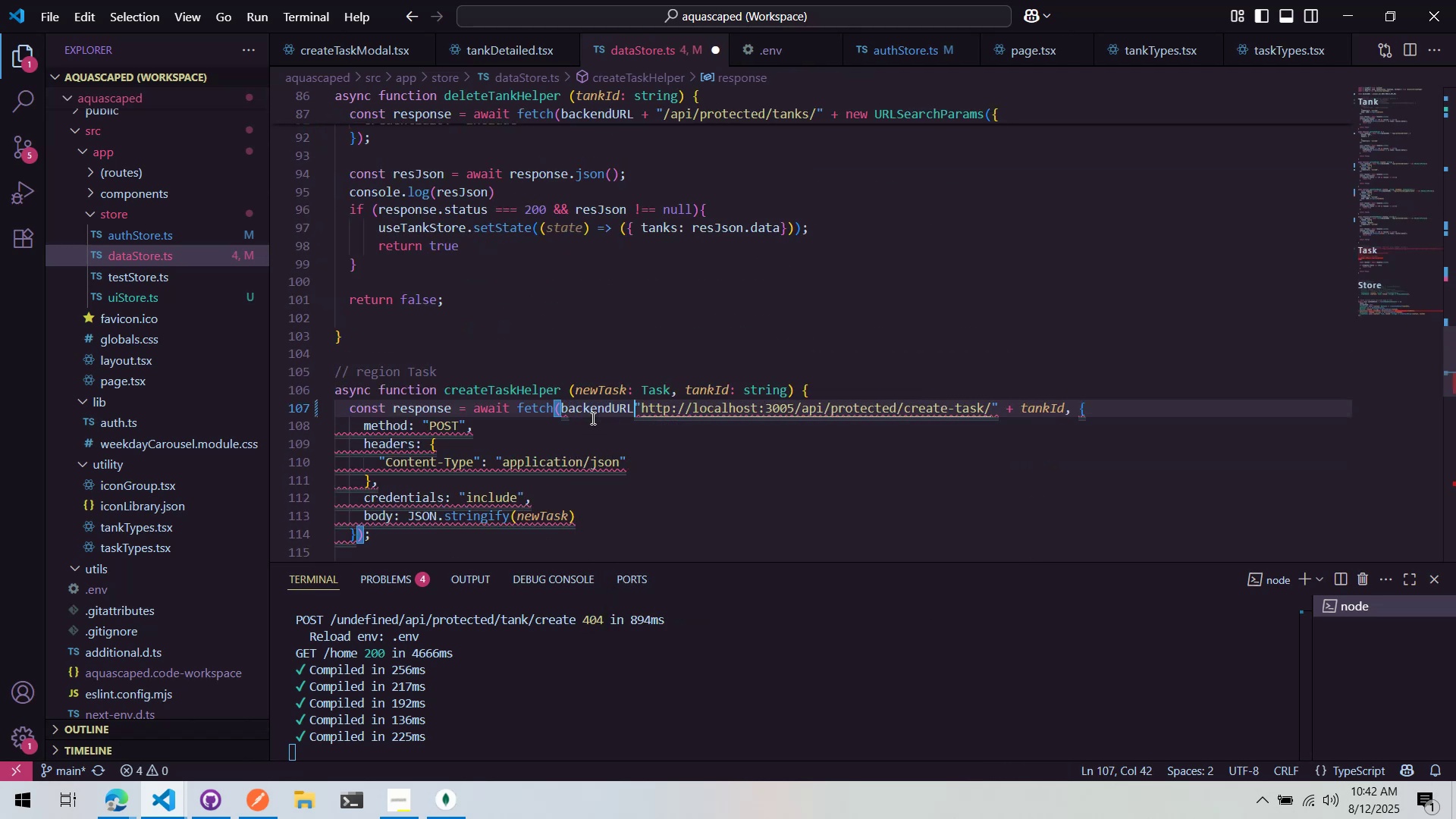 
key(Shift+Equal)
 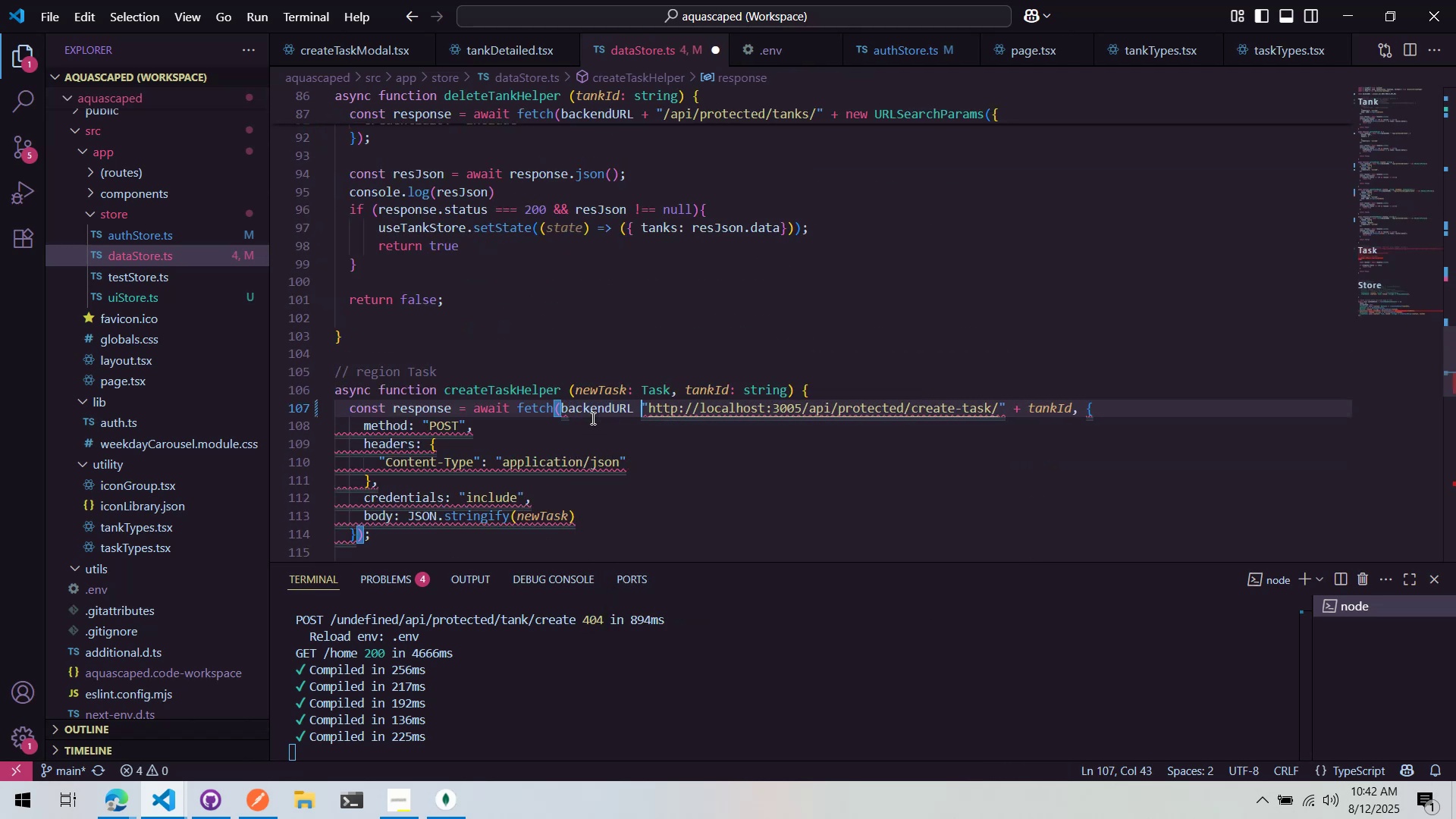 
key(Shift+Space)
 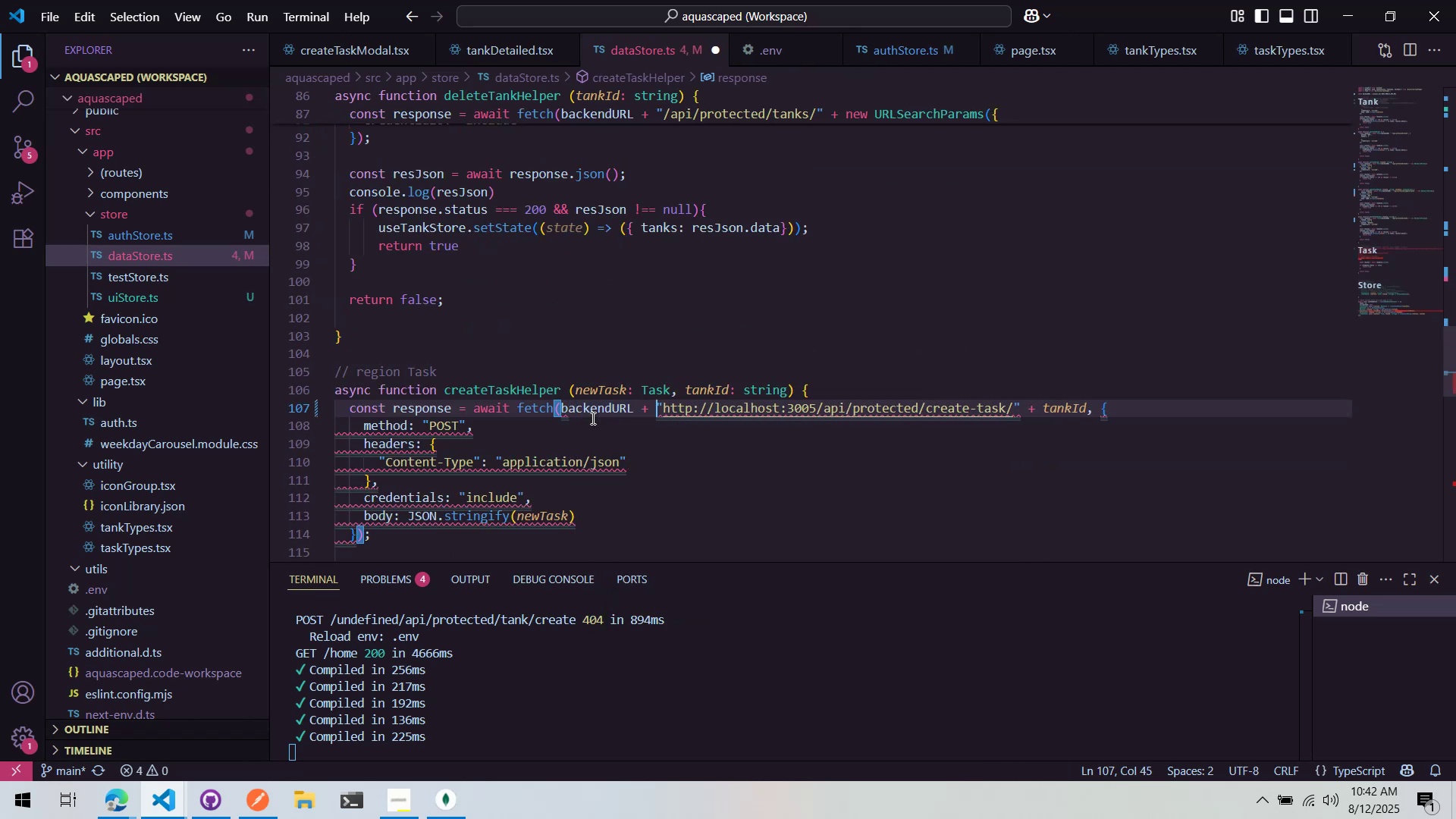 
key(Control+ArrowRight)
 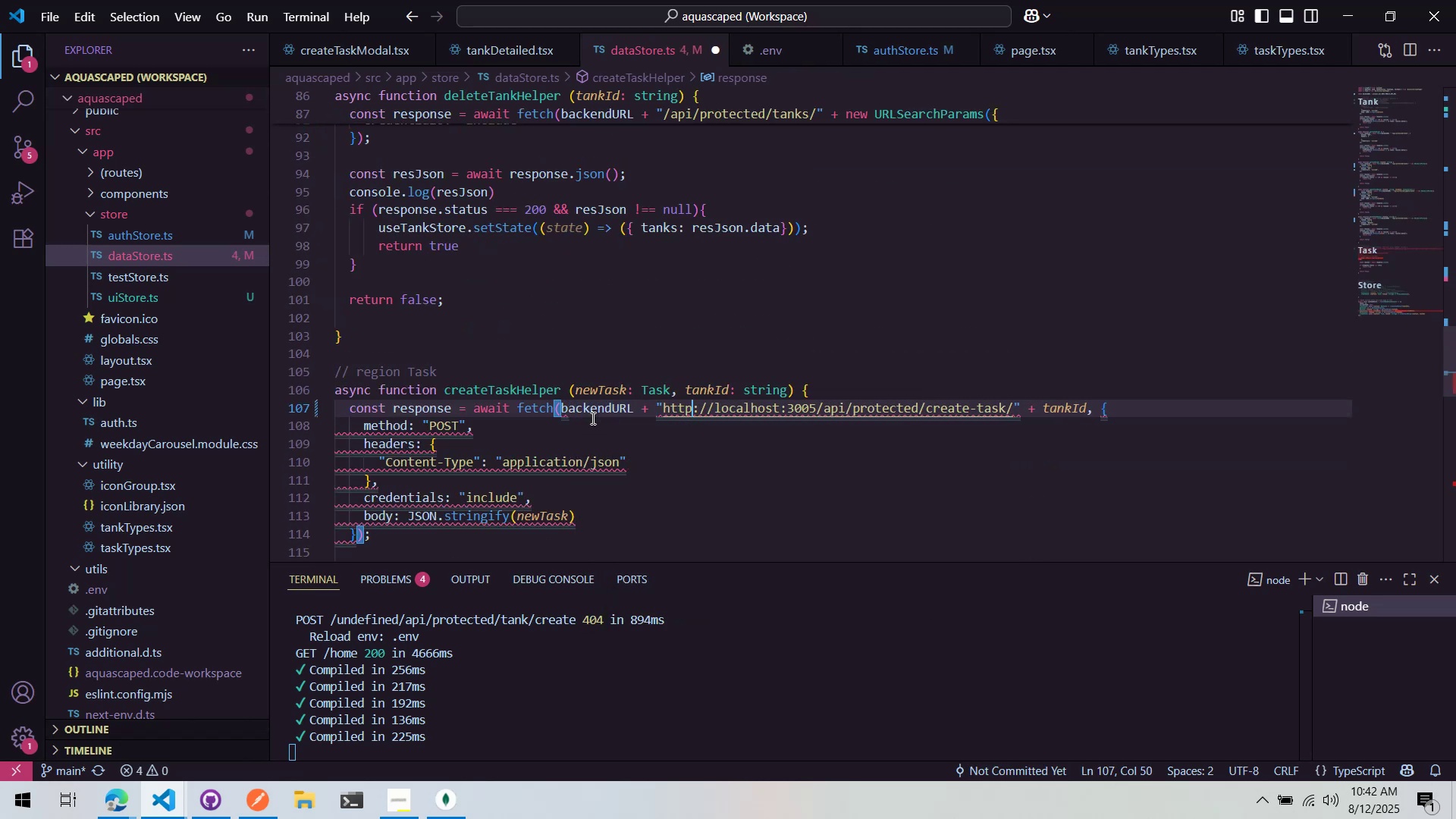 
key(Control+ArrowRight)
 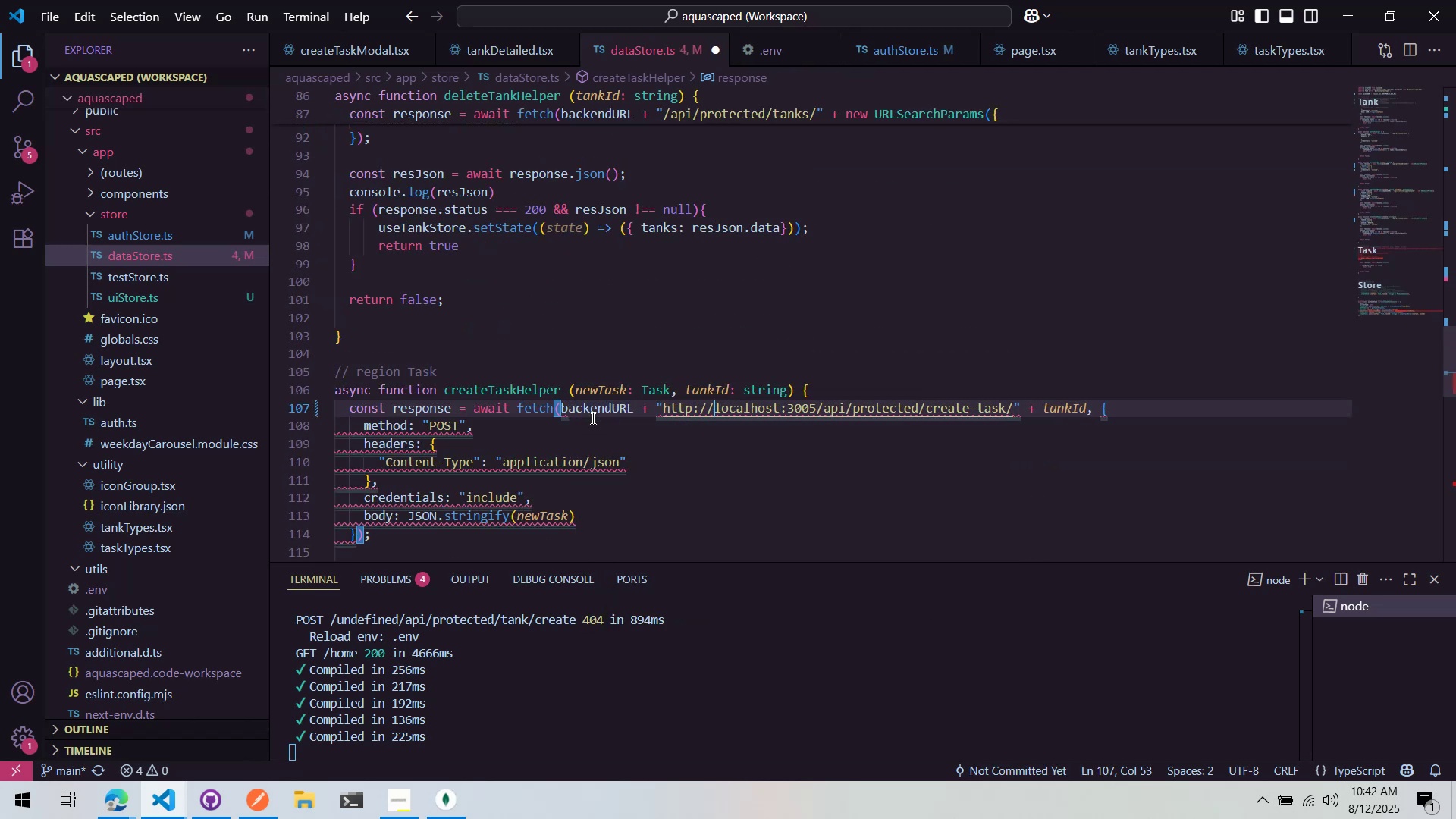 
key(Control+ArrowRight)
 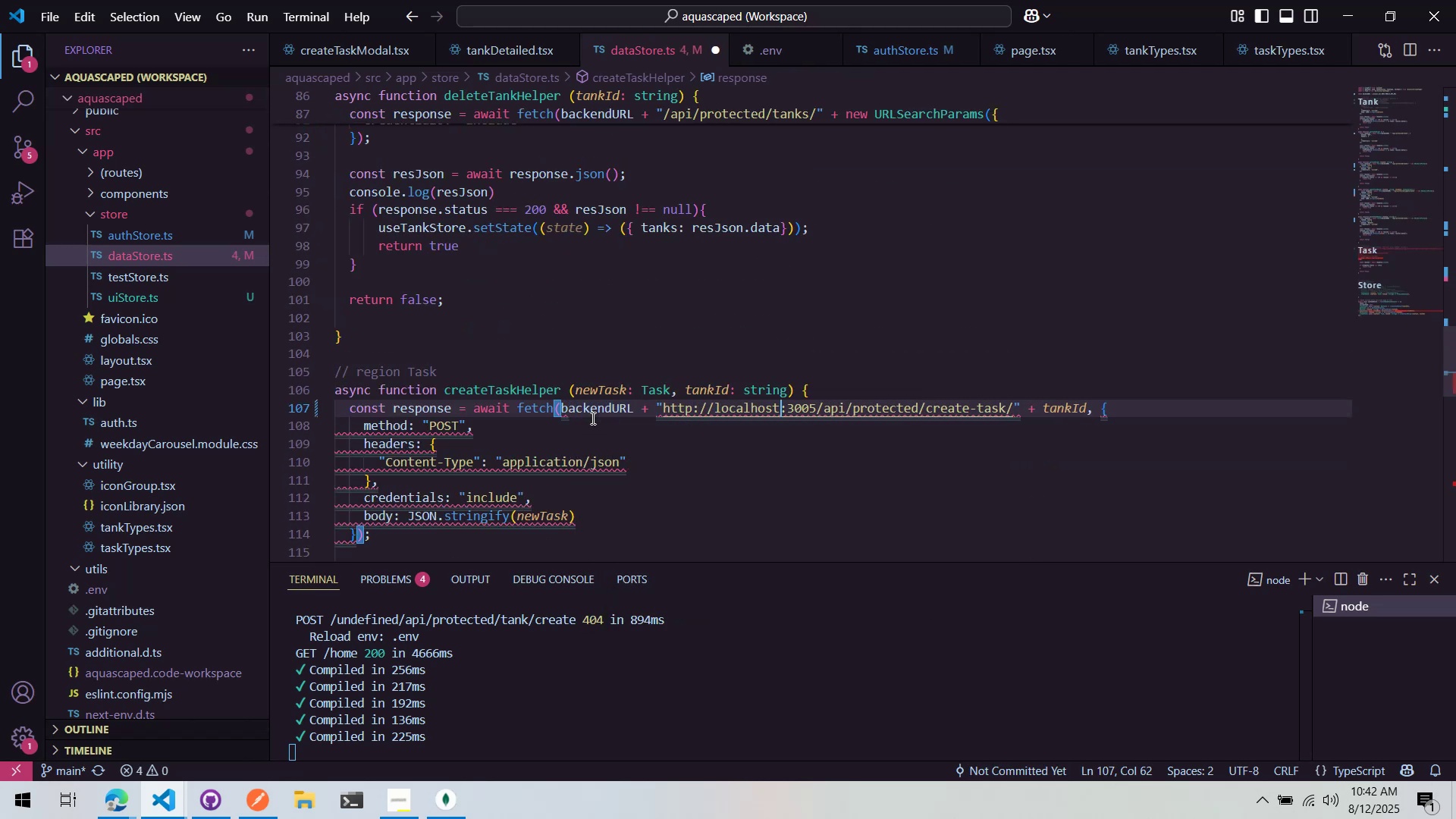 
key(Control+ArrowRight)
 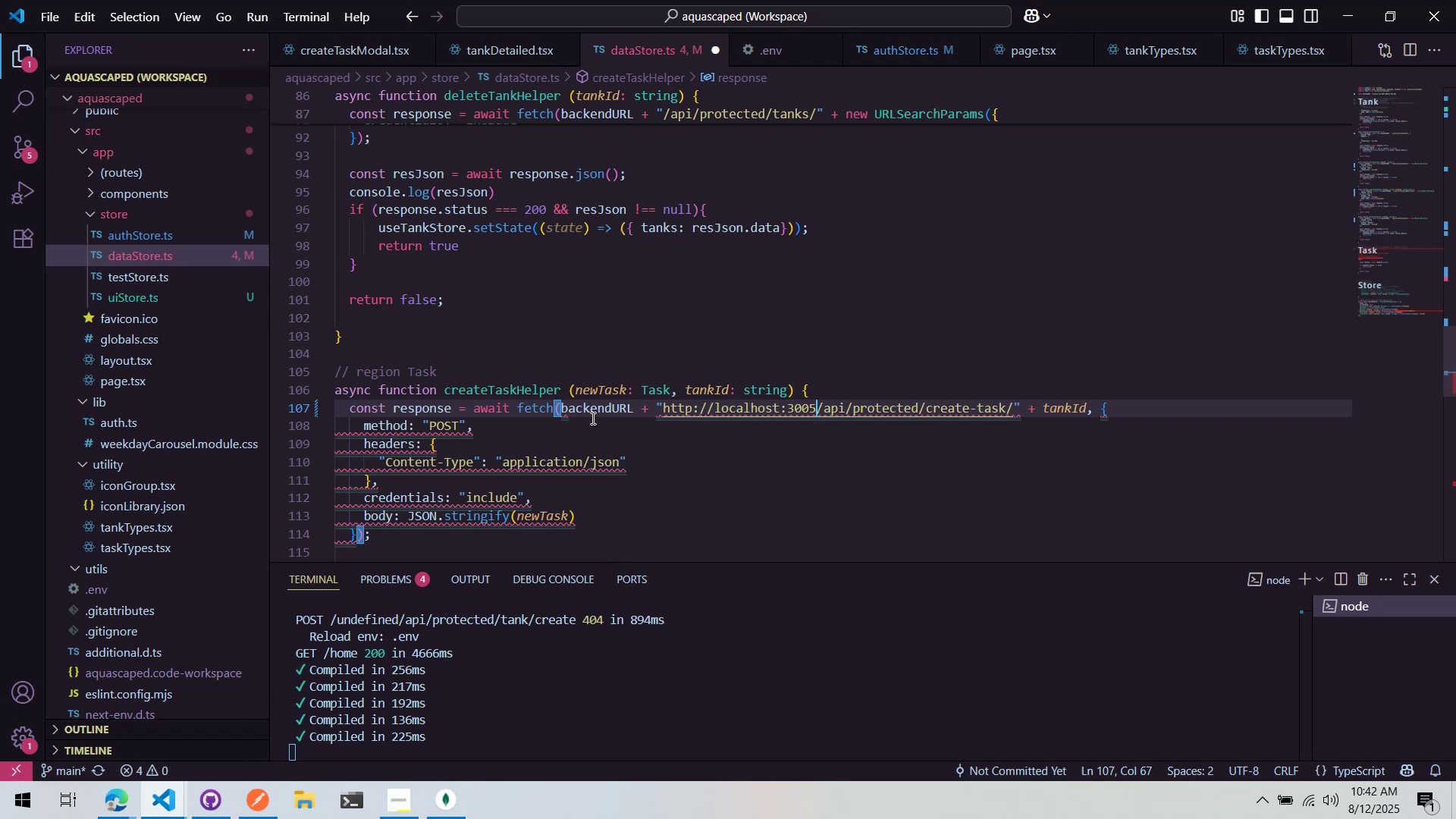 
key(Control+ArrowRight)
 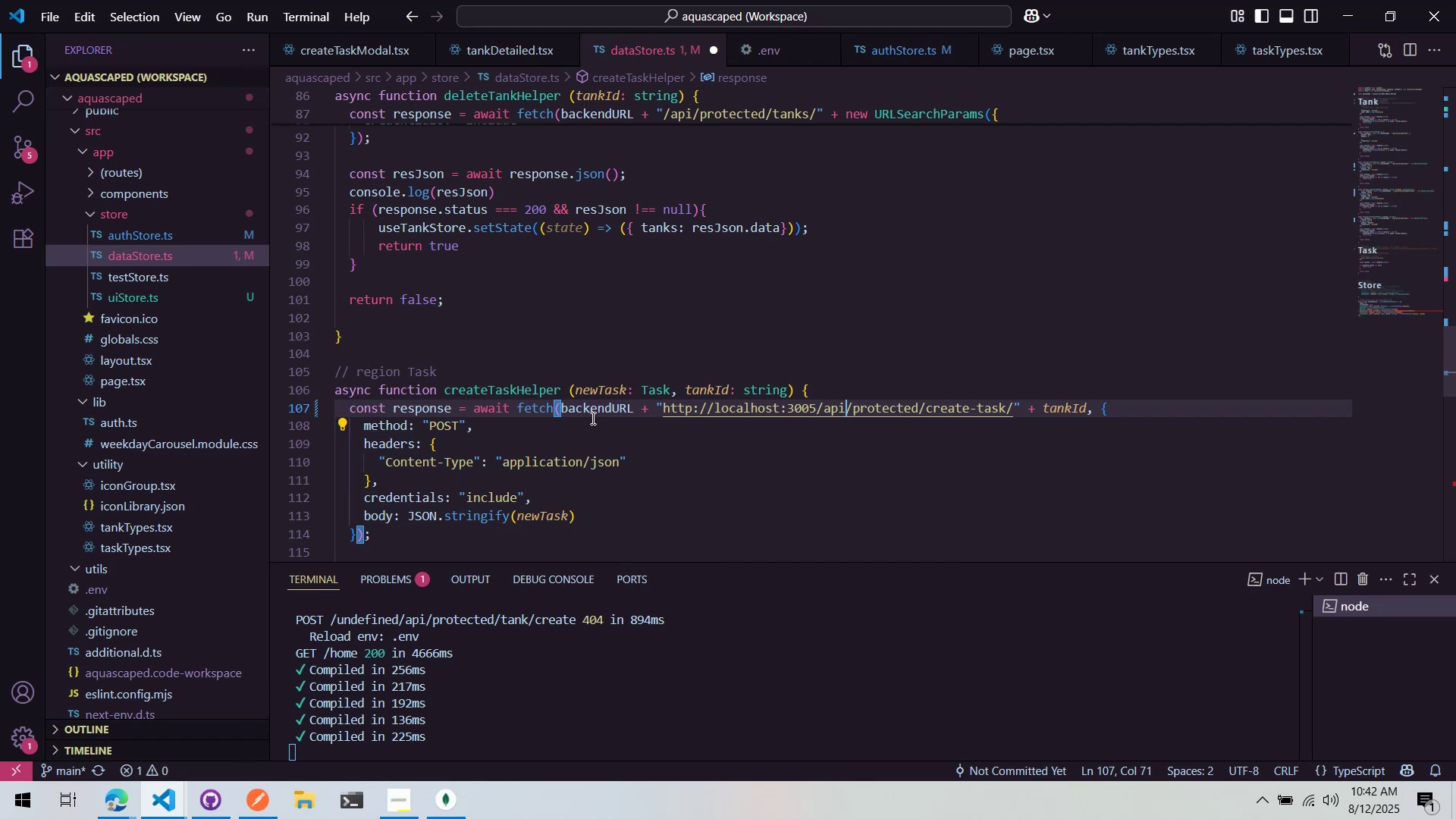 
key(Control+ArrowLeft)
 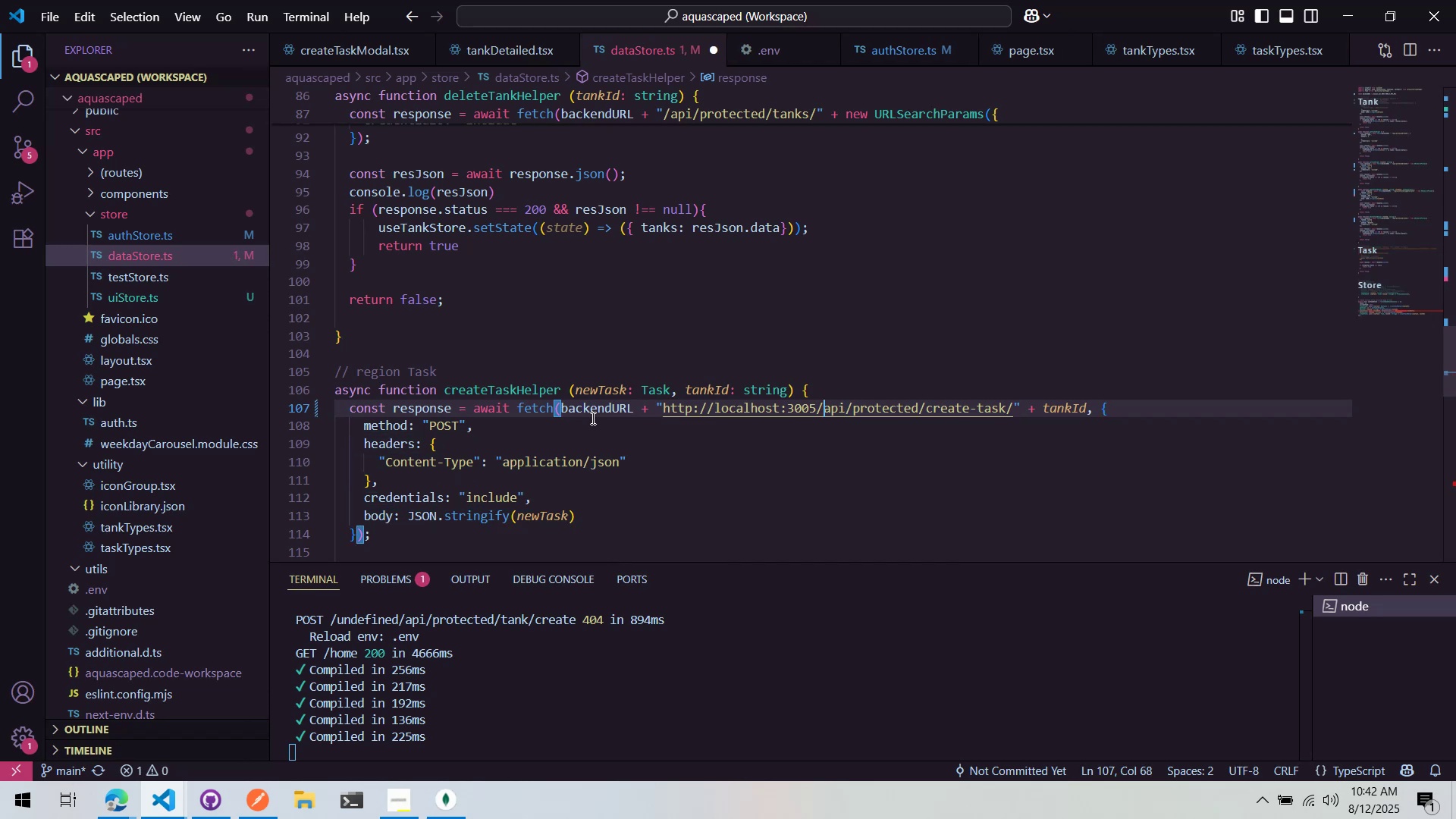 
key(Control+ArrowLeft)
 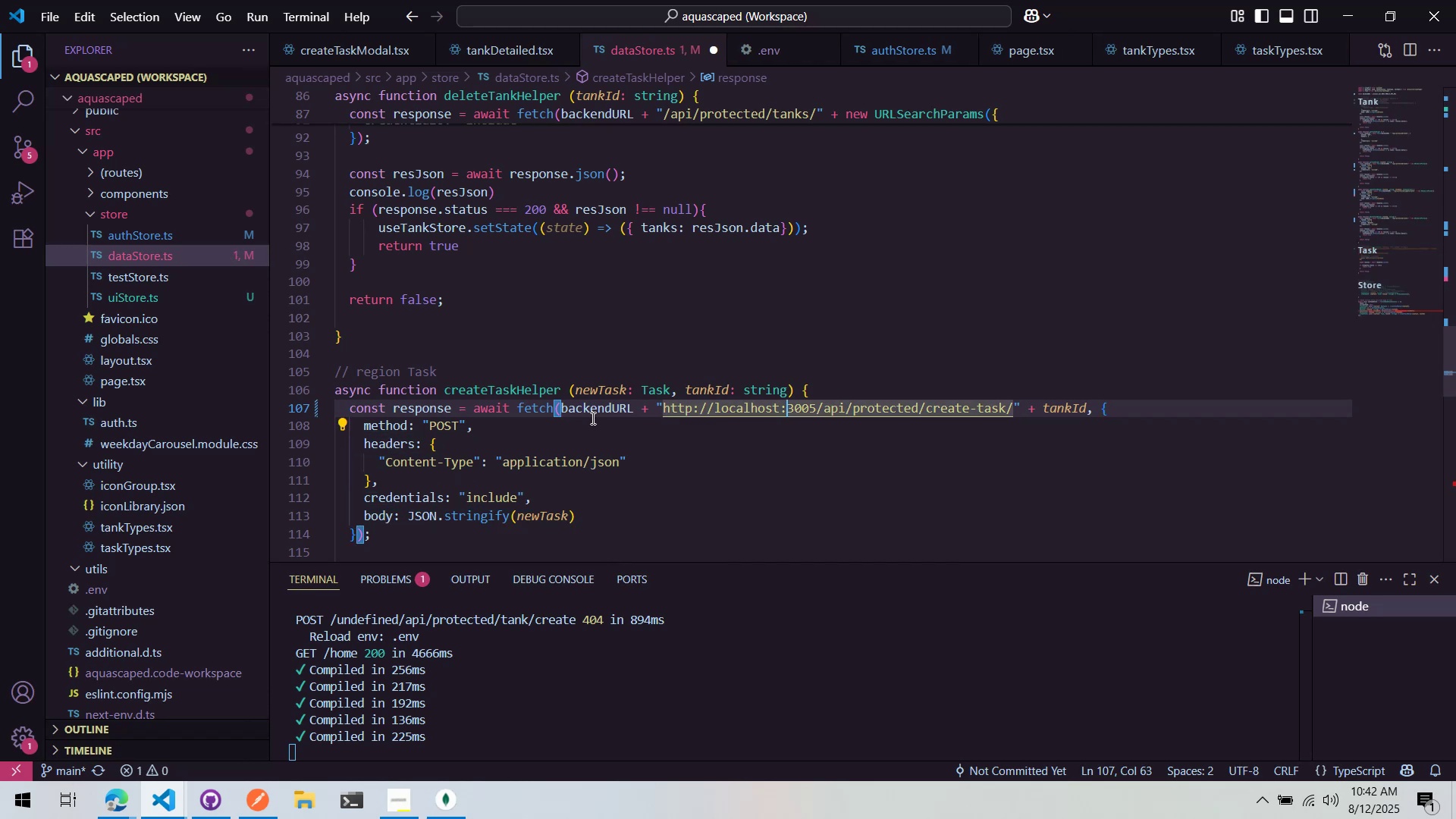 
key(Control+ArrowRight)
 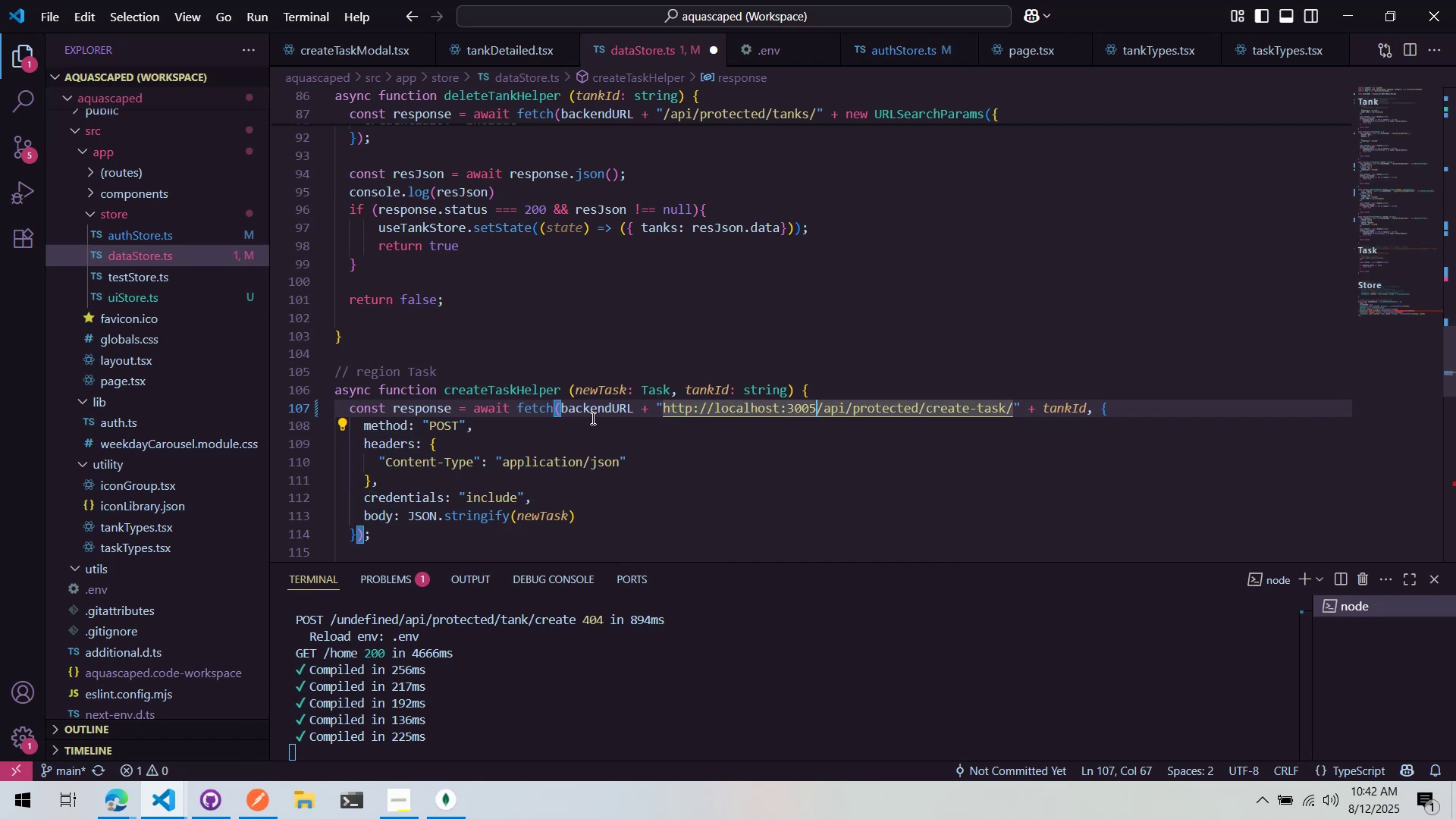 
key(Control+Backspace)
 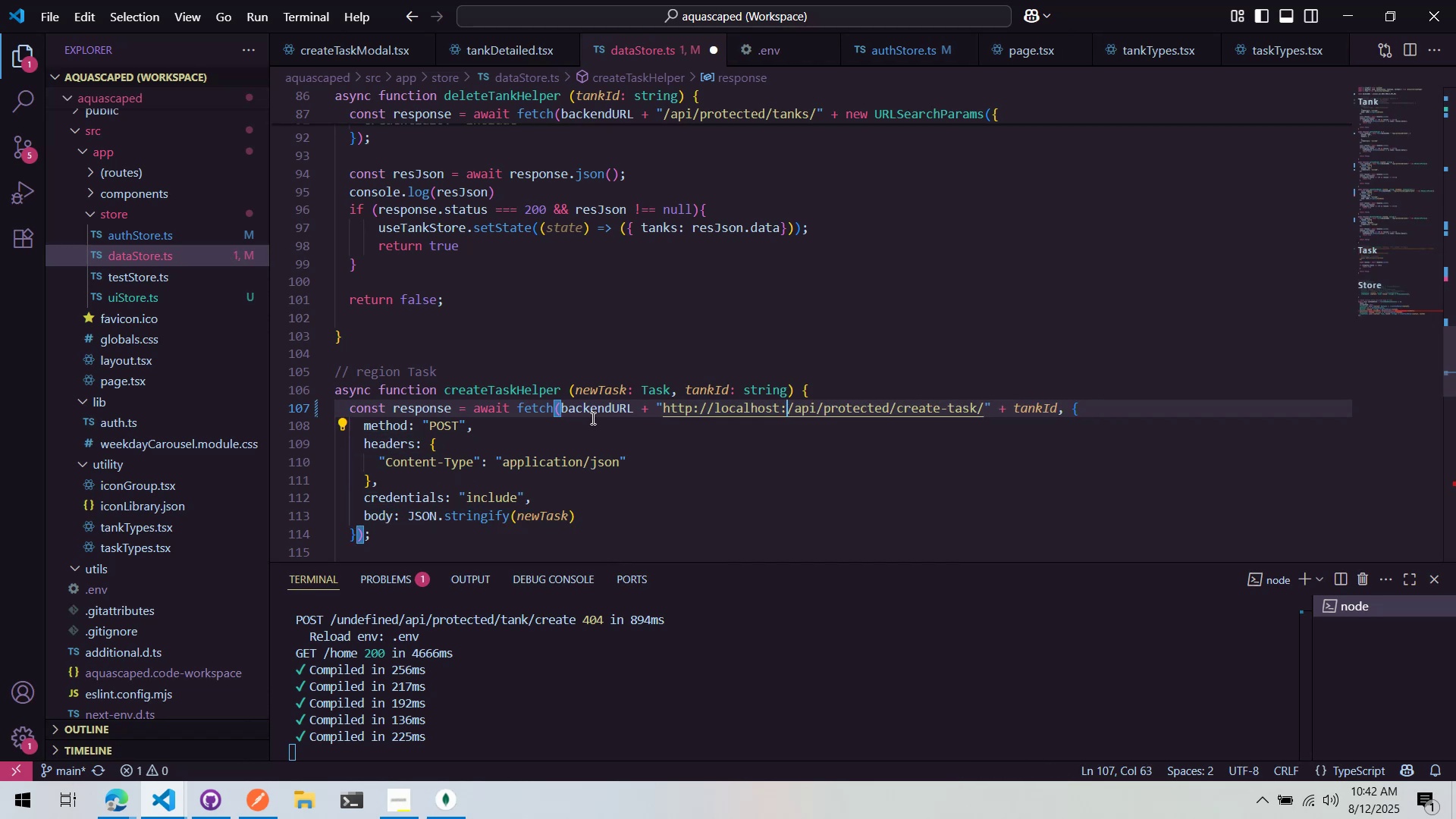 
key(Control+Backspace)
 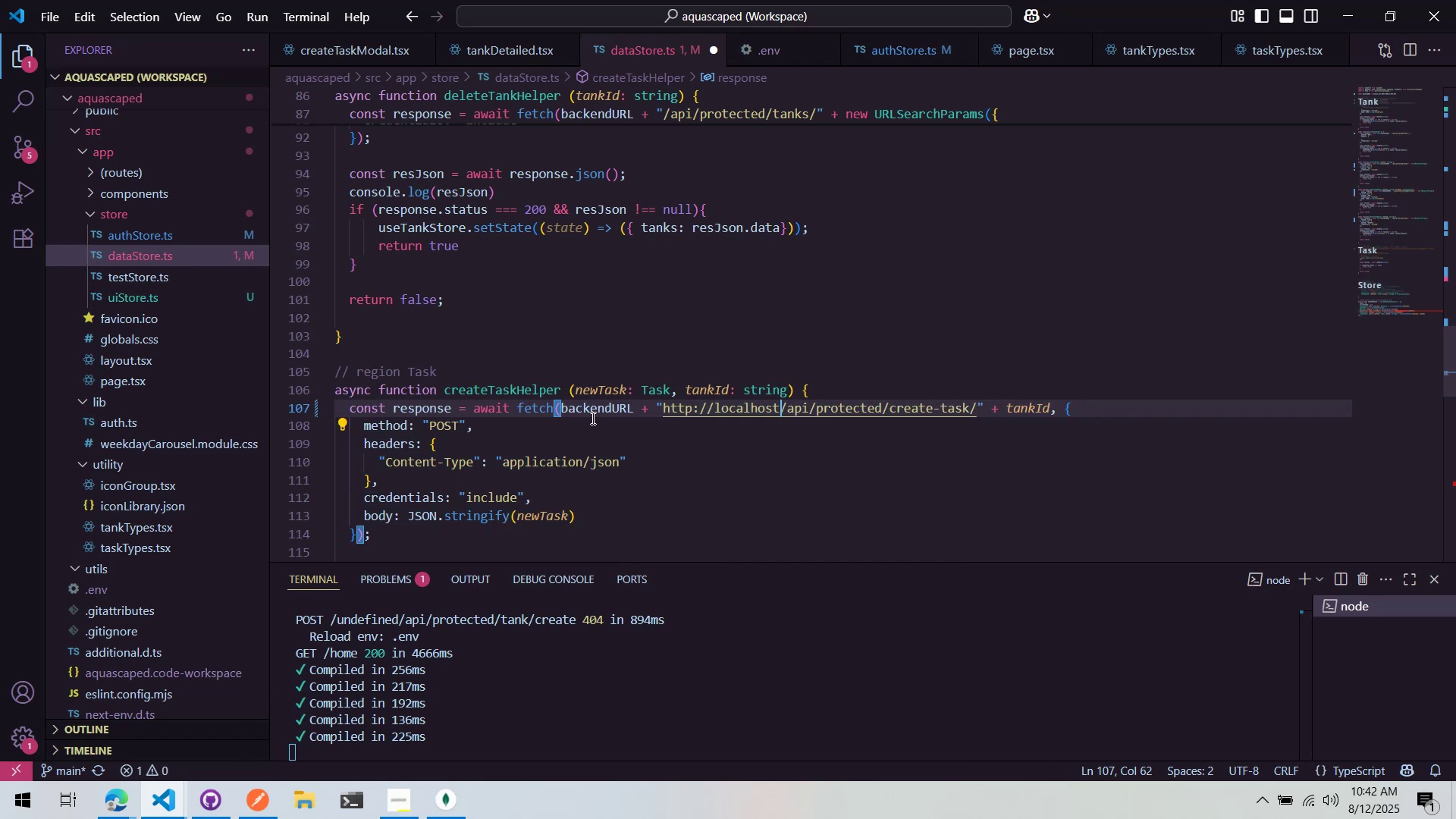 
key(Control+Backspace)
 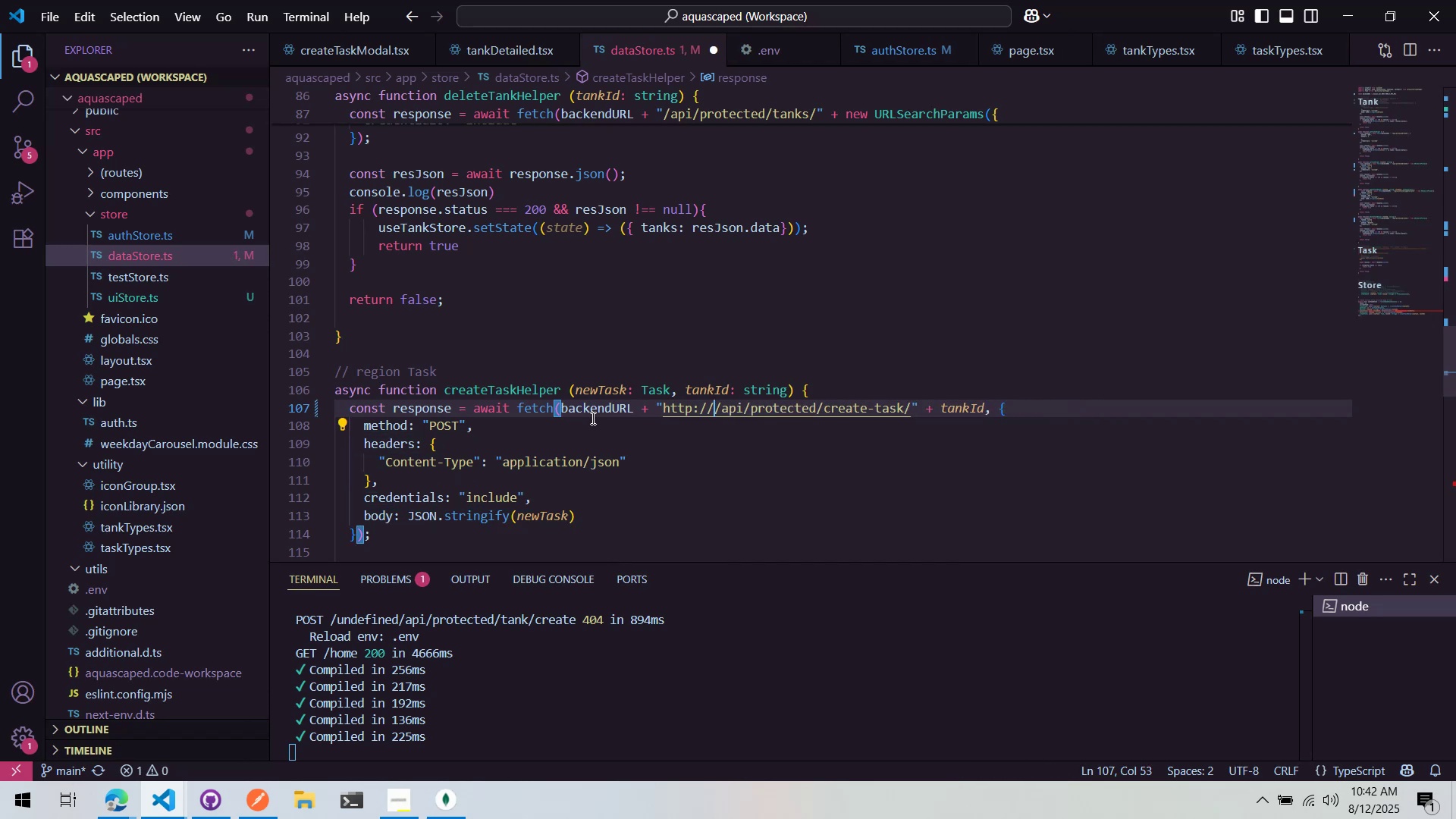 
key(Control+Backspace)
 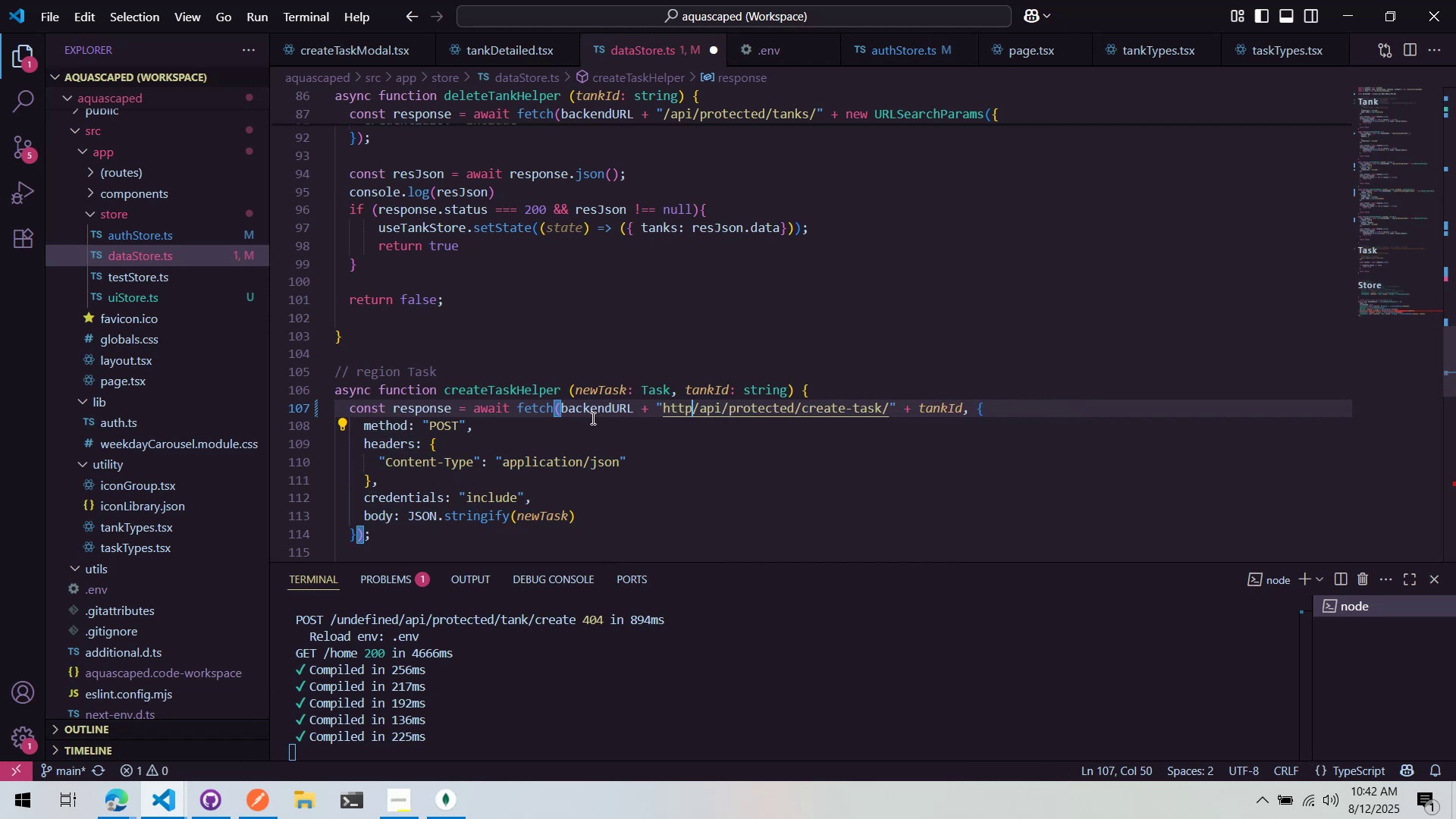 
key(Control+Backspace)
 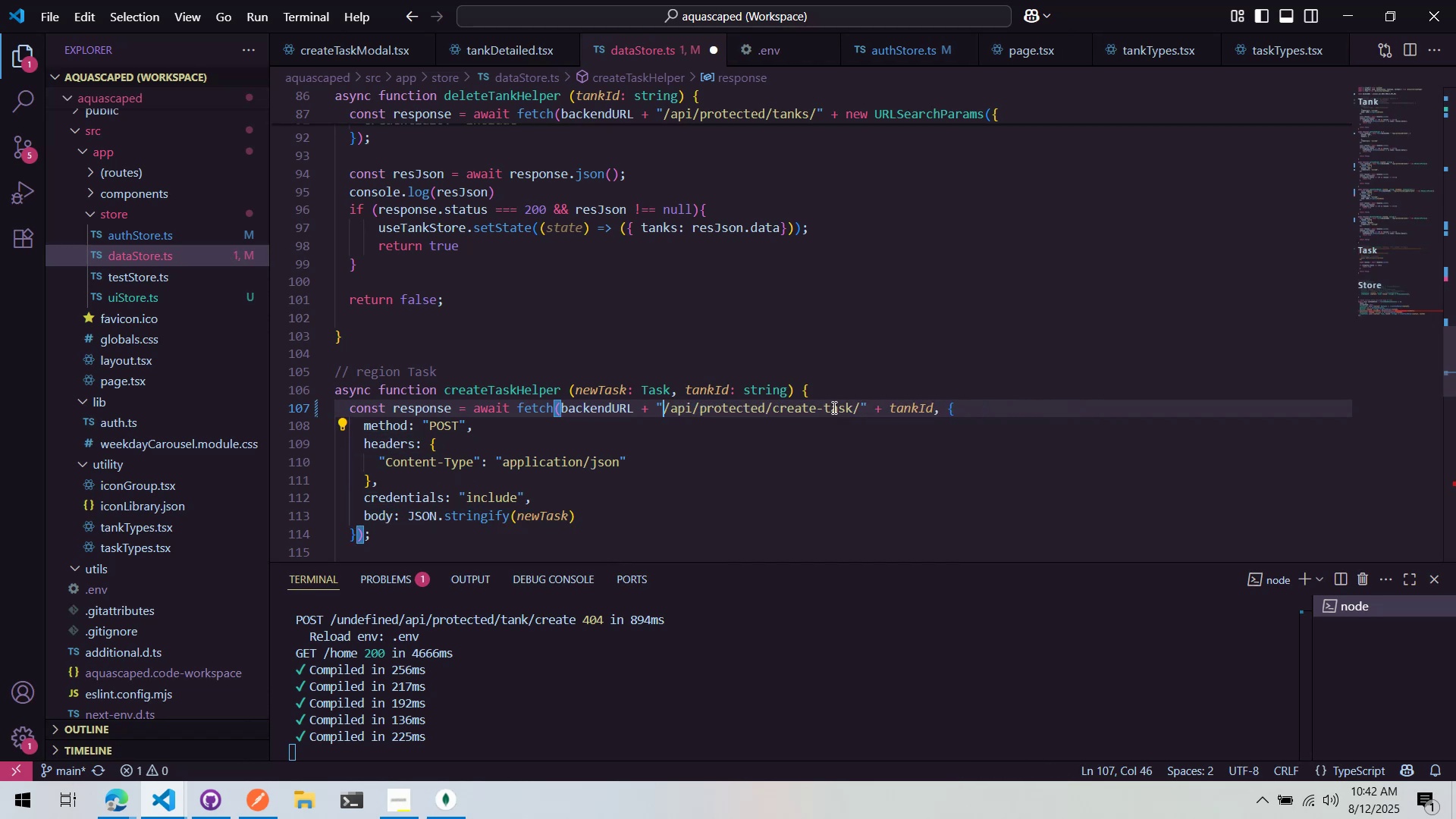 
left_click([848, 408])
 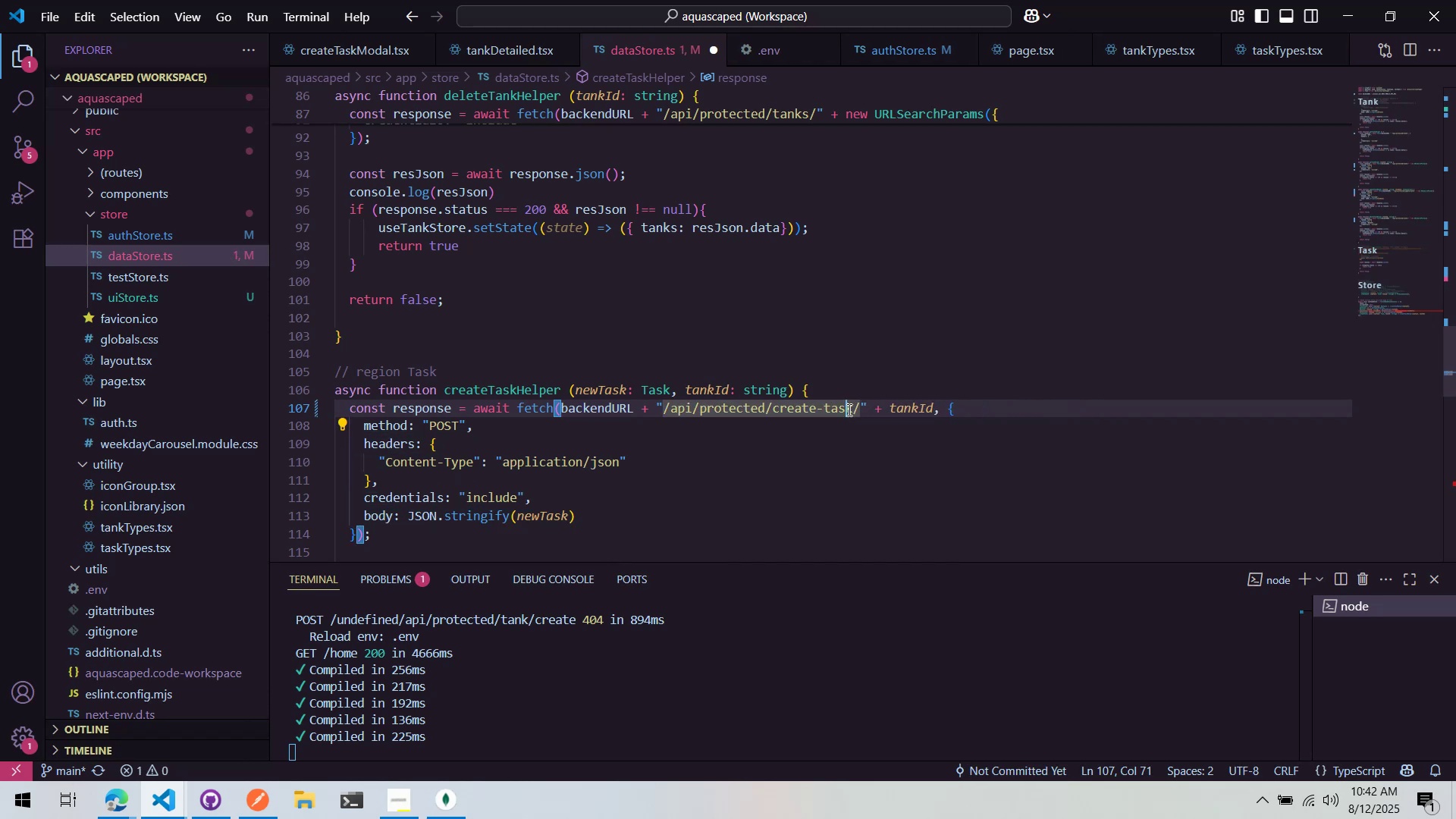 
key(ArrowRight)
 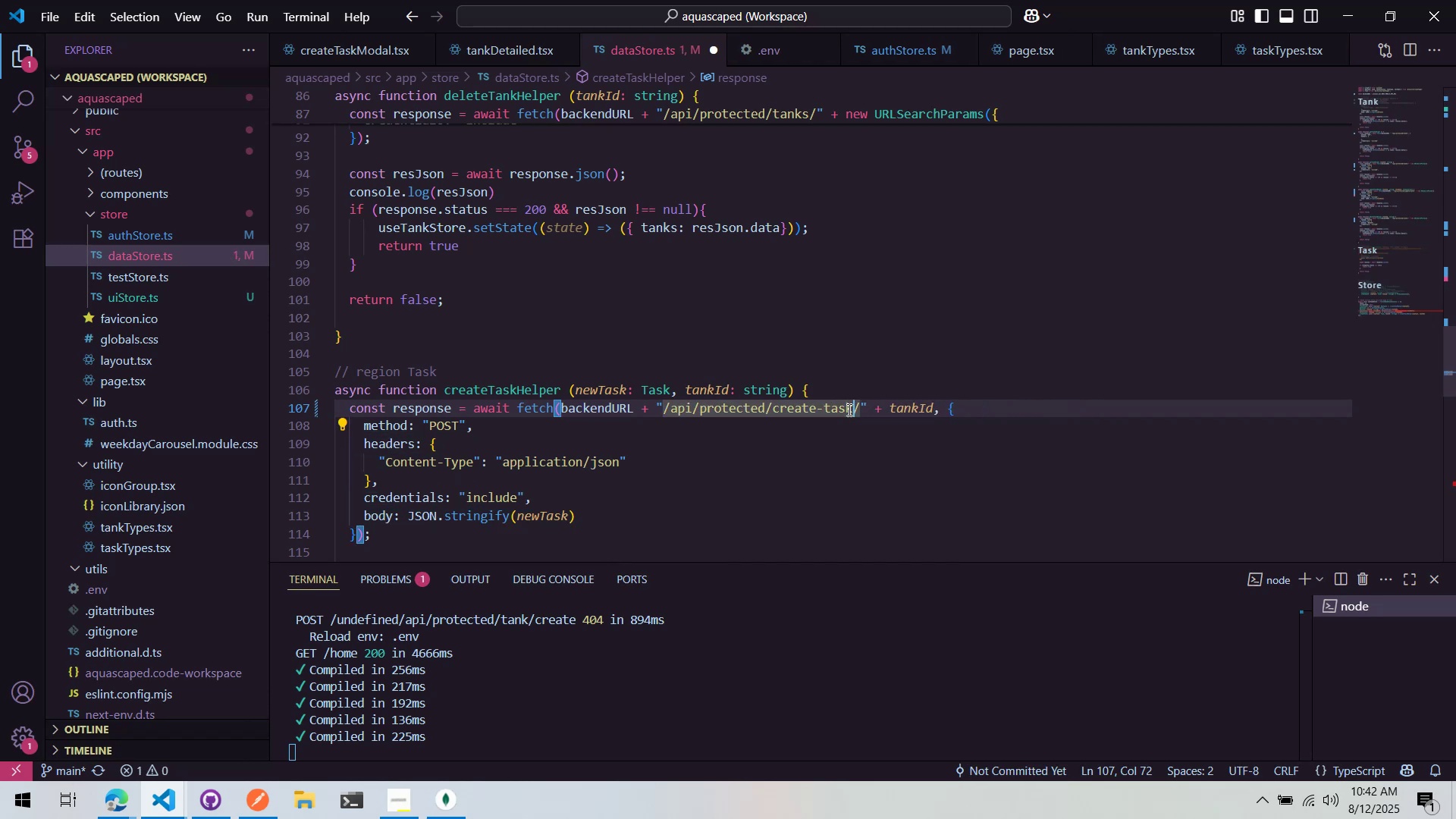 
key(Control+Backspace)
 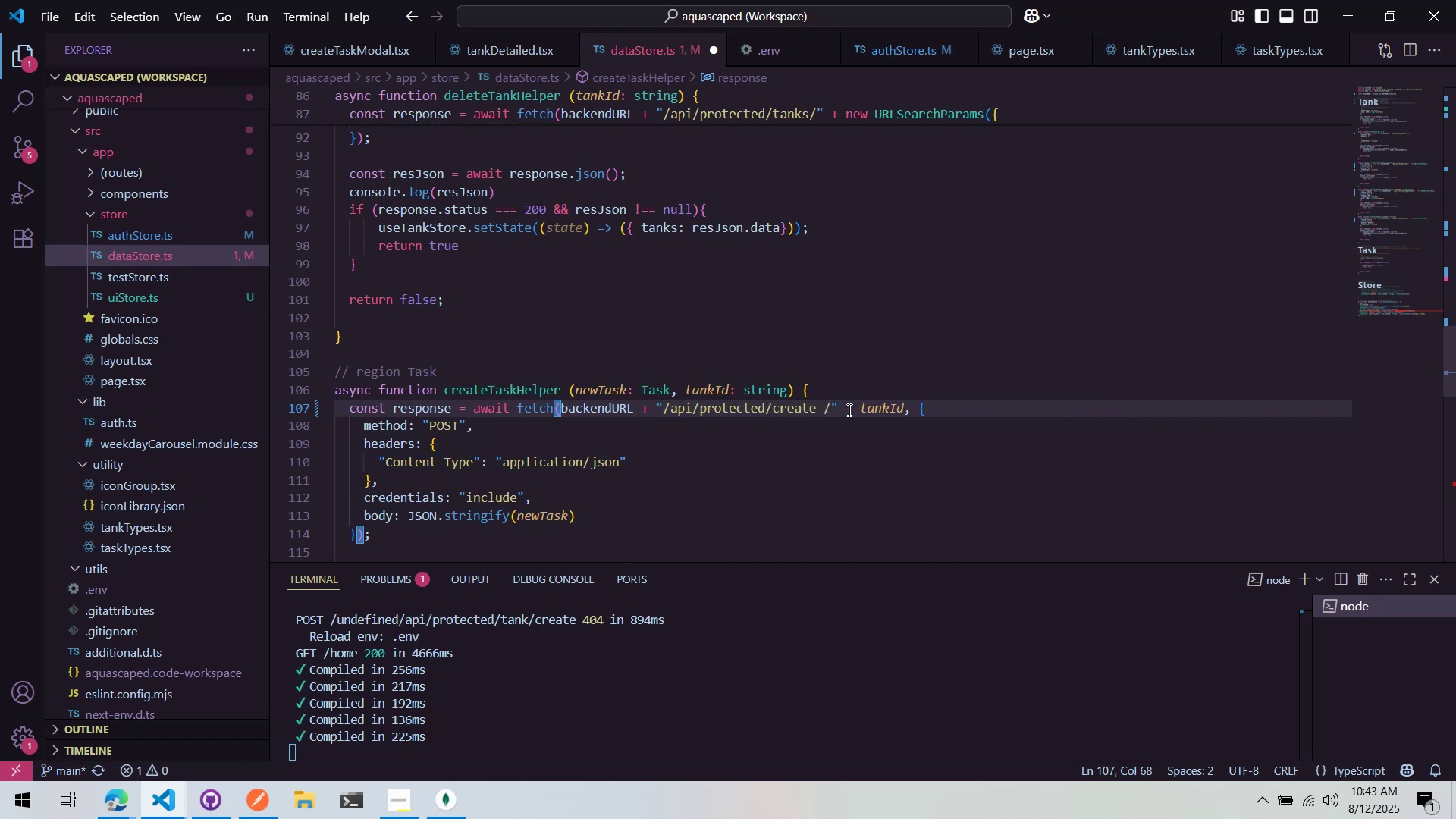 
key(Control+Backspace)
 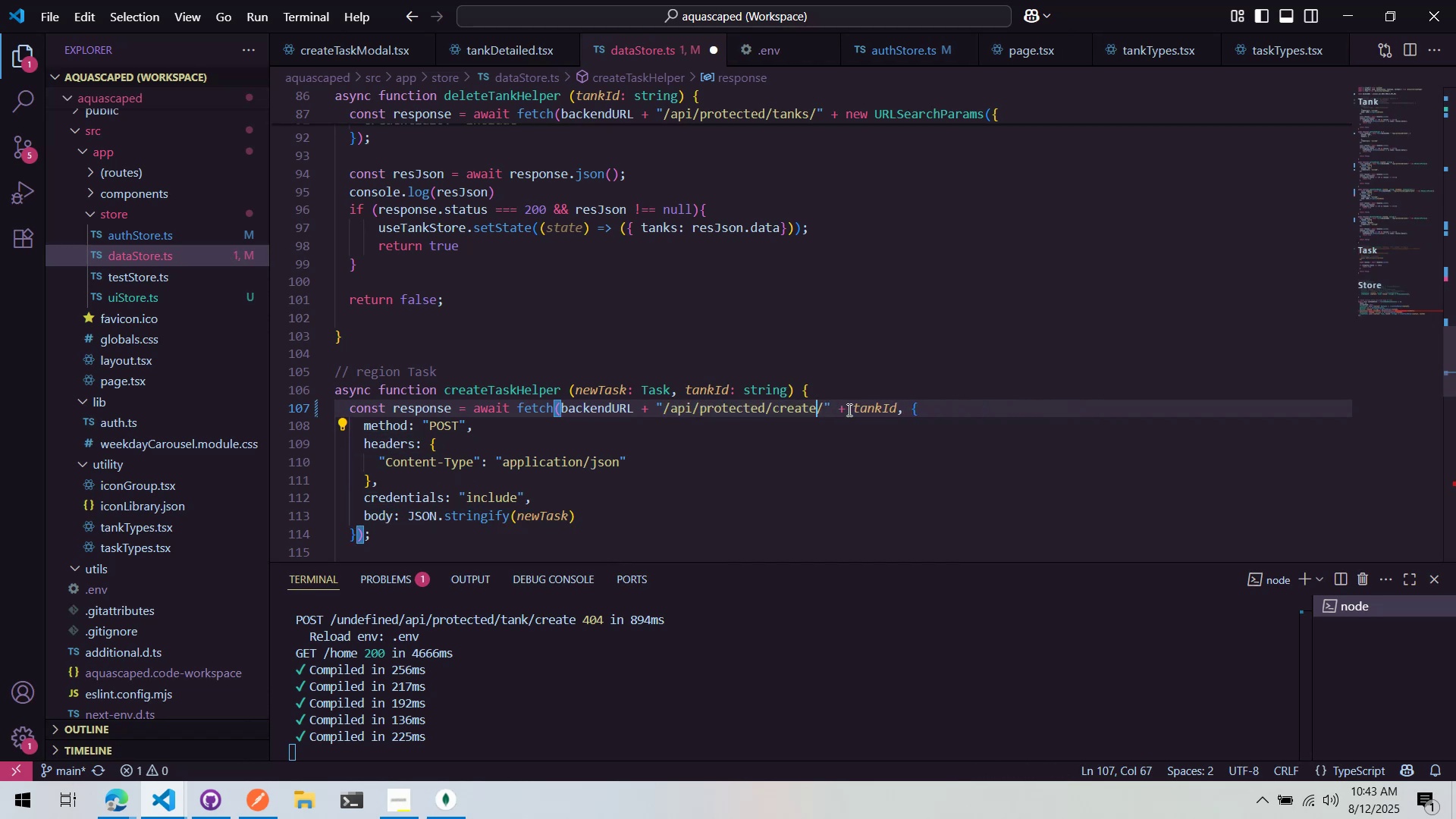 
key(Control+Backspace)
 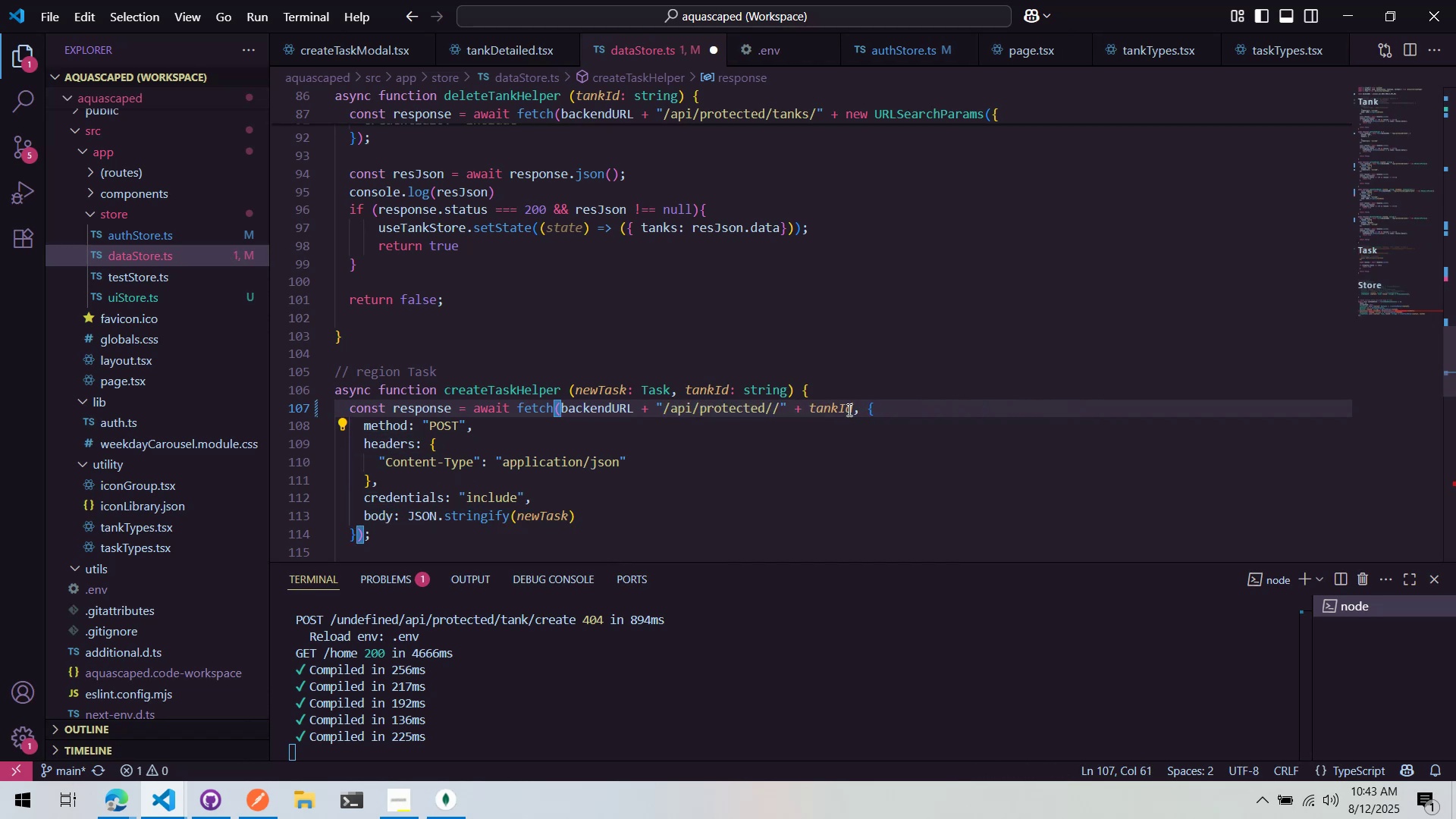 
type(tans)
key(Backspace)
type(ks/task)
 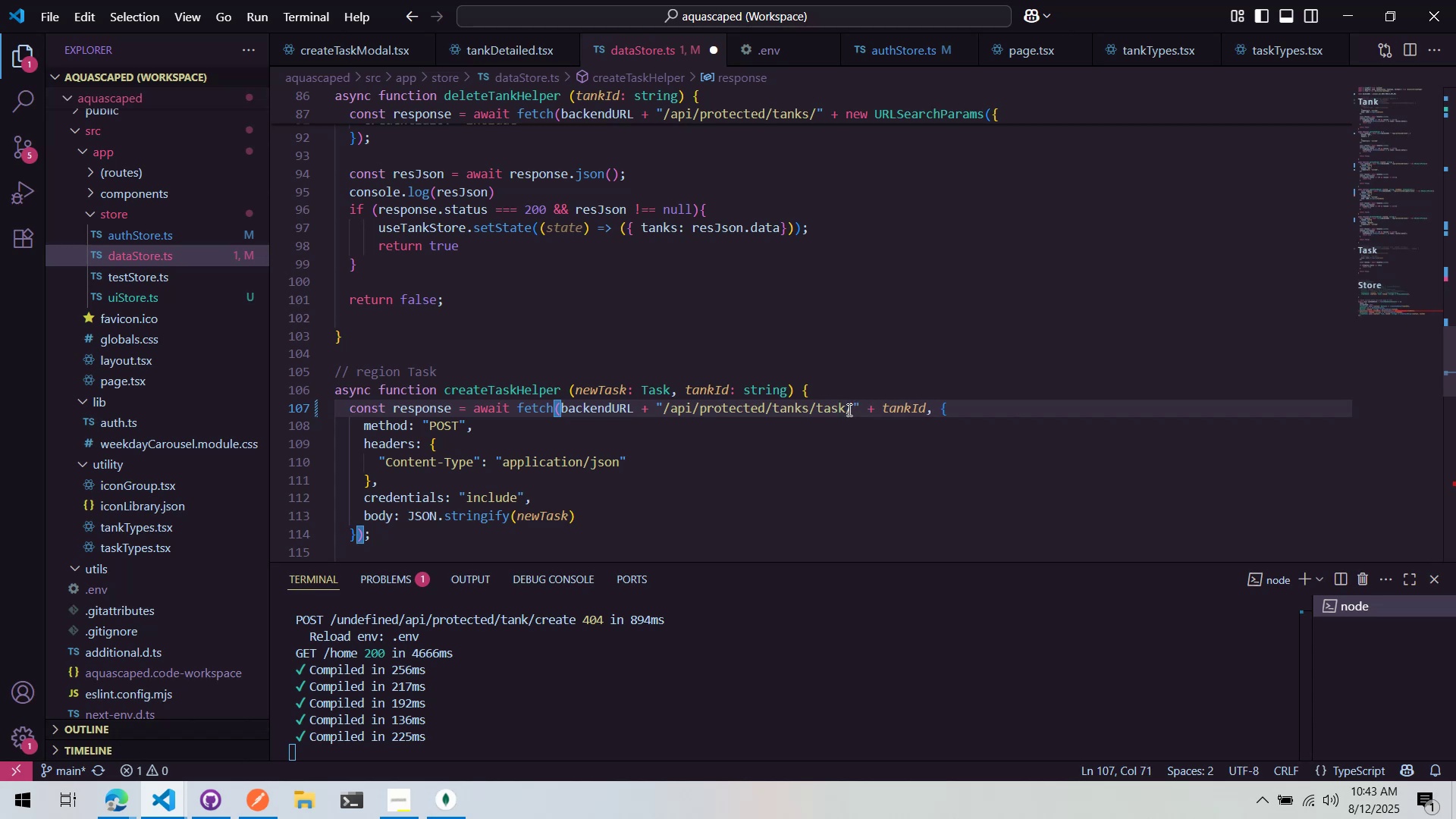 
key(ArrowRight)
 